 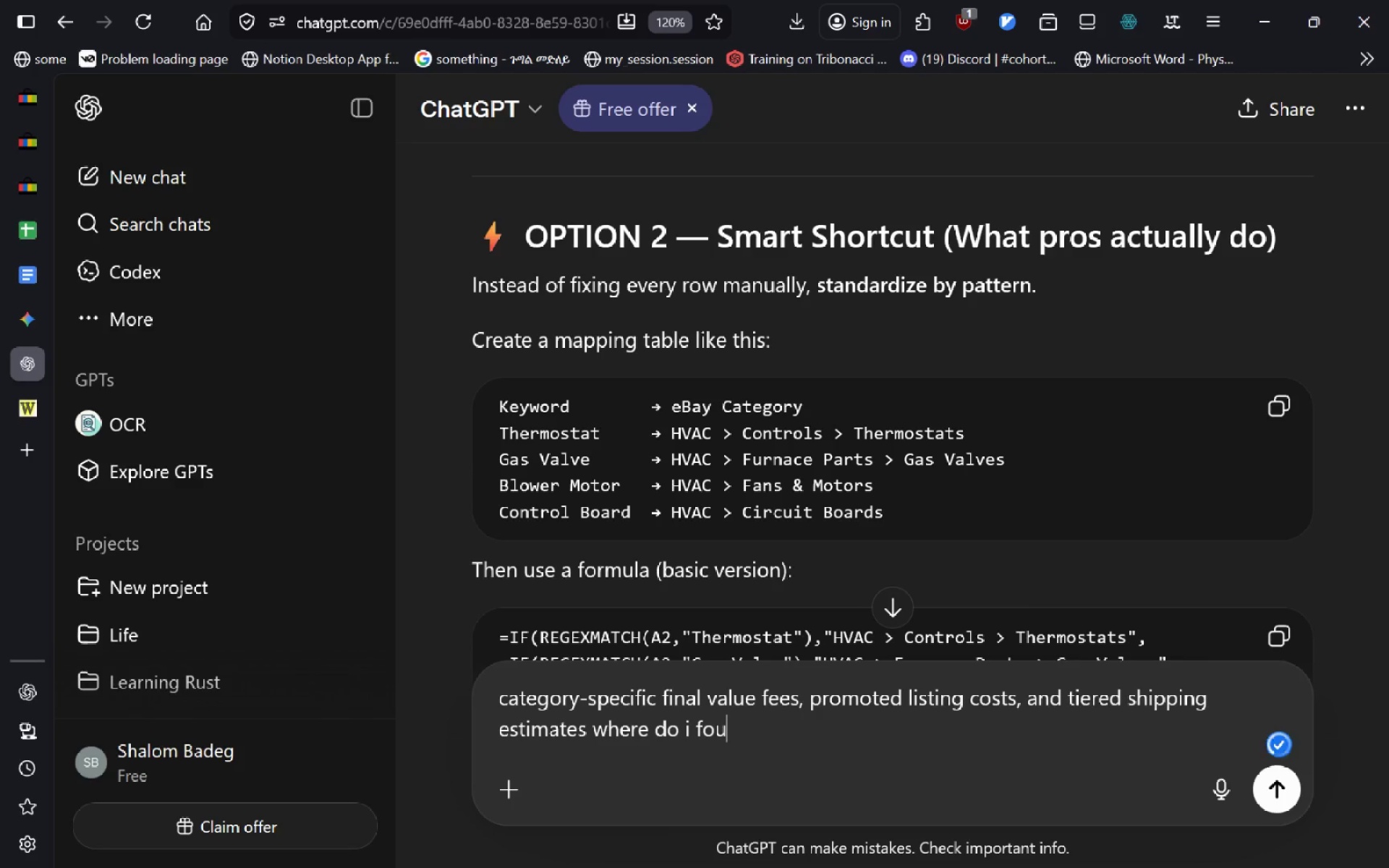 
key(Control+ControlLeft)
 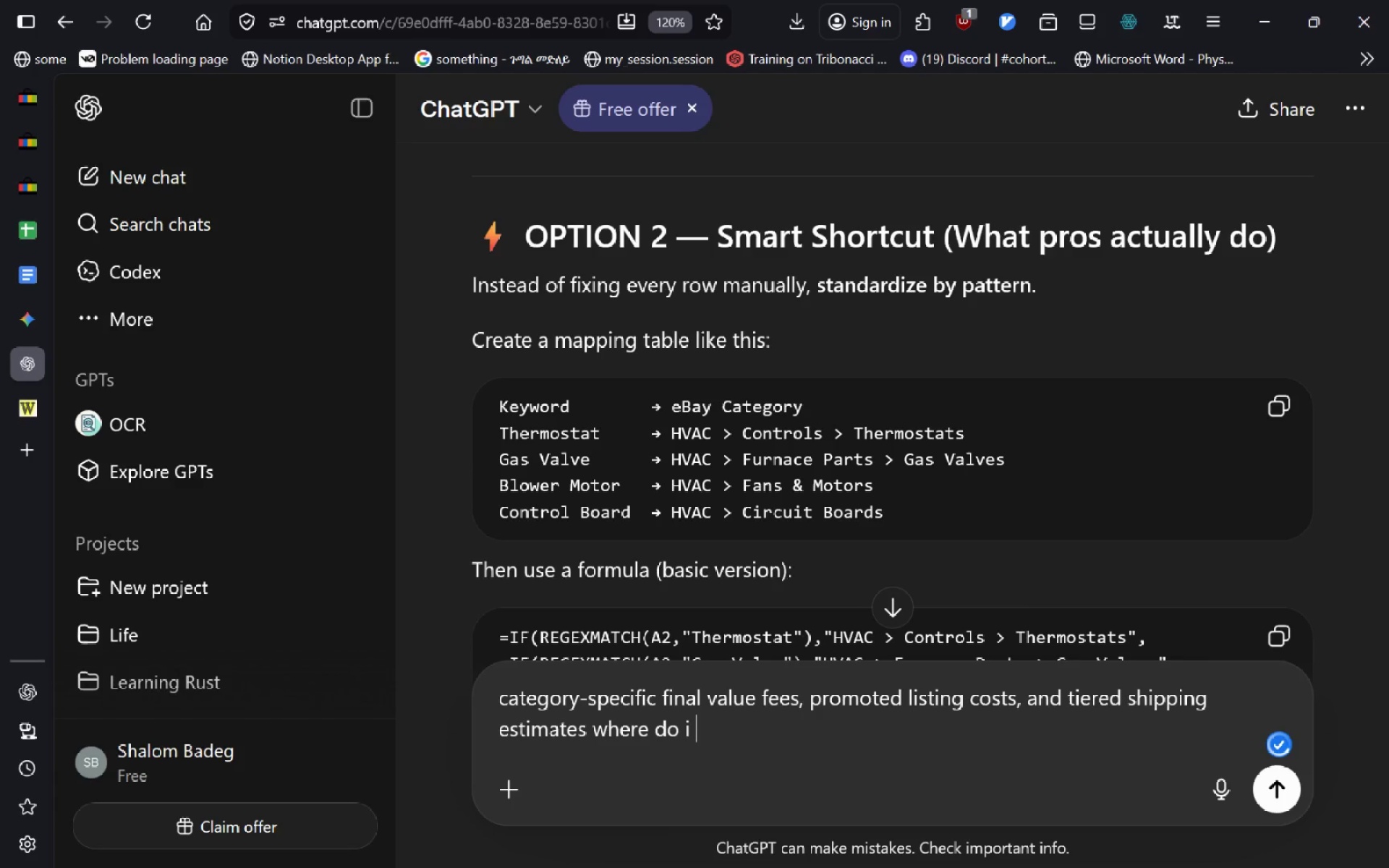 
key(Control+Backspace)
 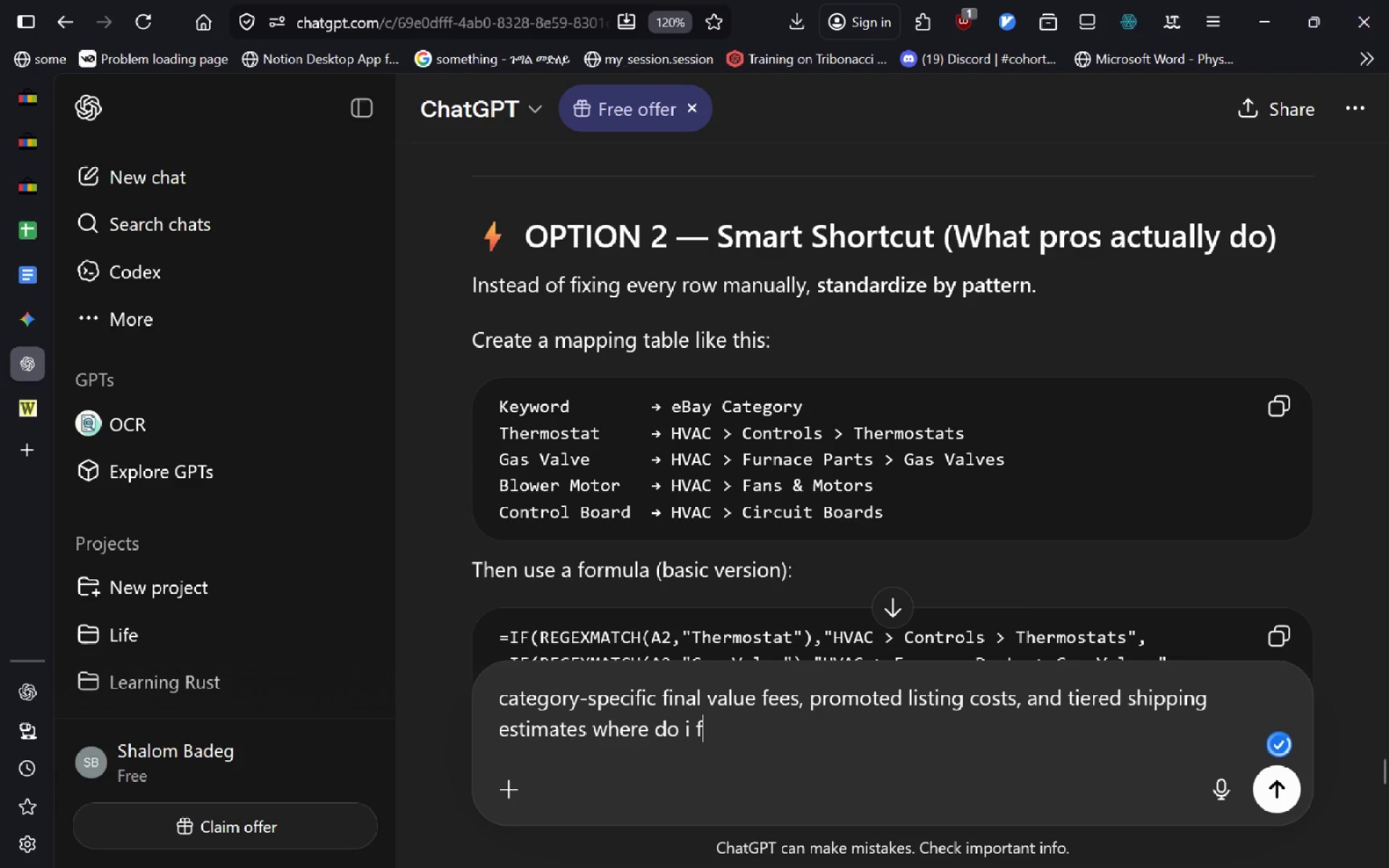 
type(find this prei)
key(Backspace)
key(Backspace)
type(ices )
key(Backspace)
type( of itme)
key(Backspace)
 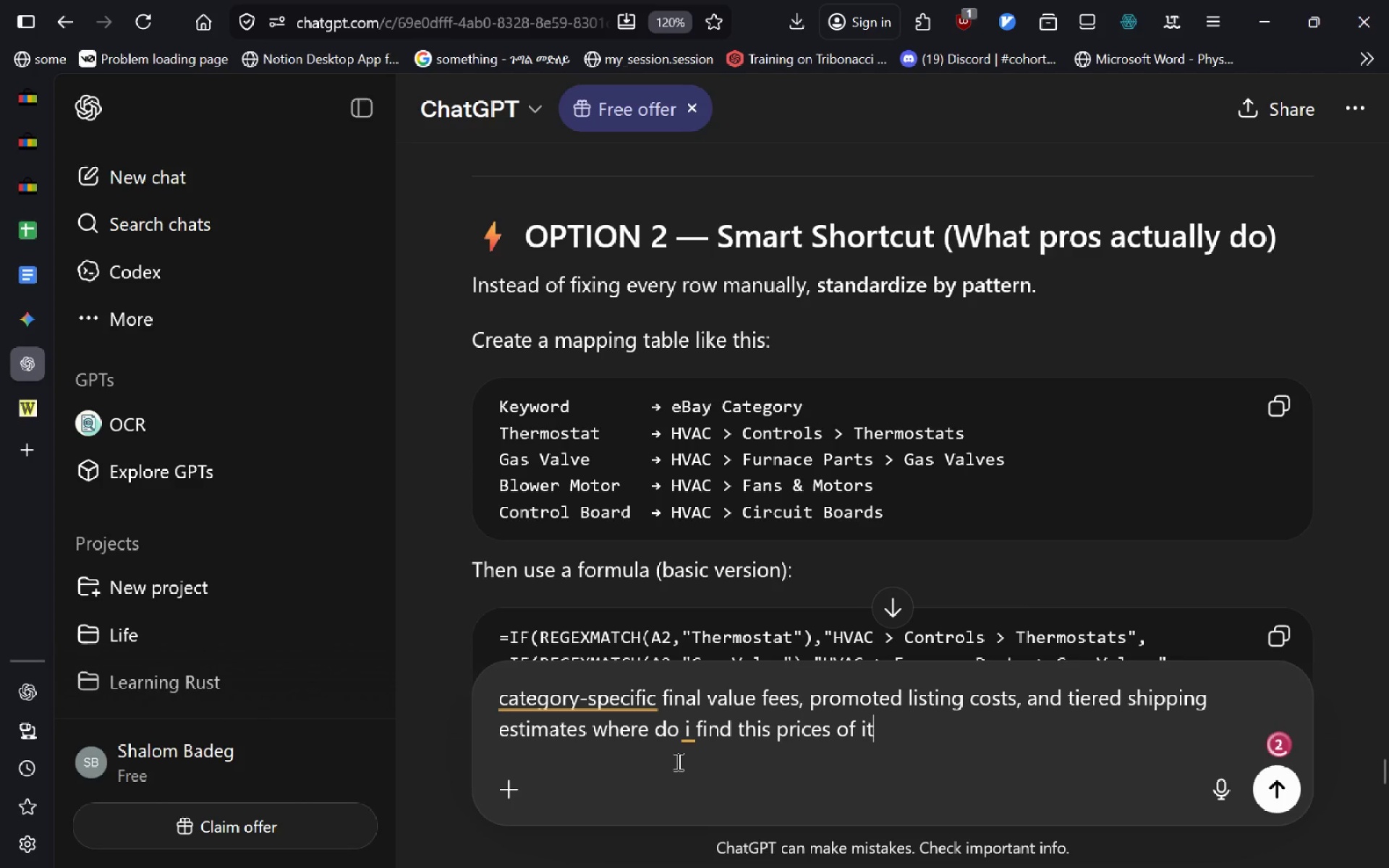 
key(Backspace)
type(ems )
 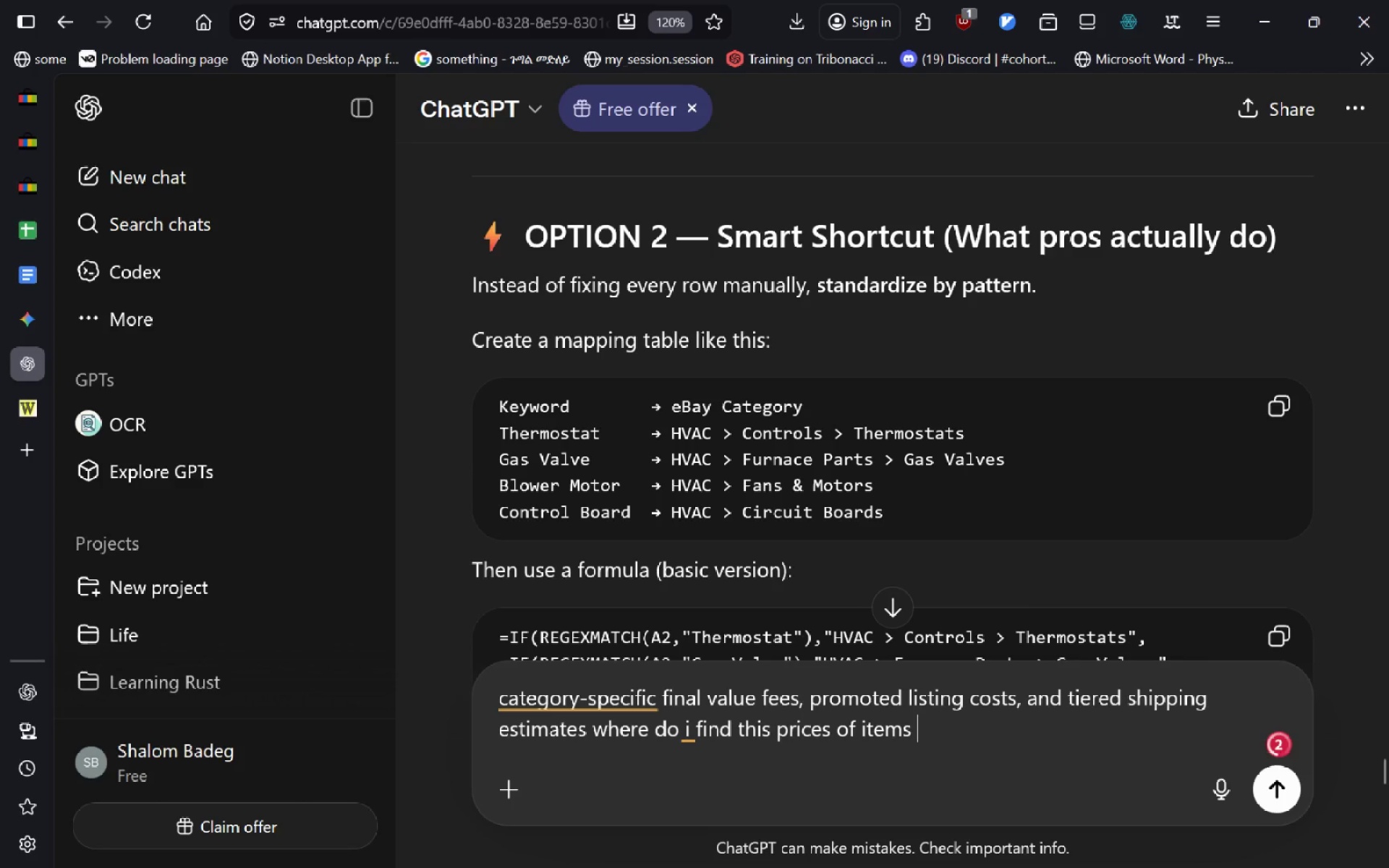 
key(Control+ControlLeft)
 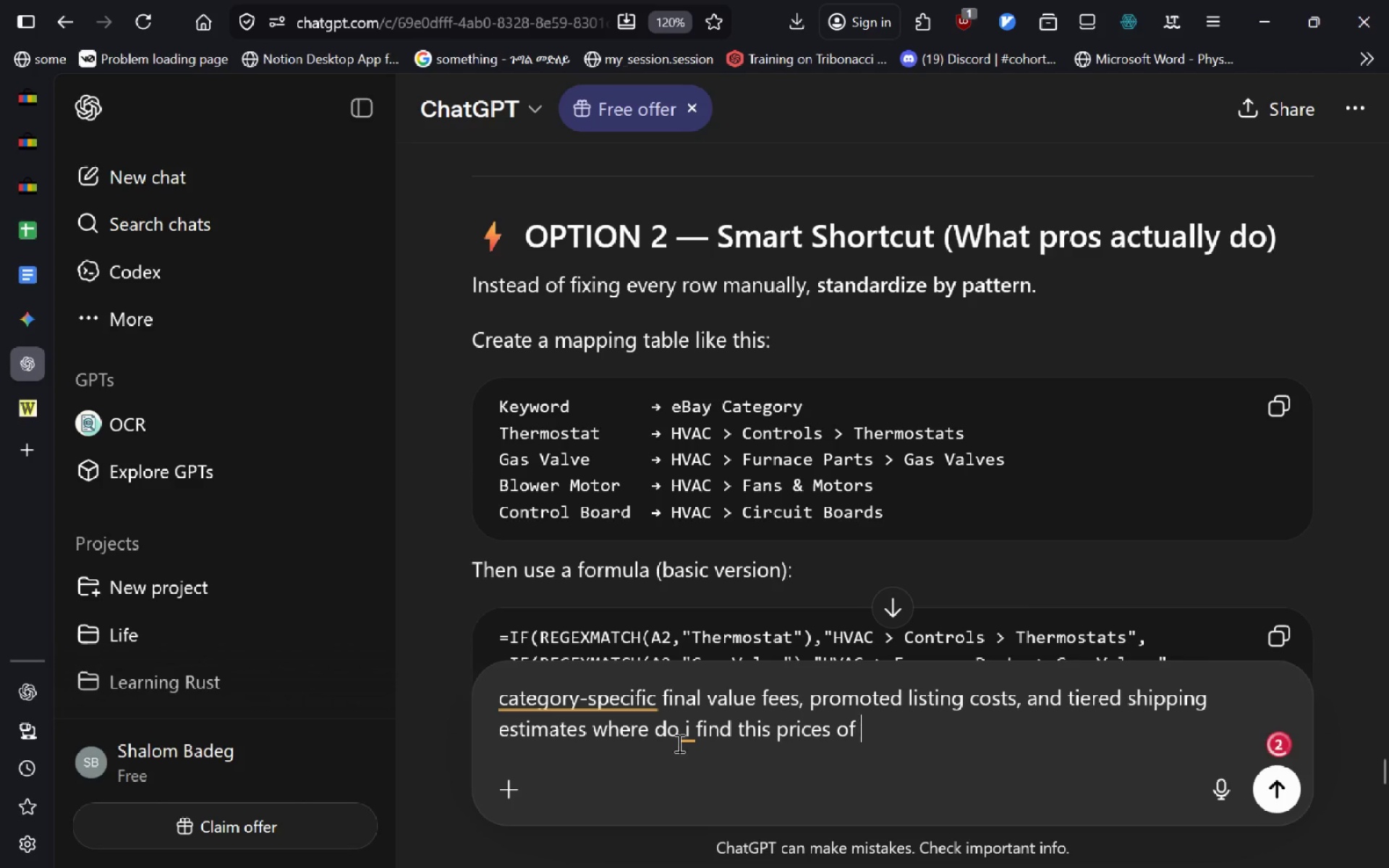 
key(Control+Backspace)
 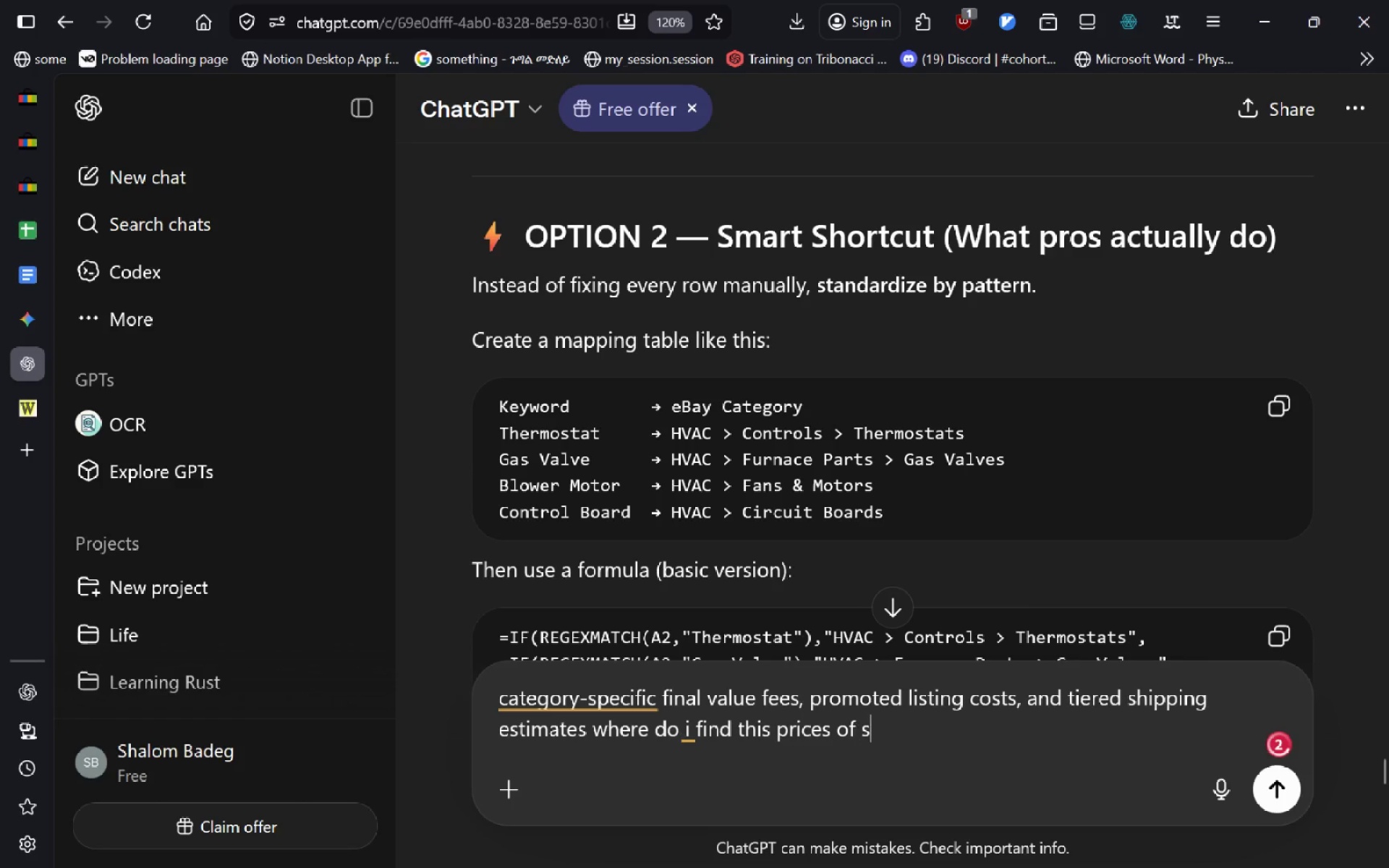 
type(sold items on ebay?)
 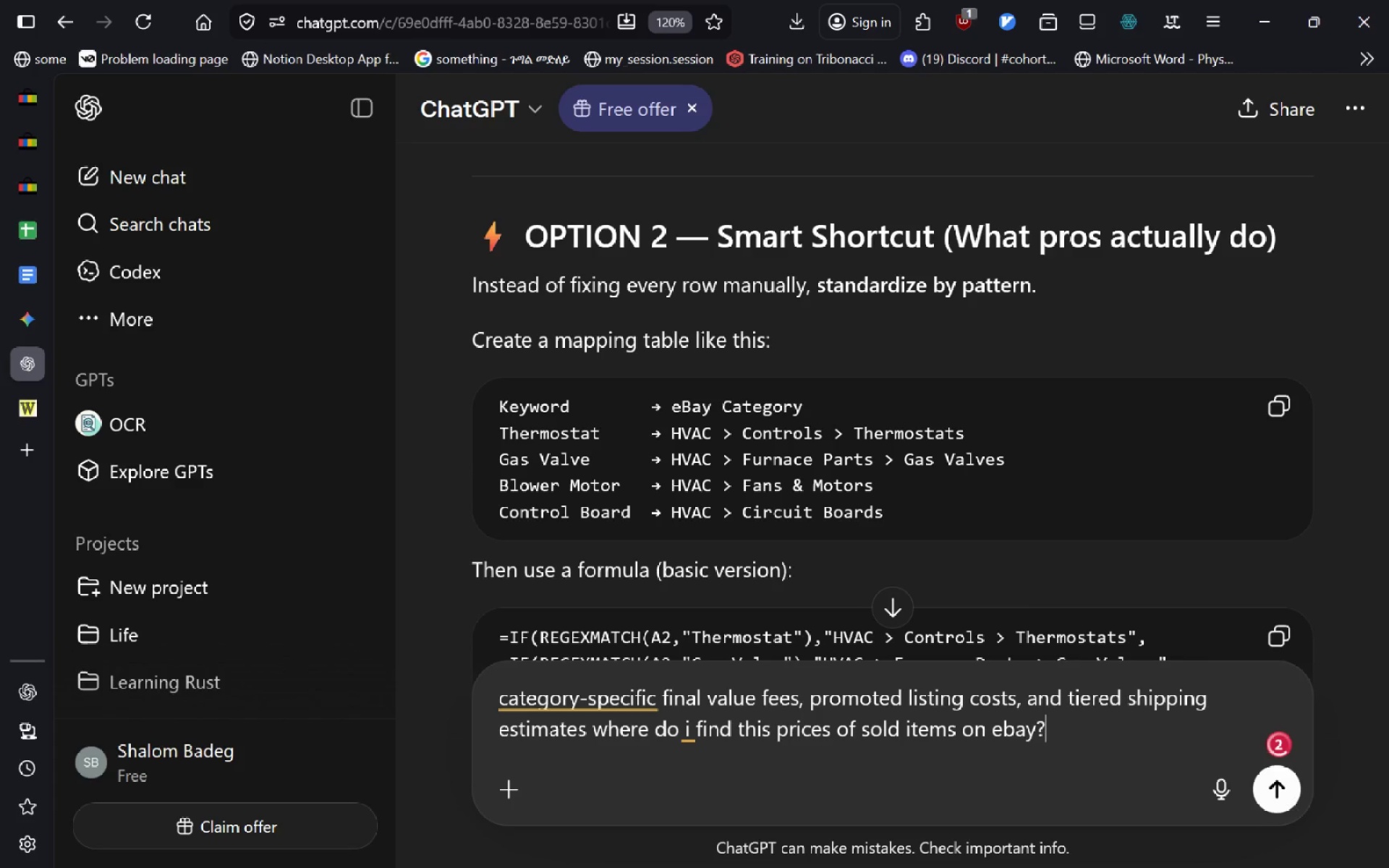 
key(Enter)
 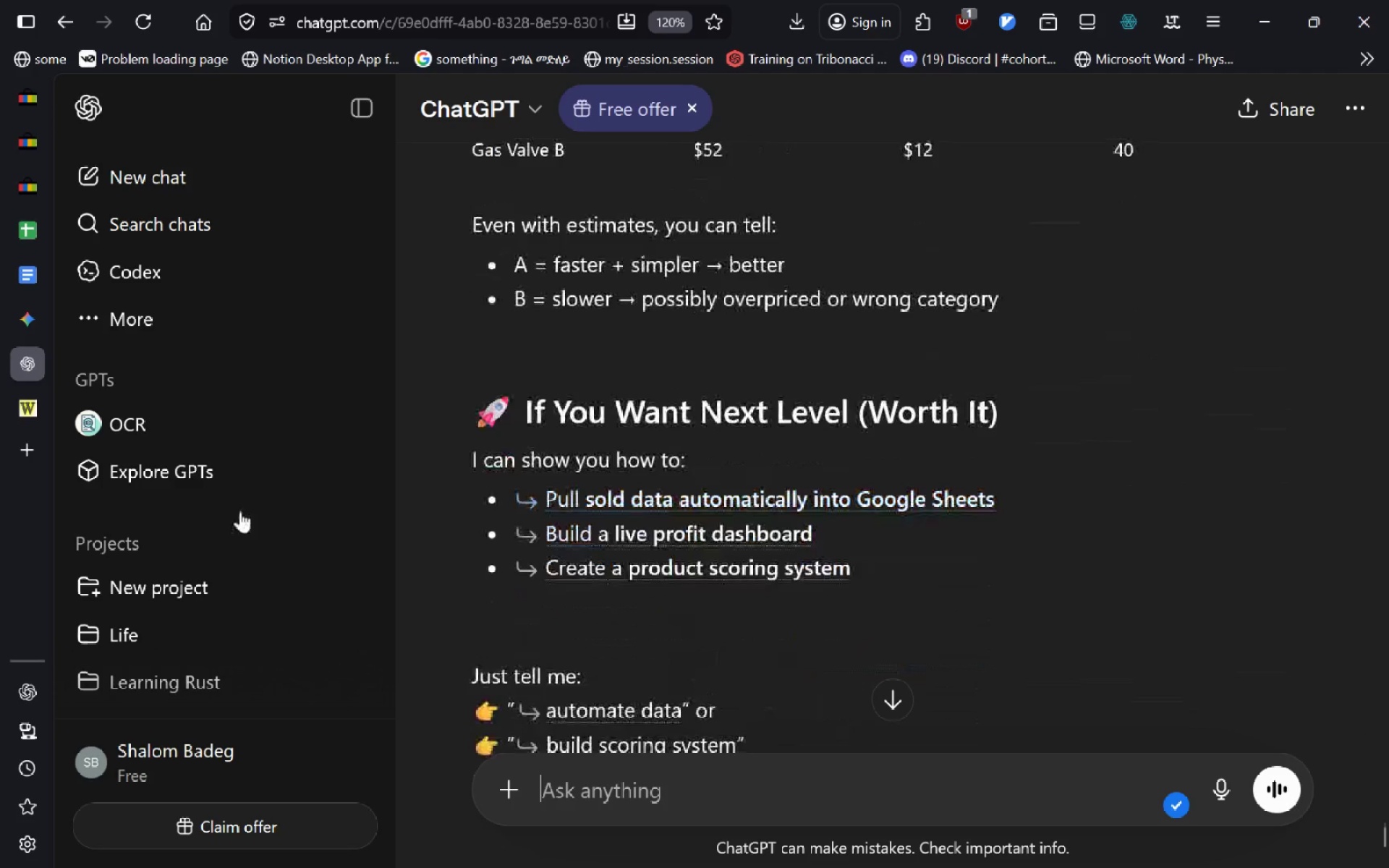 
wait(81.66)
 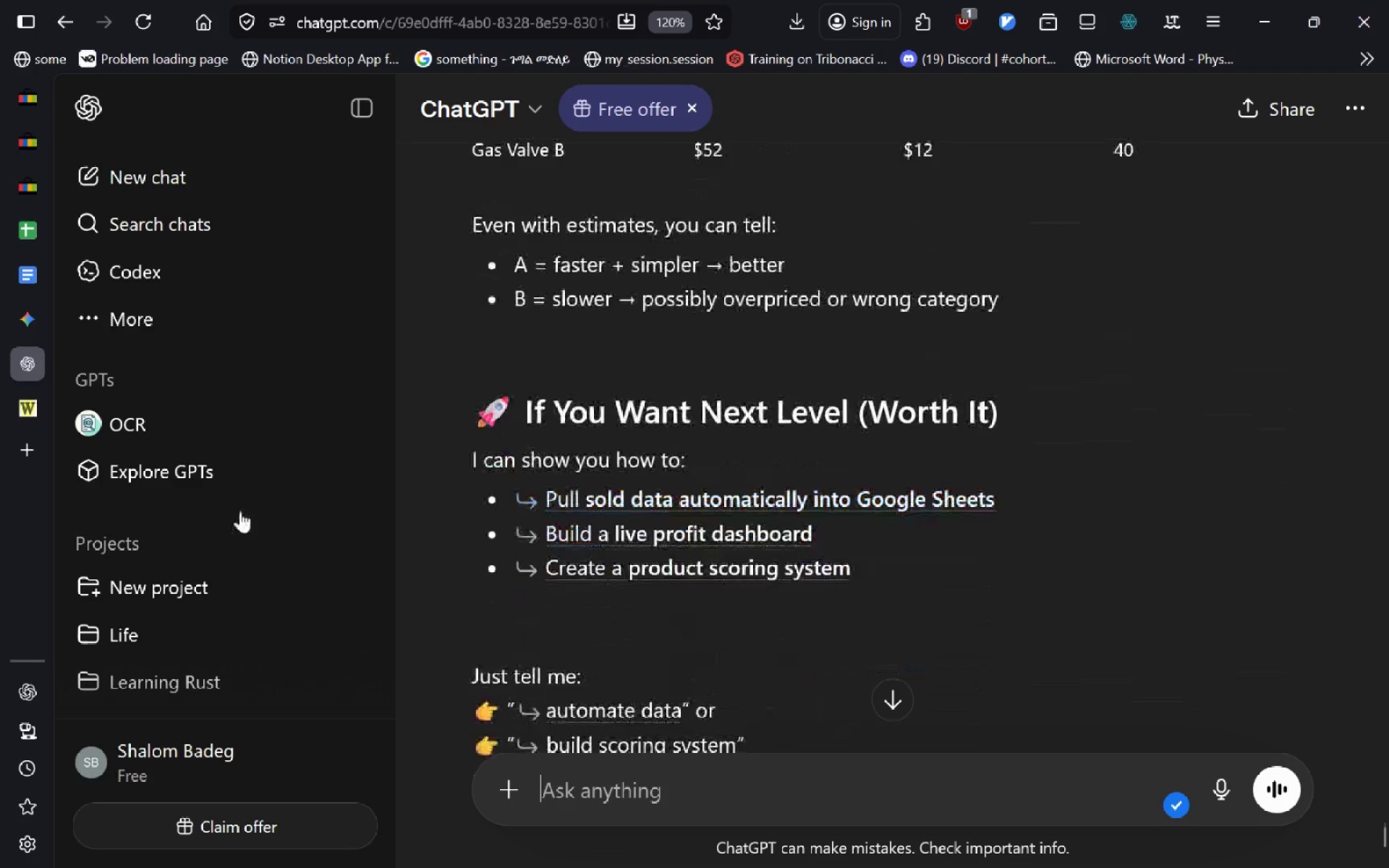 
left_click([30, 184])
 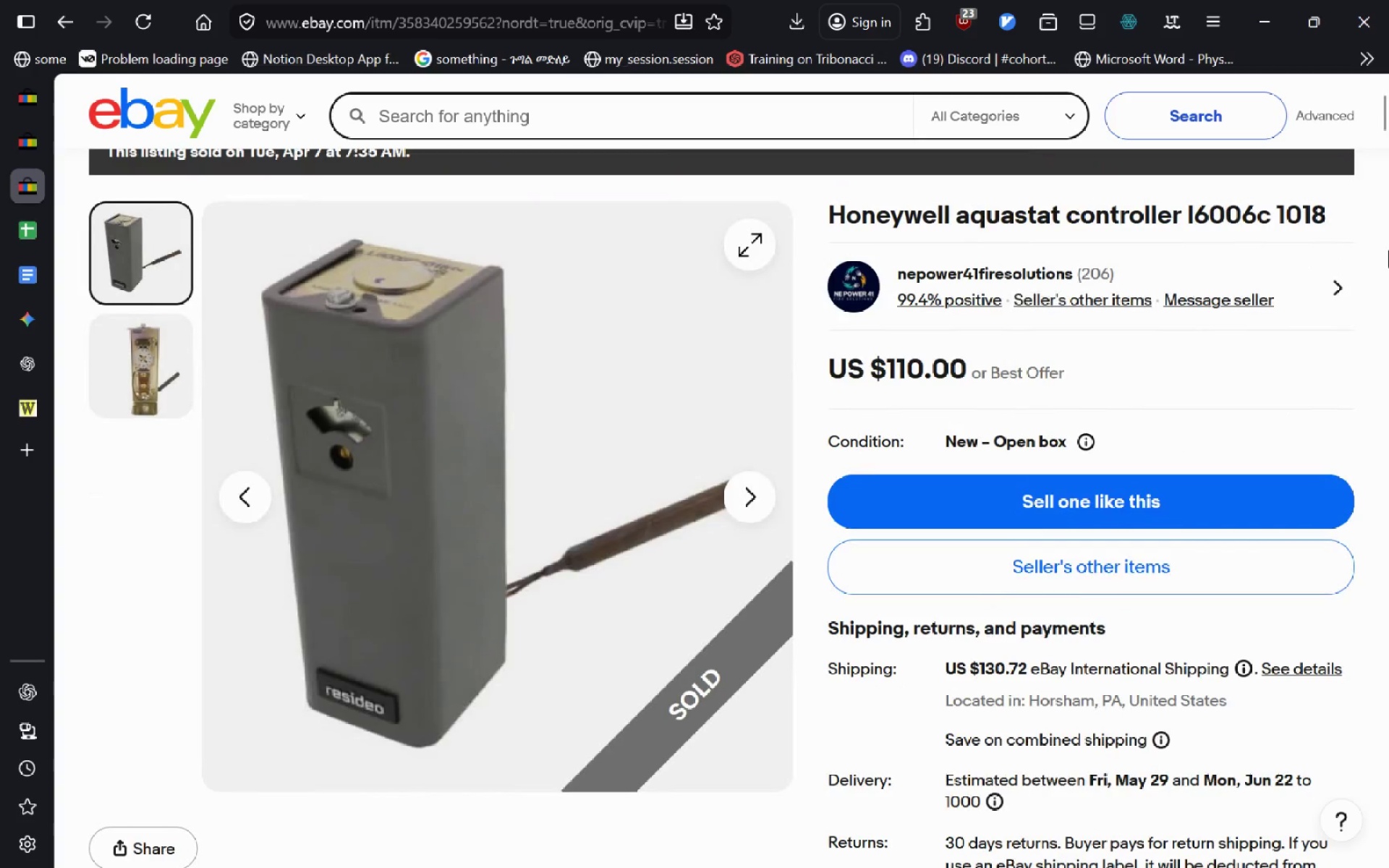 
left_click_drag(start_coordinate=[1328, 218], to_coordinate=[798, 208])
 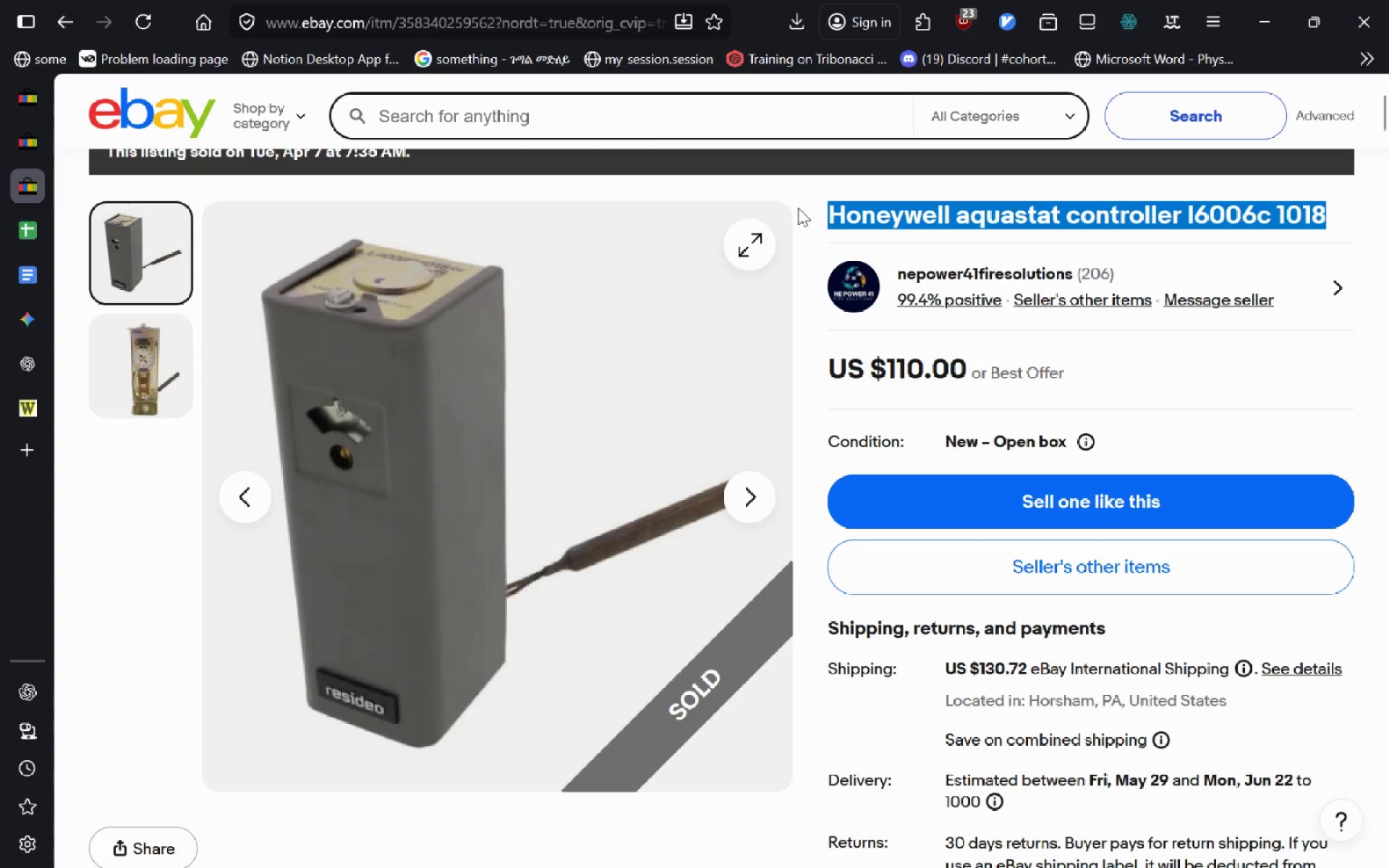 
key(Control+C)
 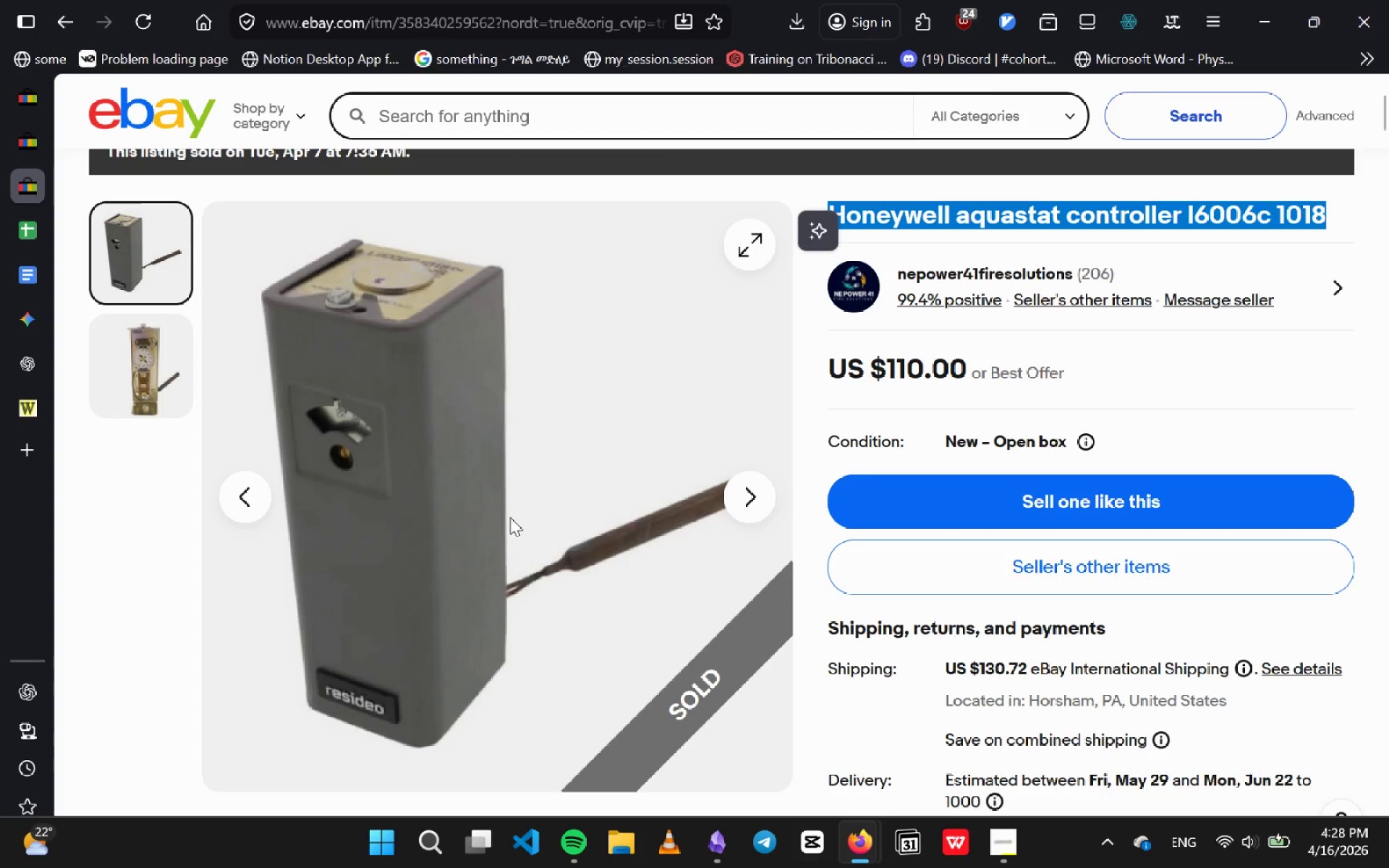 
left_click_drag(start_coordinate=[17, 221], to_coordinate=[237, 311])
 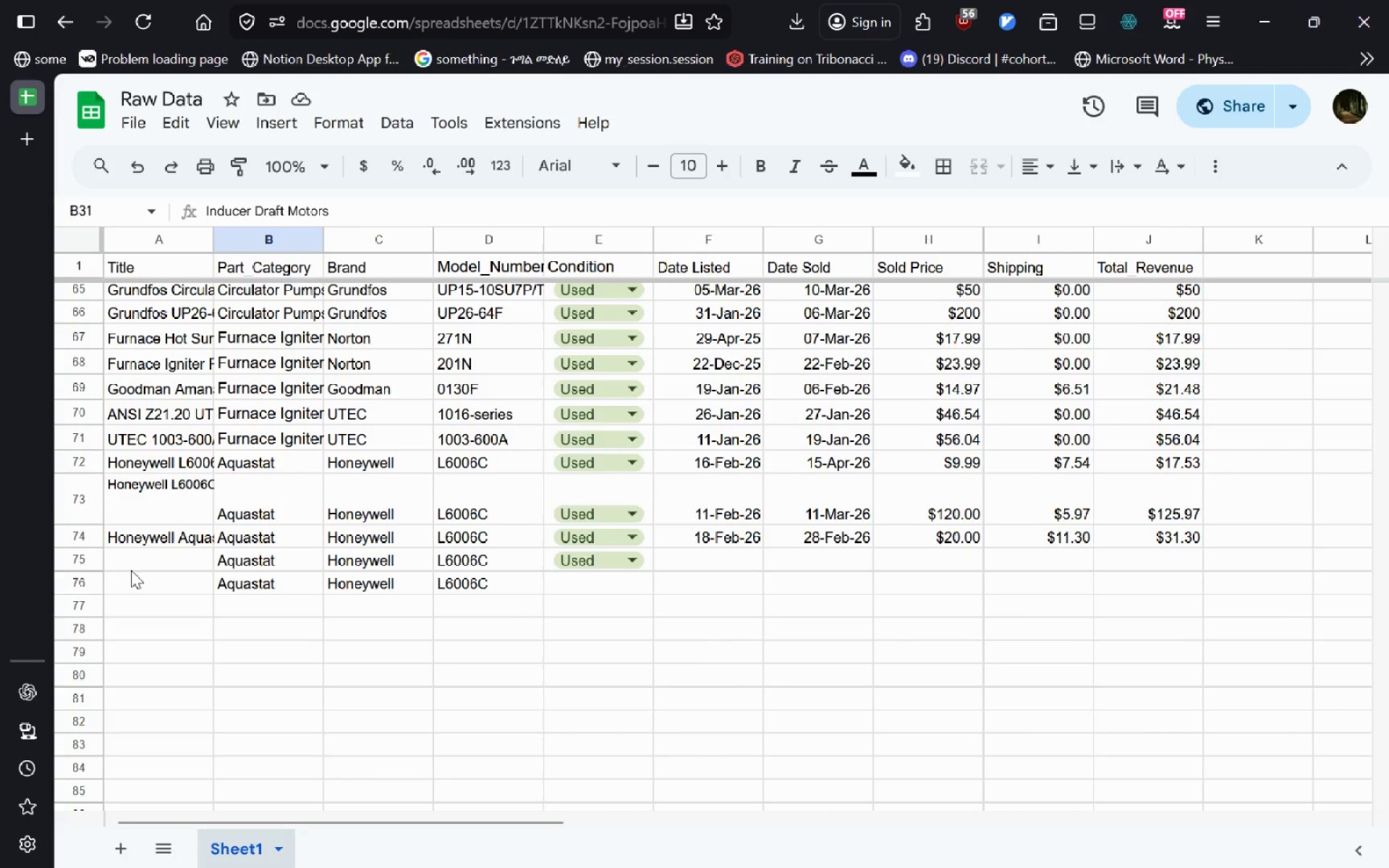 
left_click([137, 563])
 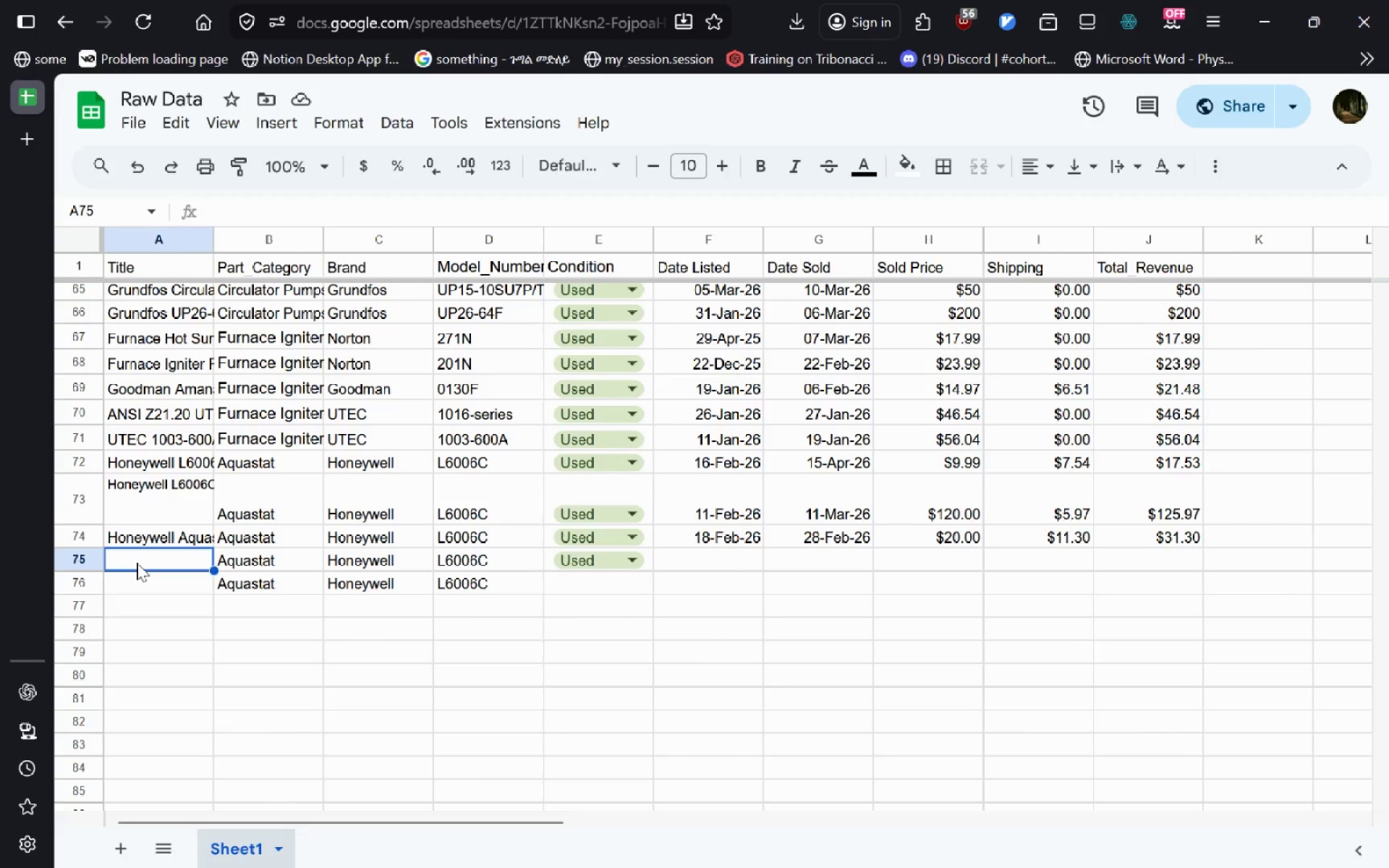 
key(Control+V)
 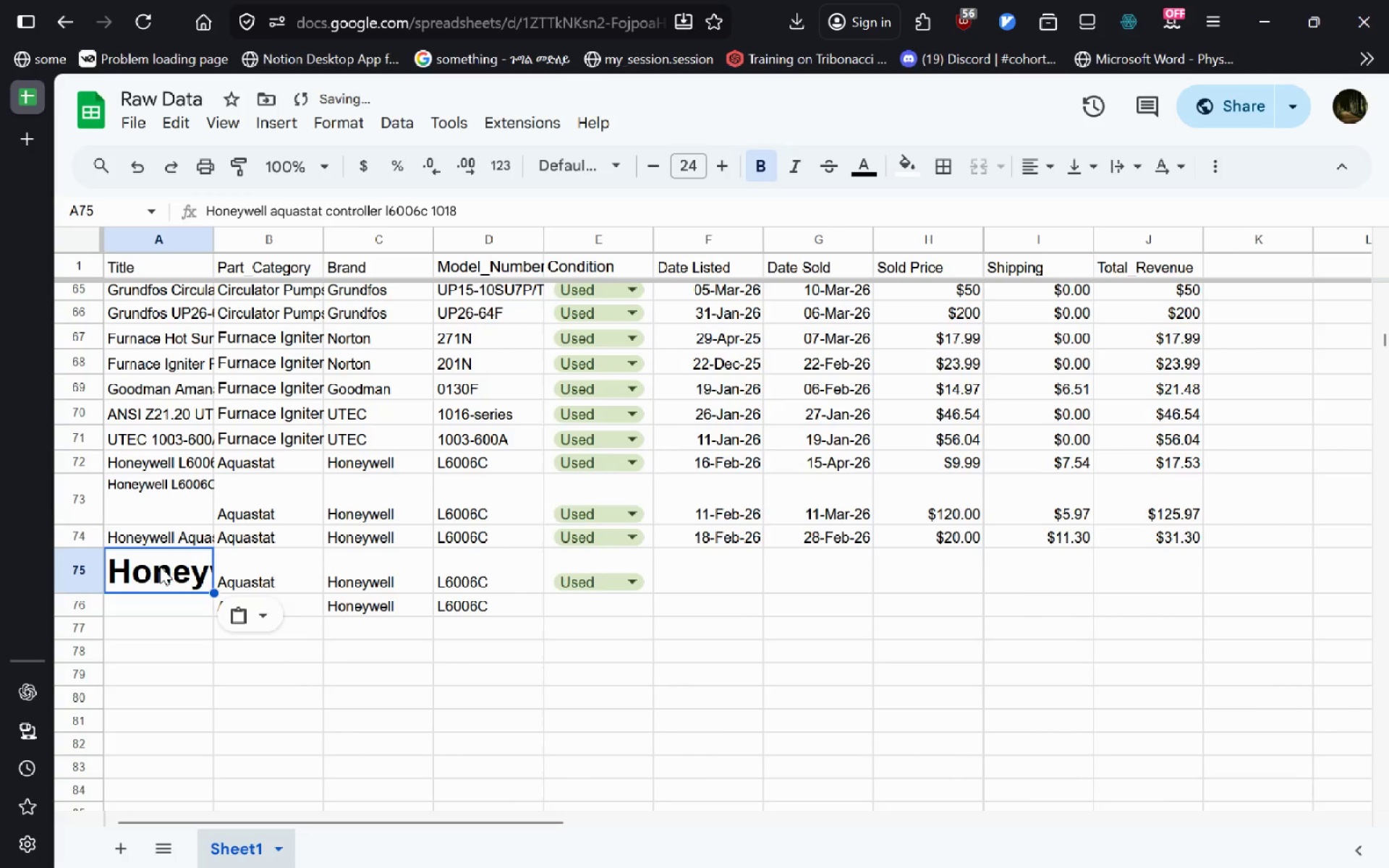 
double_click([160, 566])
 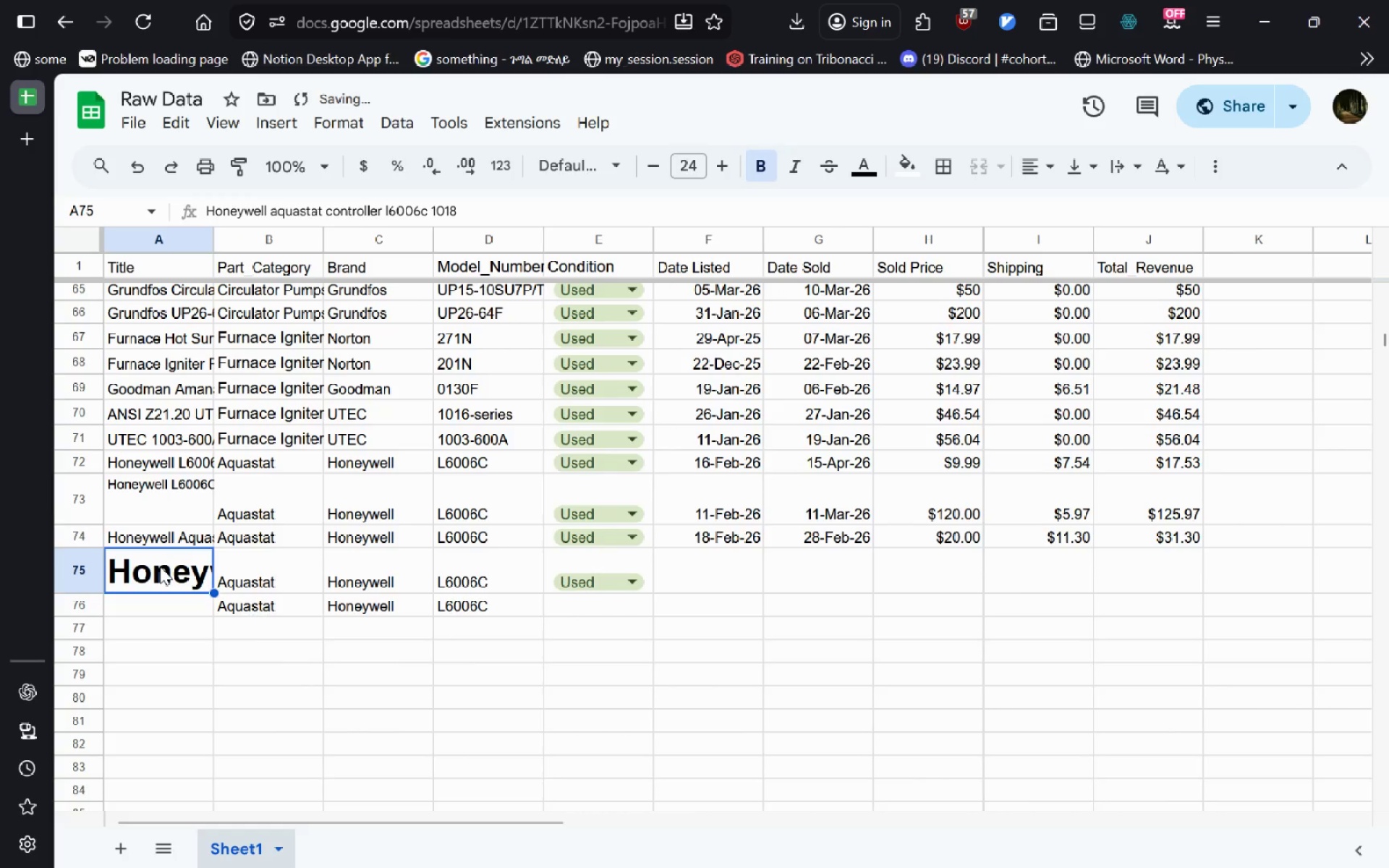 
key(Control+A)
 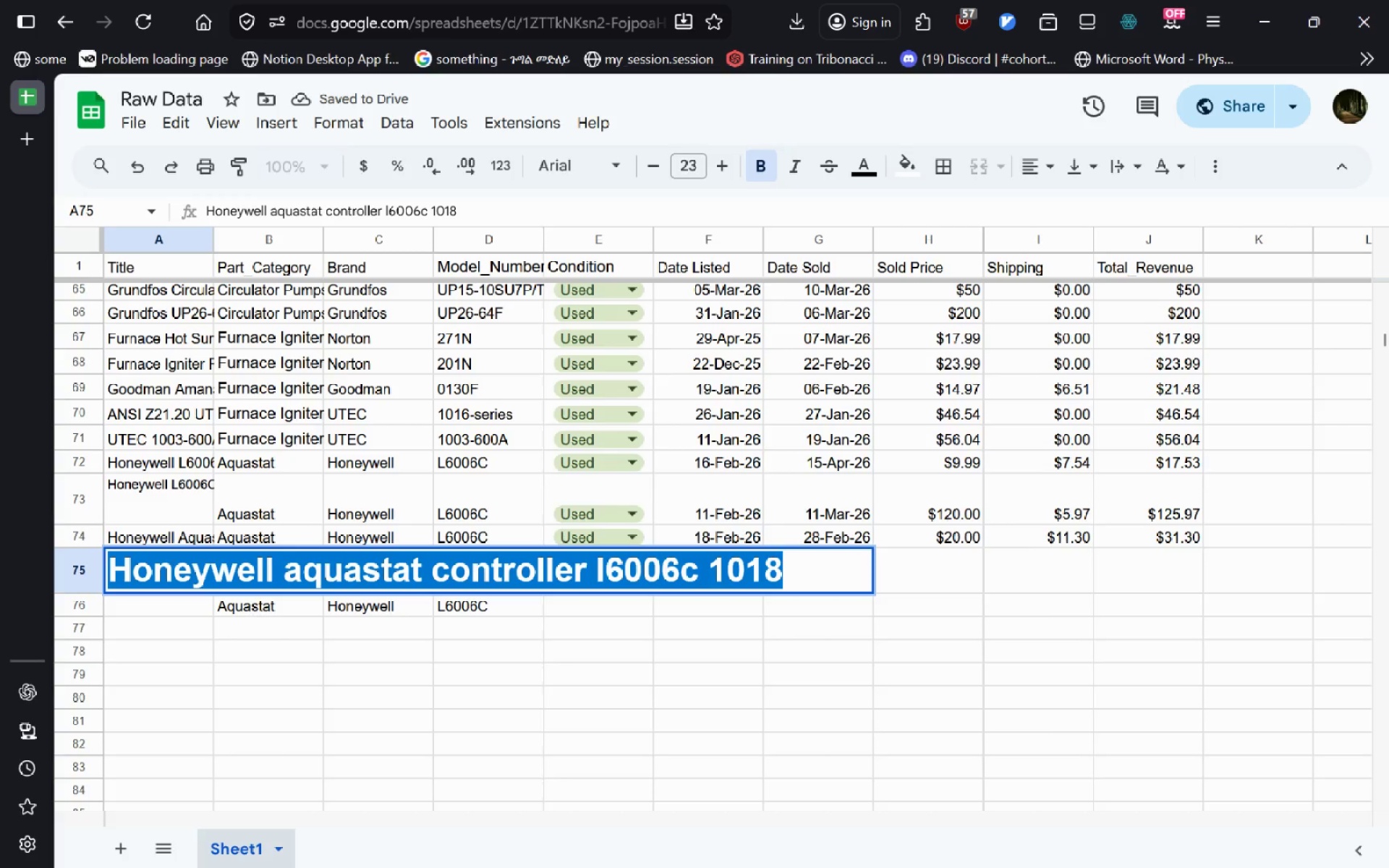 
key(Control+B)
 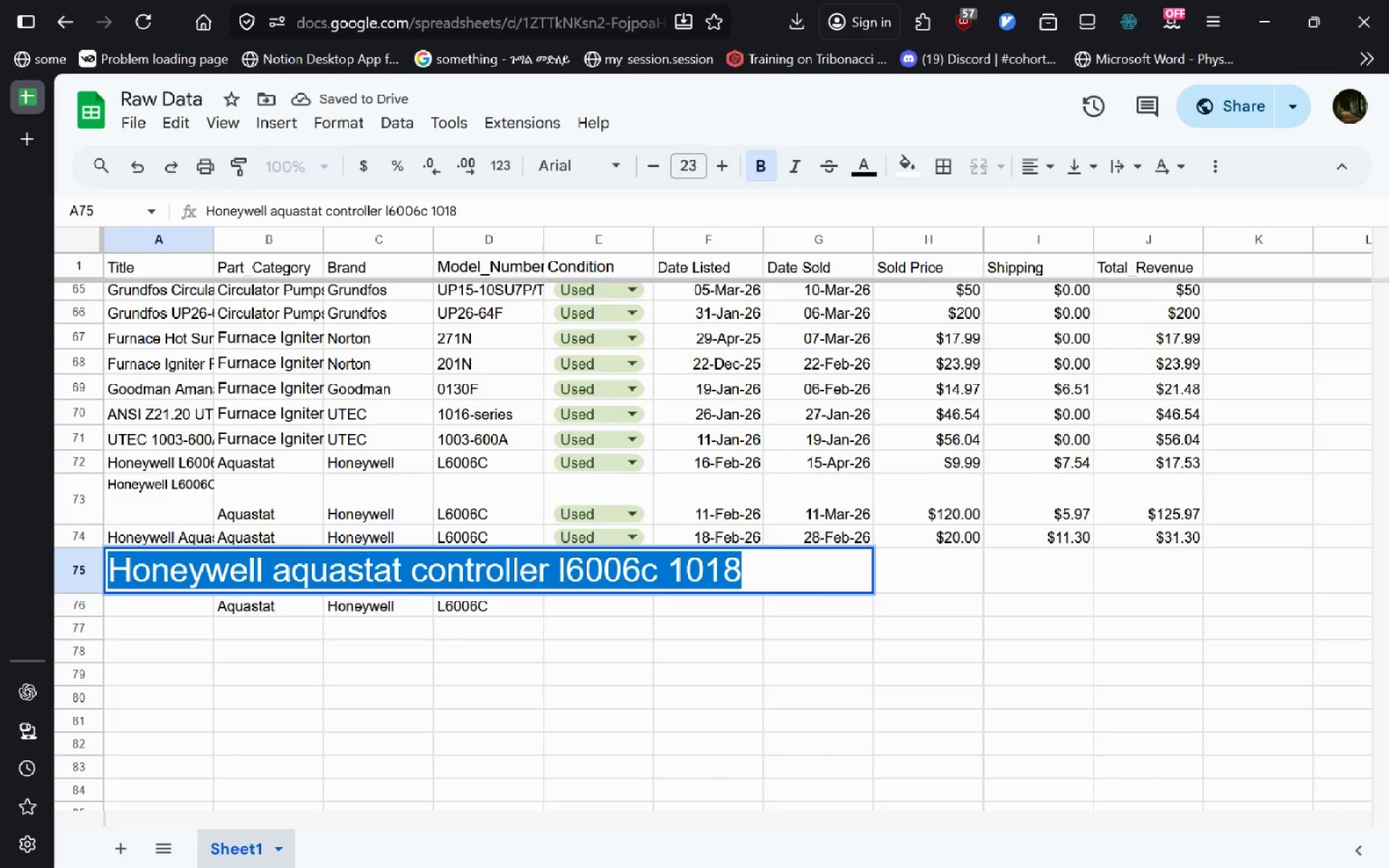 
key(Control+Shift+Comma)
 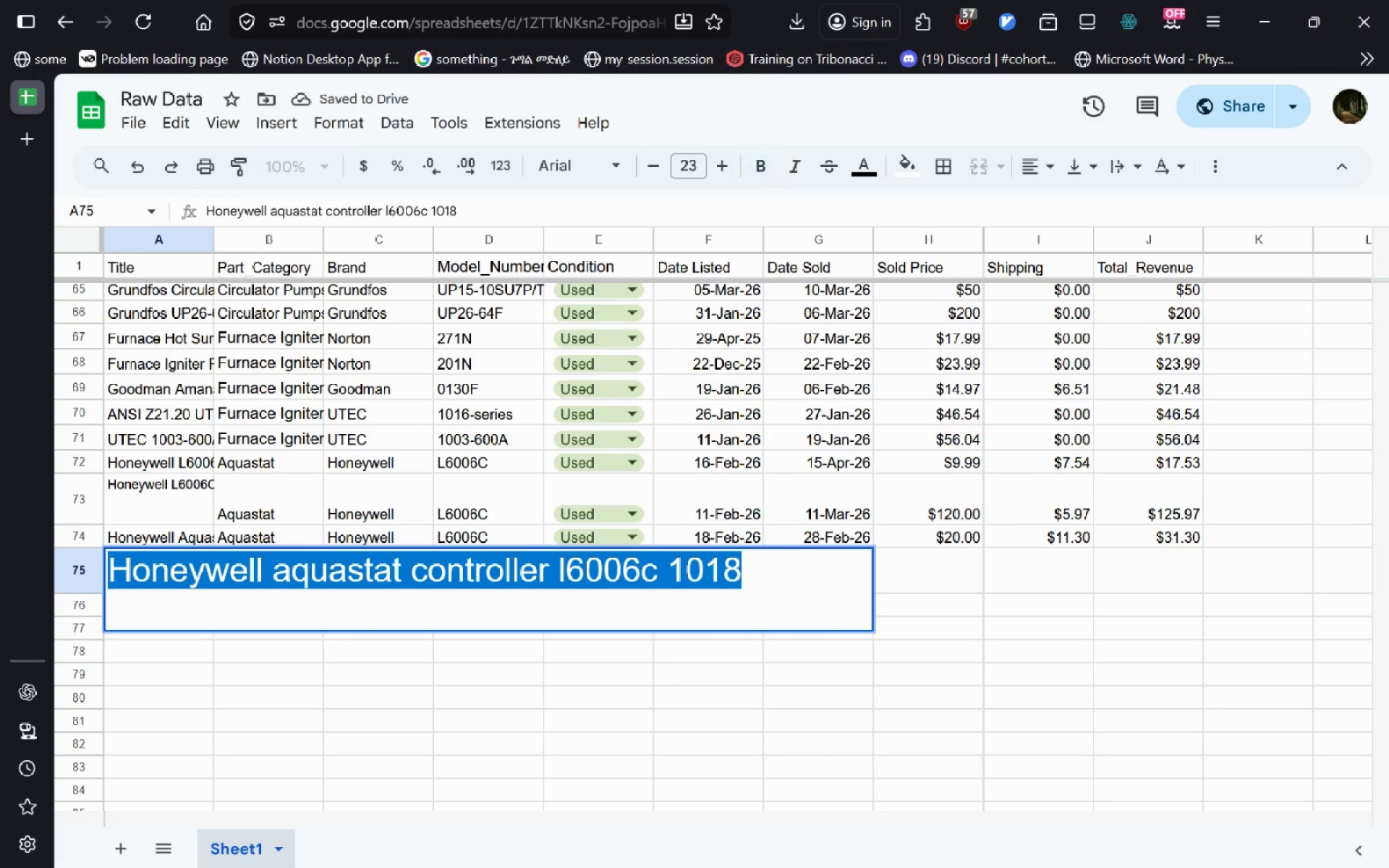 
key(Control+Shift+Comma)
 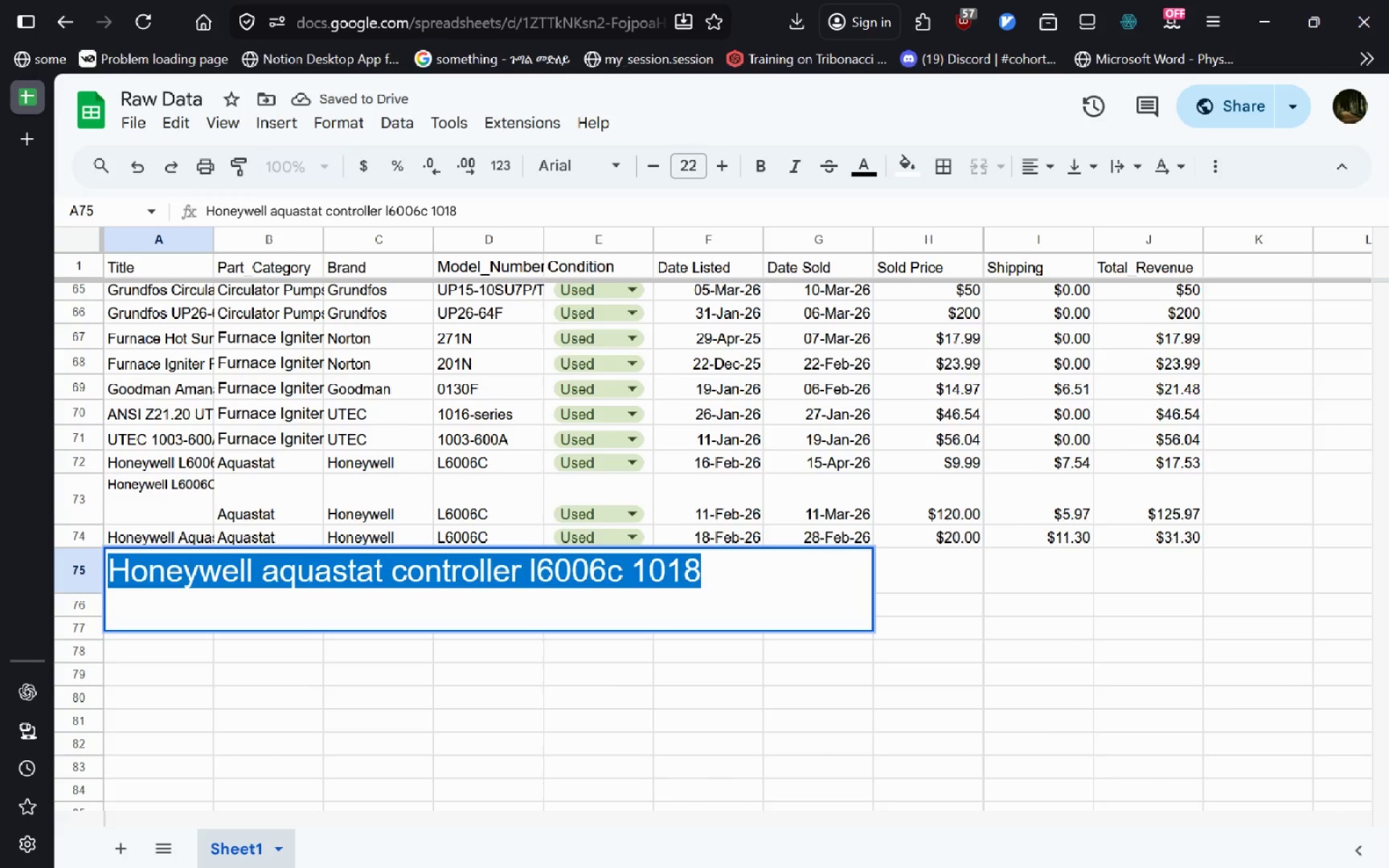 
key(Control+Shift+Comma)
 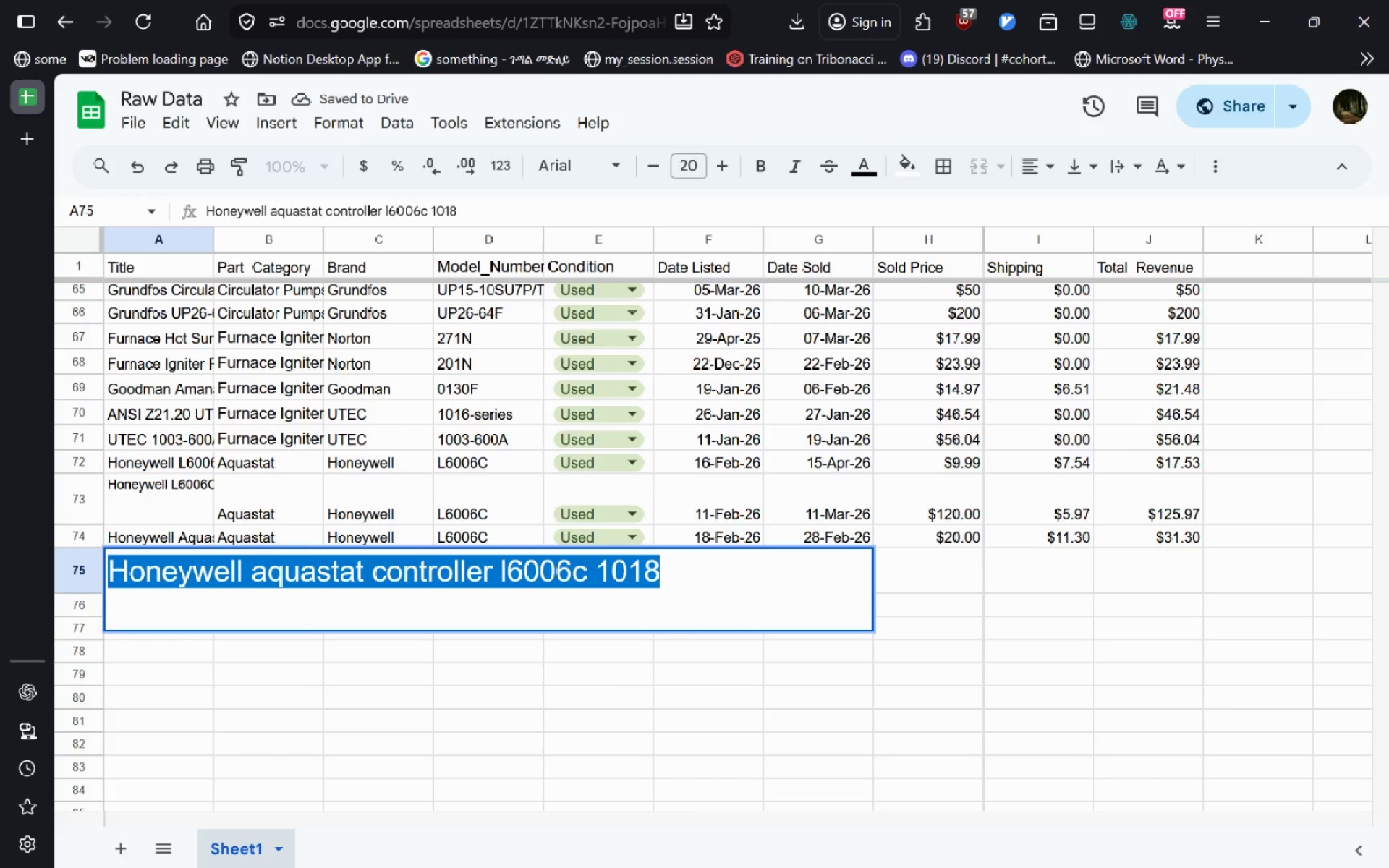 
key(Control+Shift+Comma)
 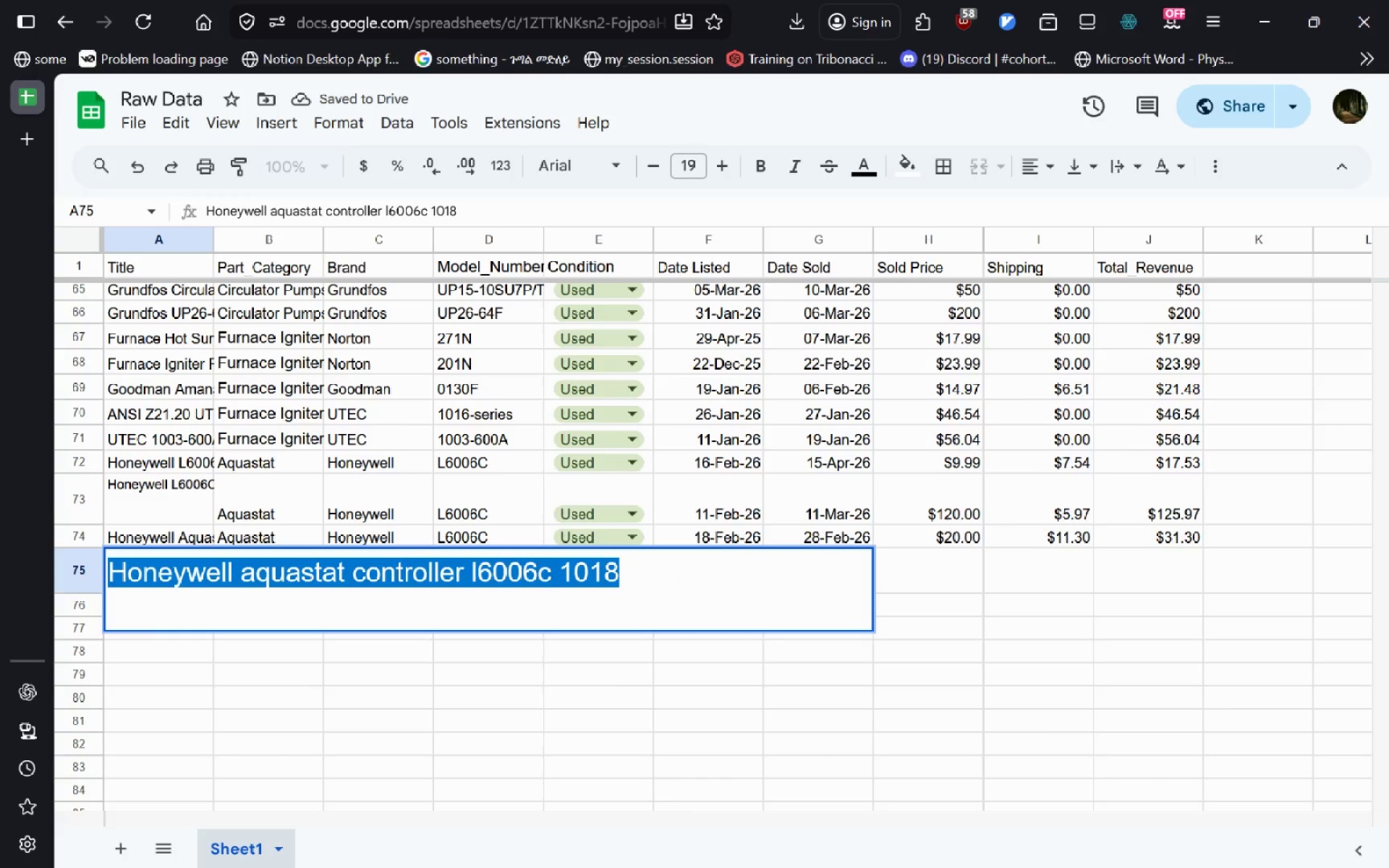 
key(Control+Shift+Comma)
 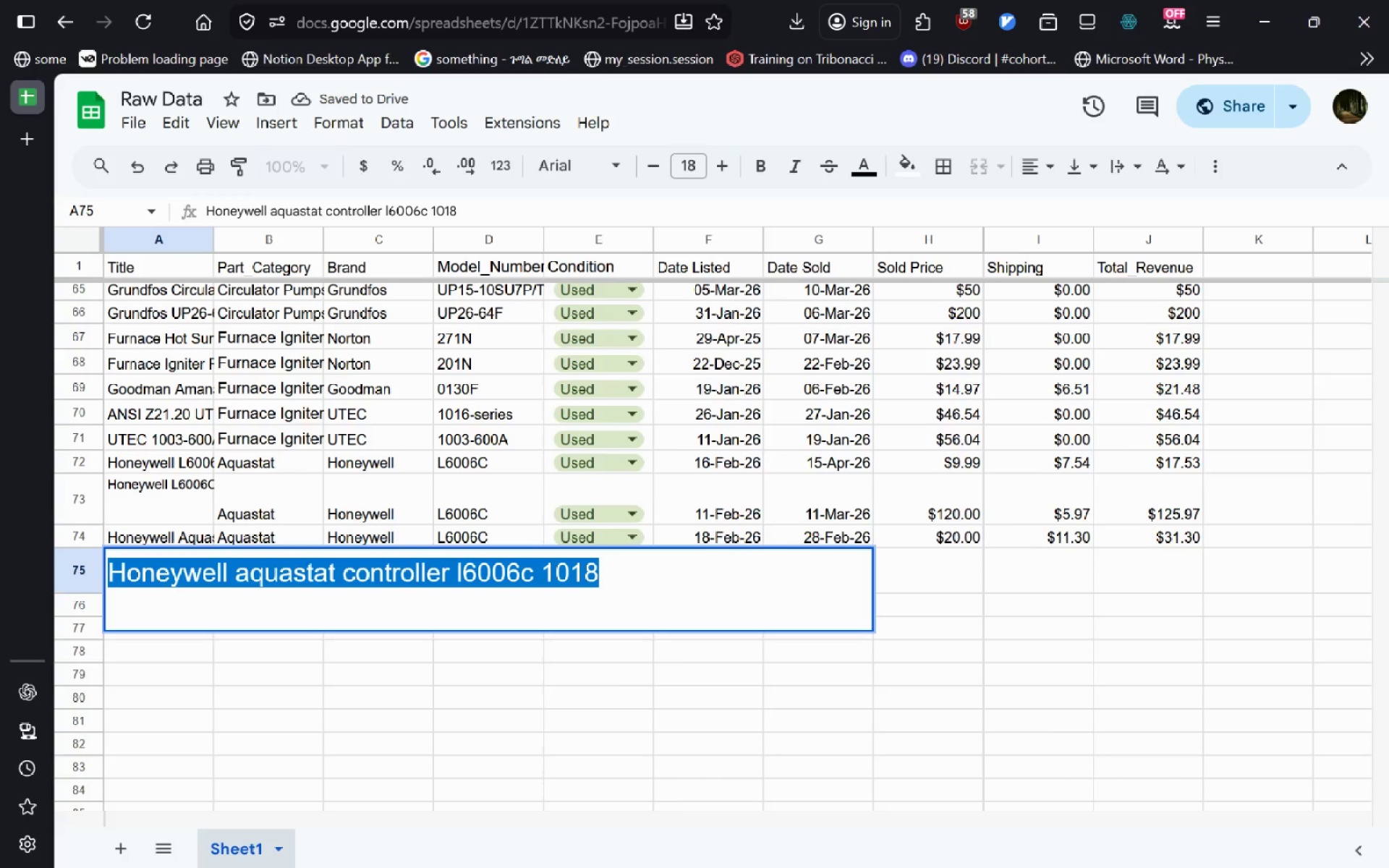 
key(Control+Shift+Comma)
 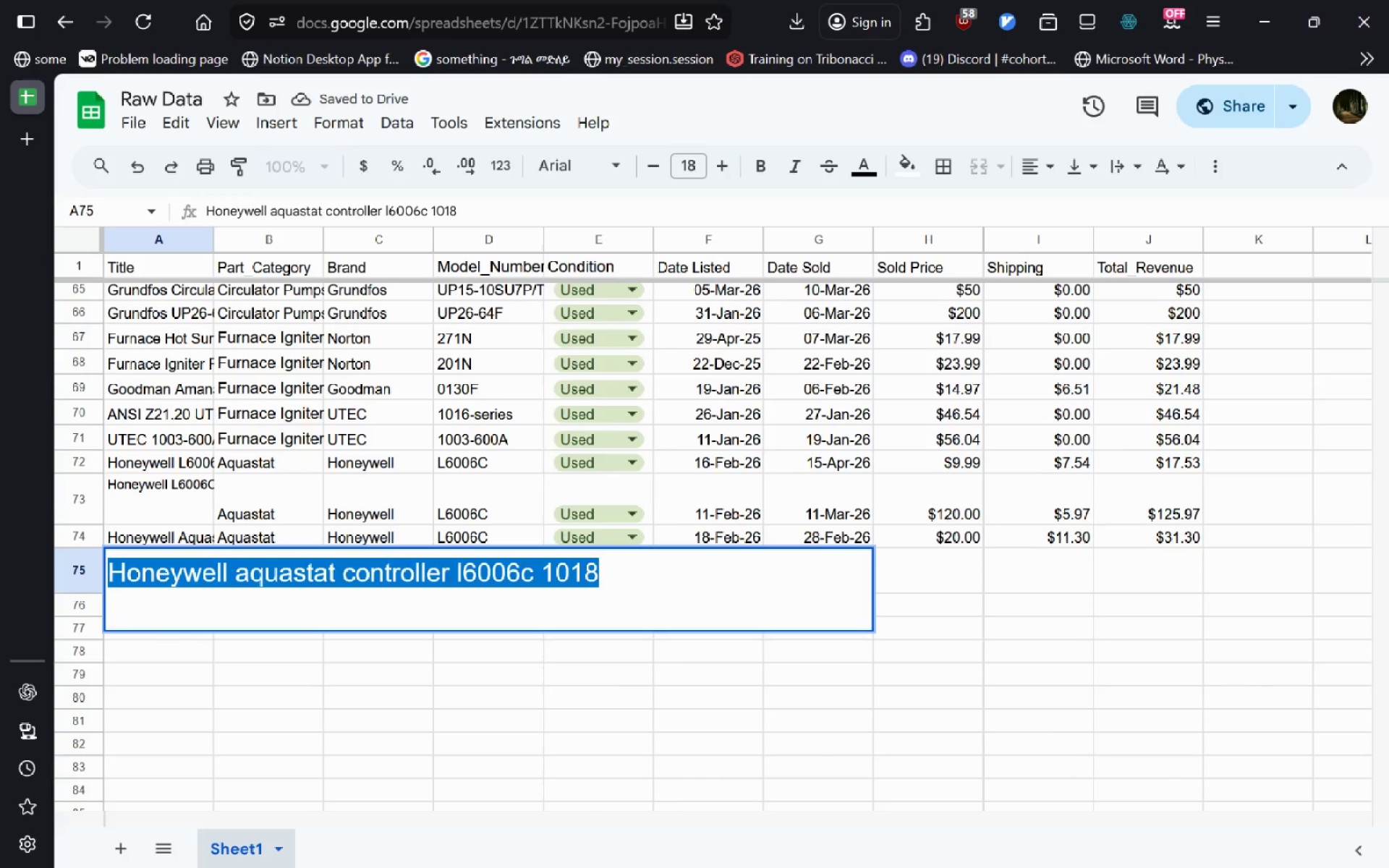 
key(Control+Shift+Comma)
 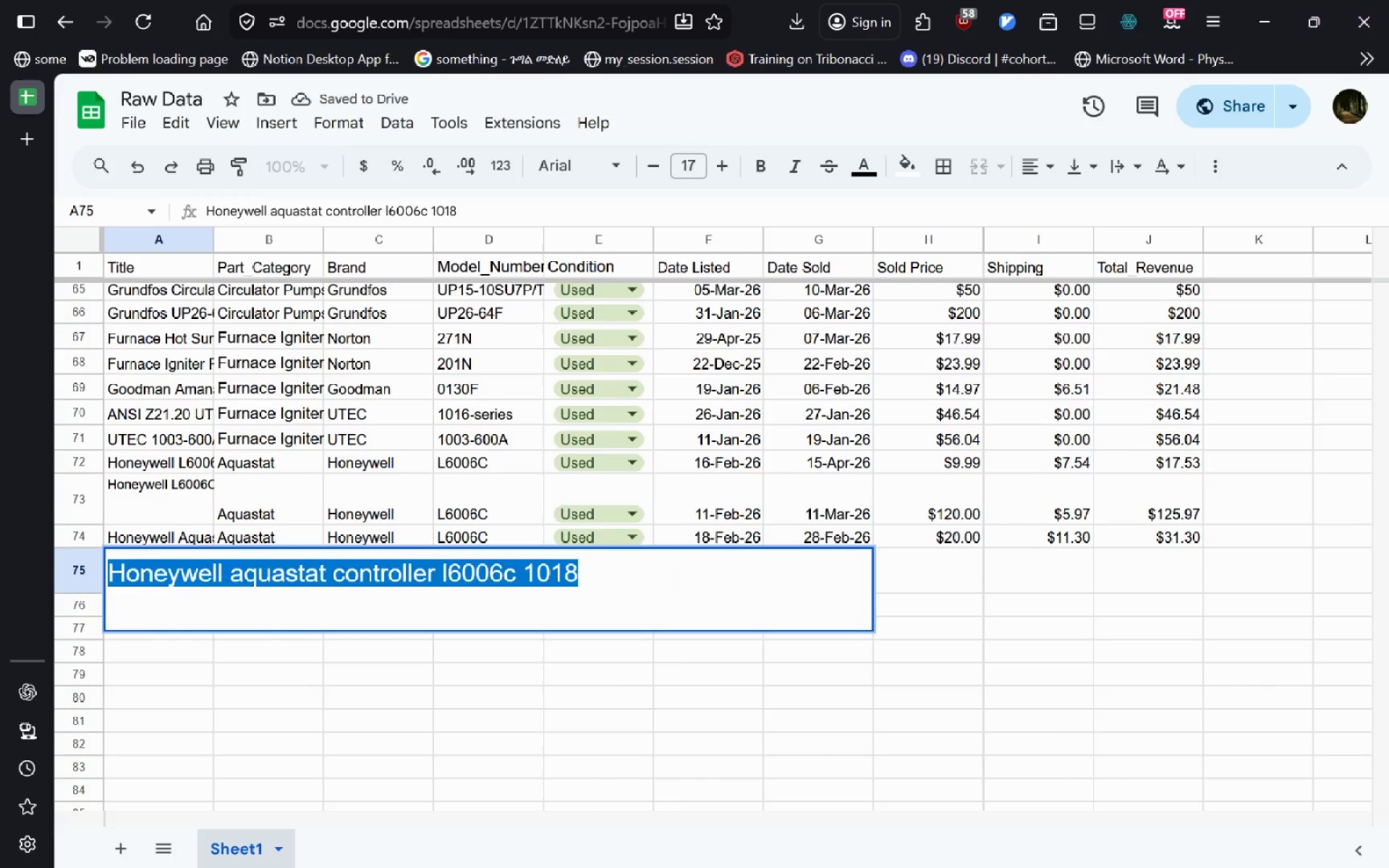 
key(Control+Shift+Comma)
 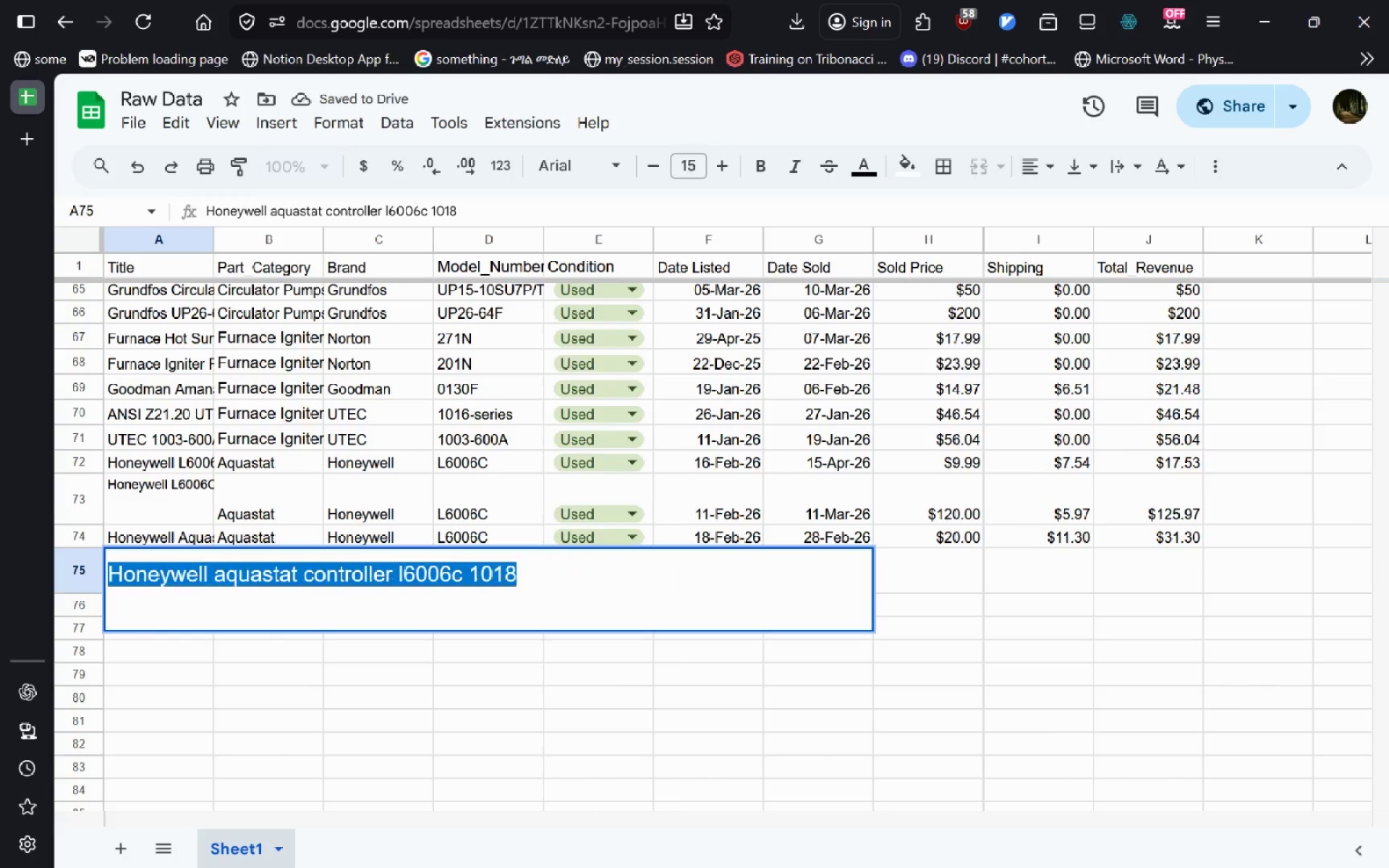 
key(Control+Shift+Comma)
 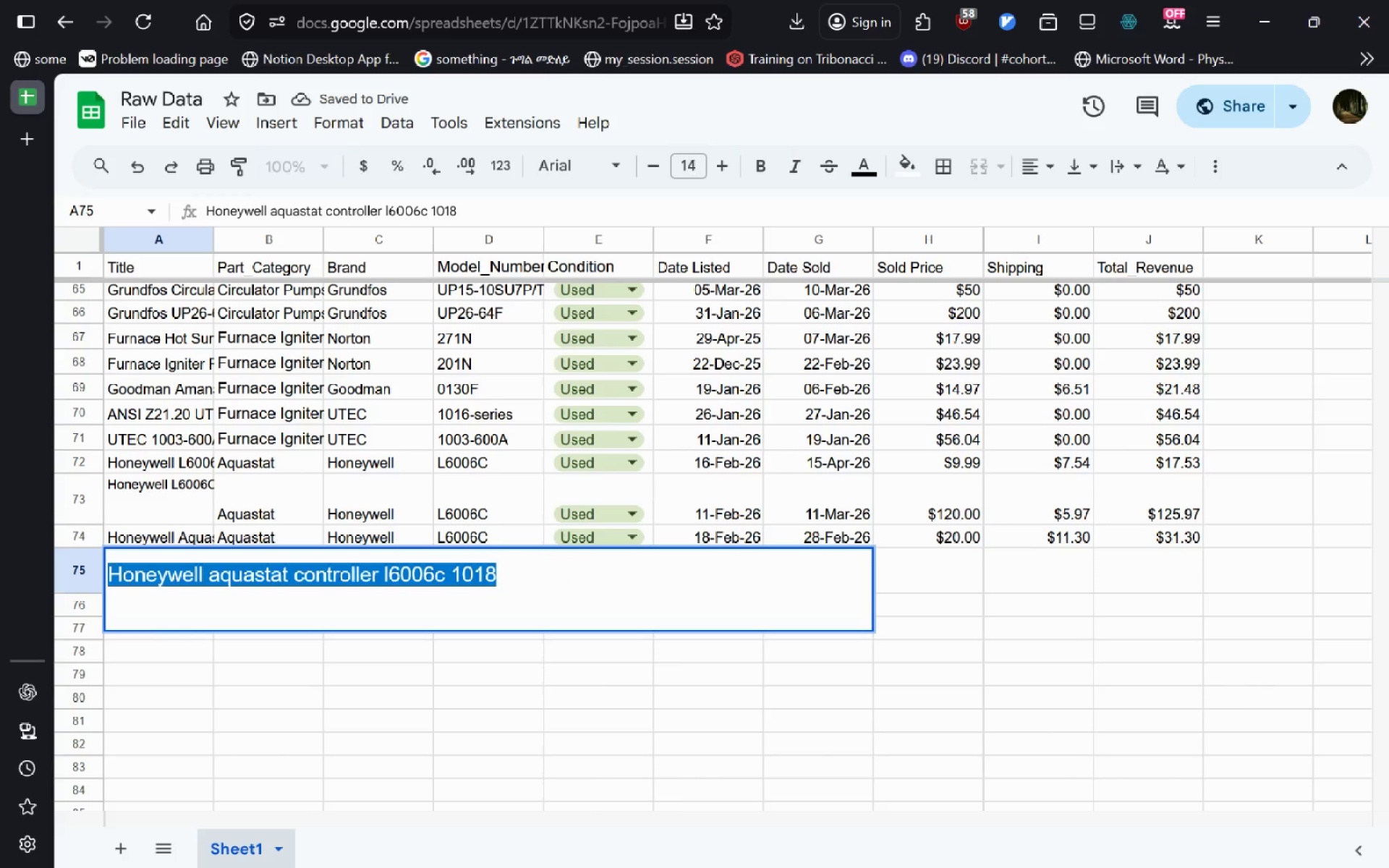 
key(Control+Shift+Comma)
 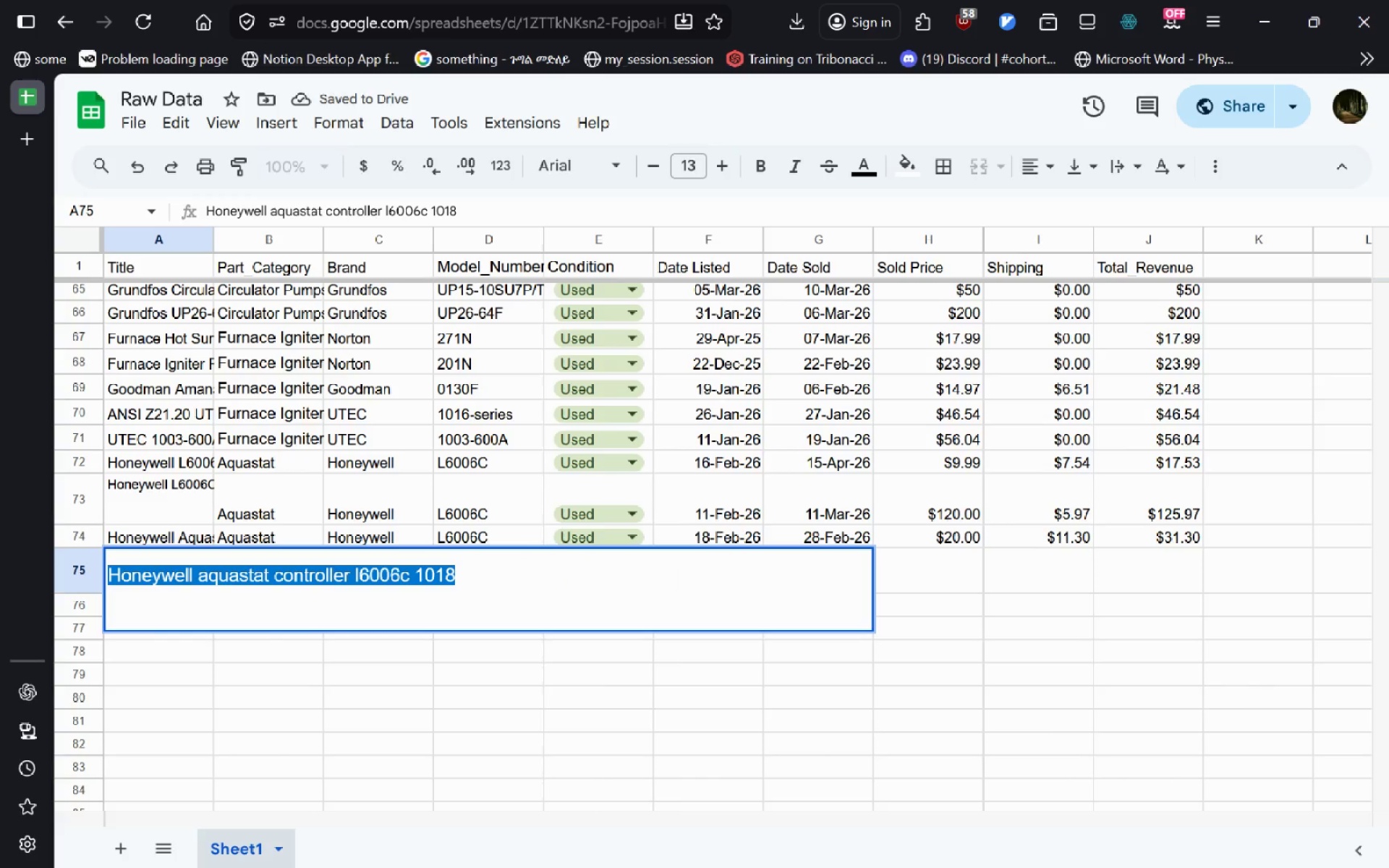 
key(Control+Shift+Comma)
 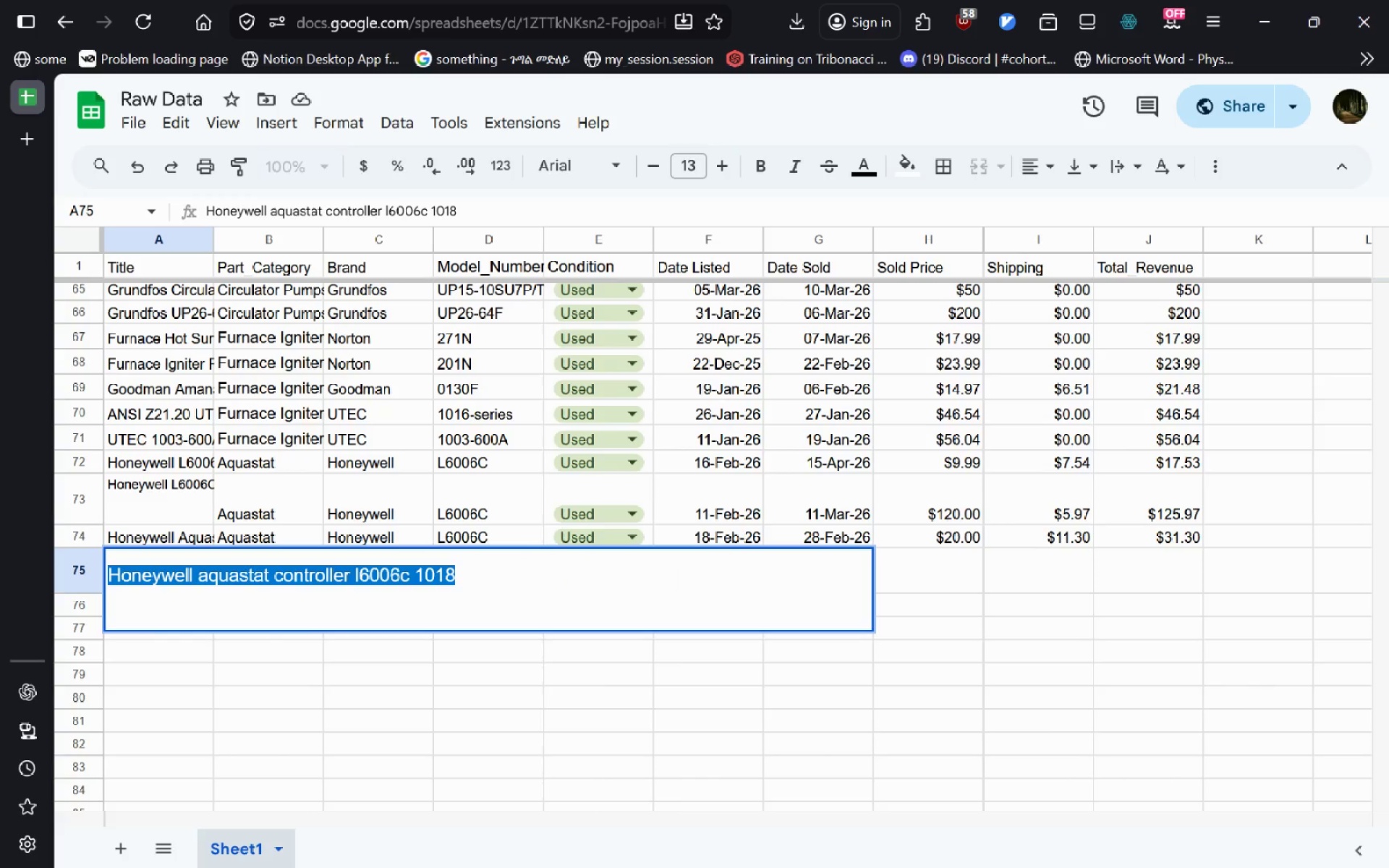 
key(Control+Shift+Comma)
 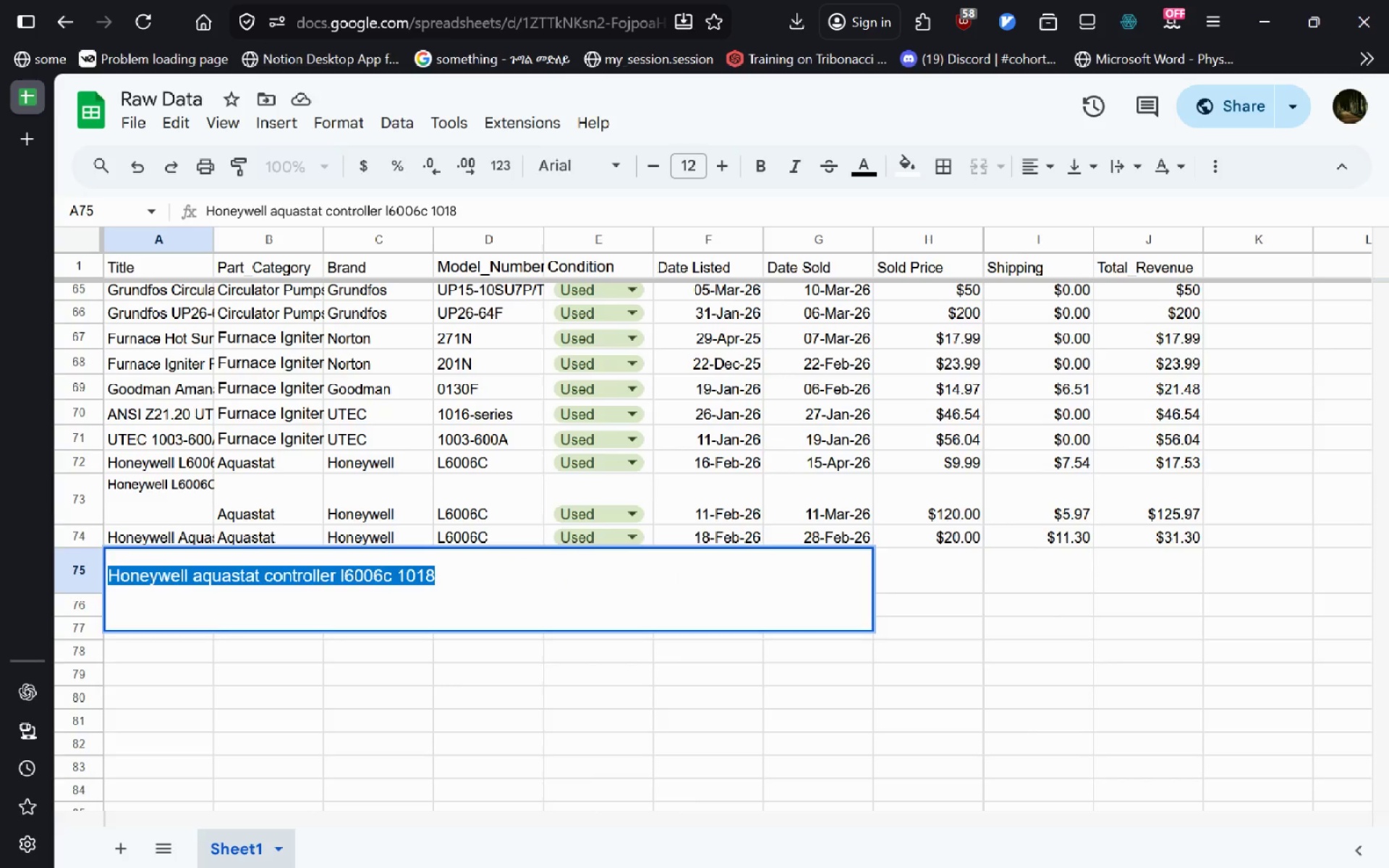 
key(Enter)
 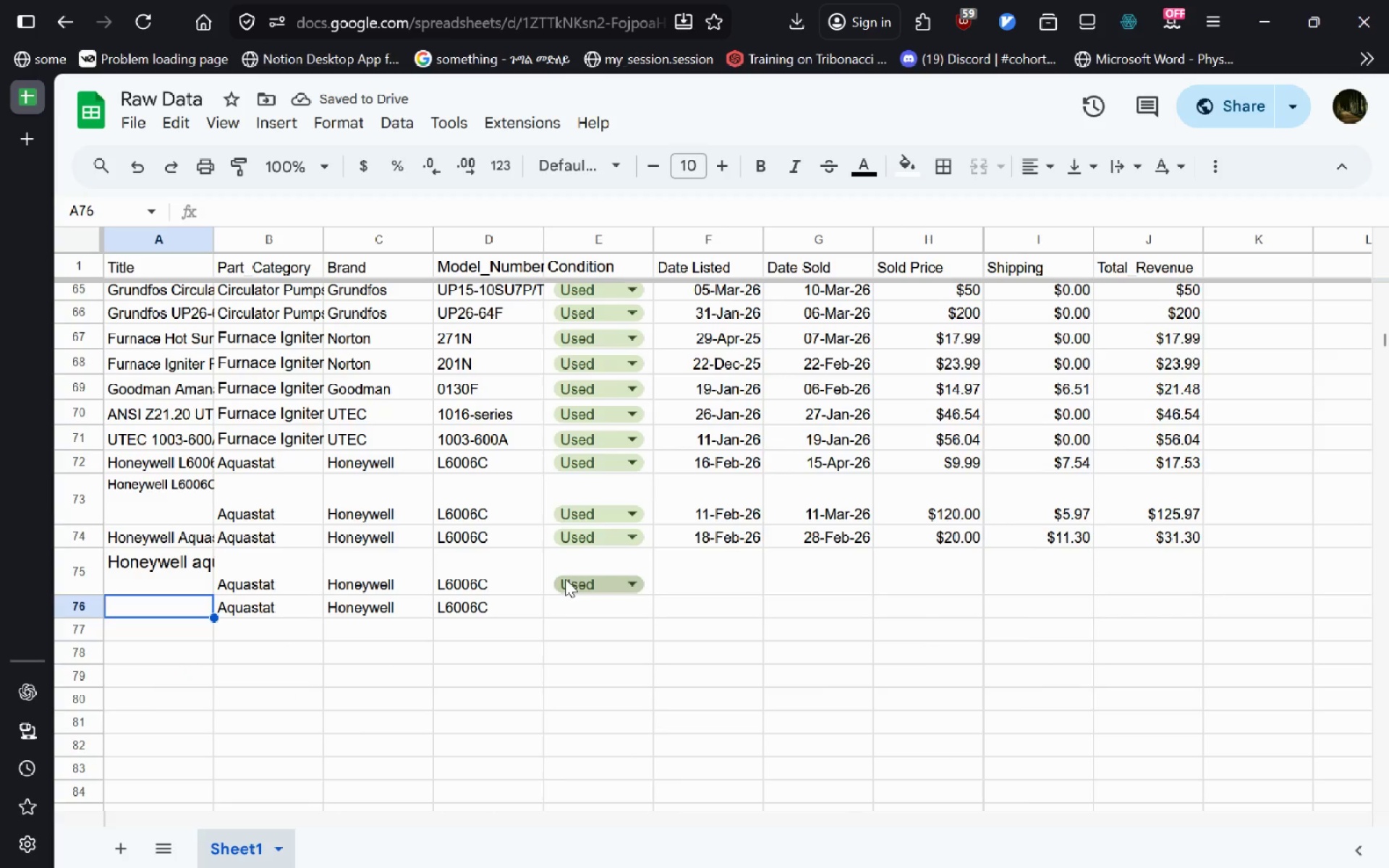 
key(Alt+AltLeft)
 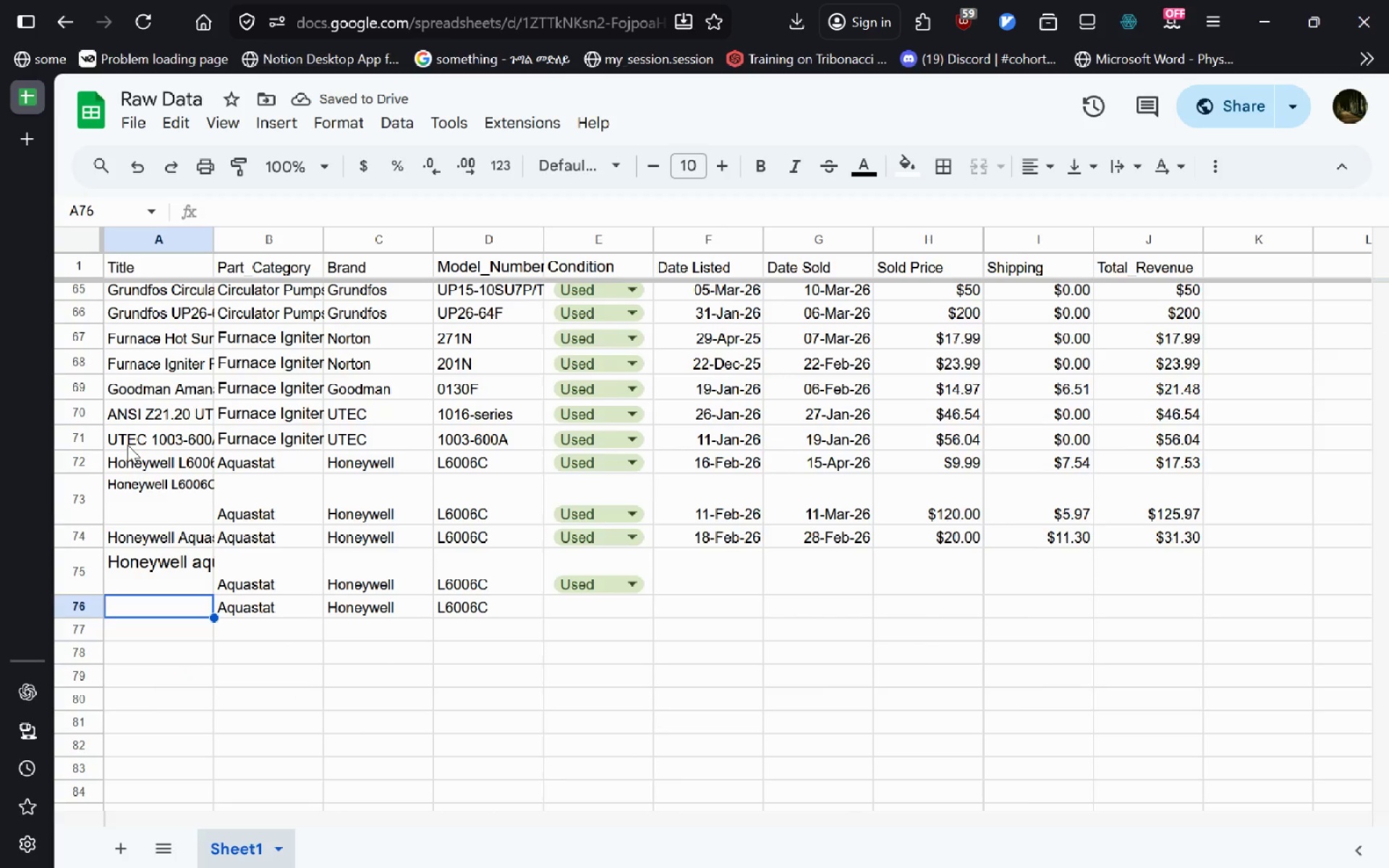 
key(Alt+Tab)
 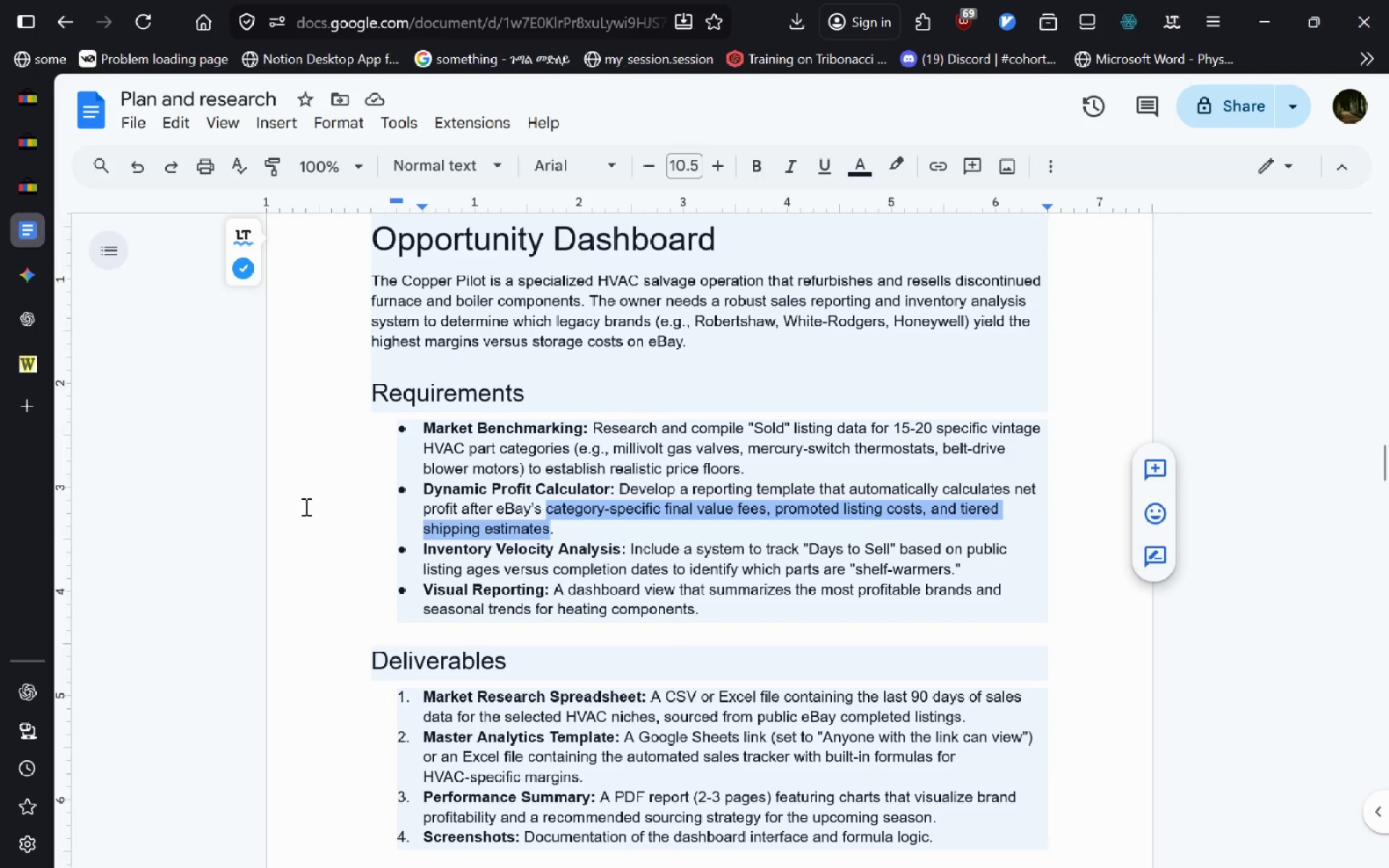 
key(Alt+AltLeft)
 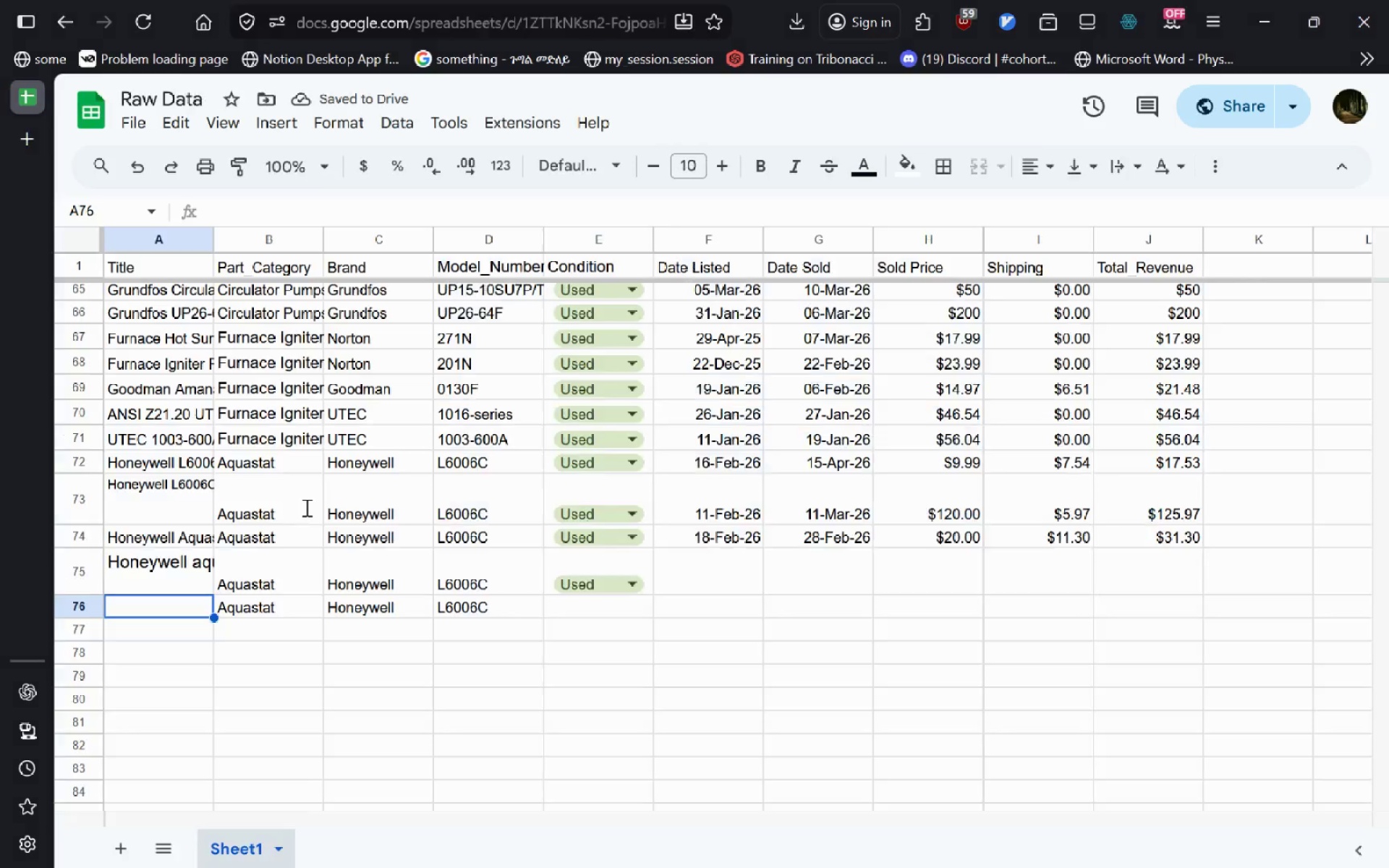 
key(Alt+Tab)
 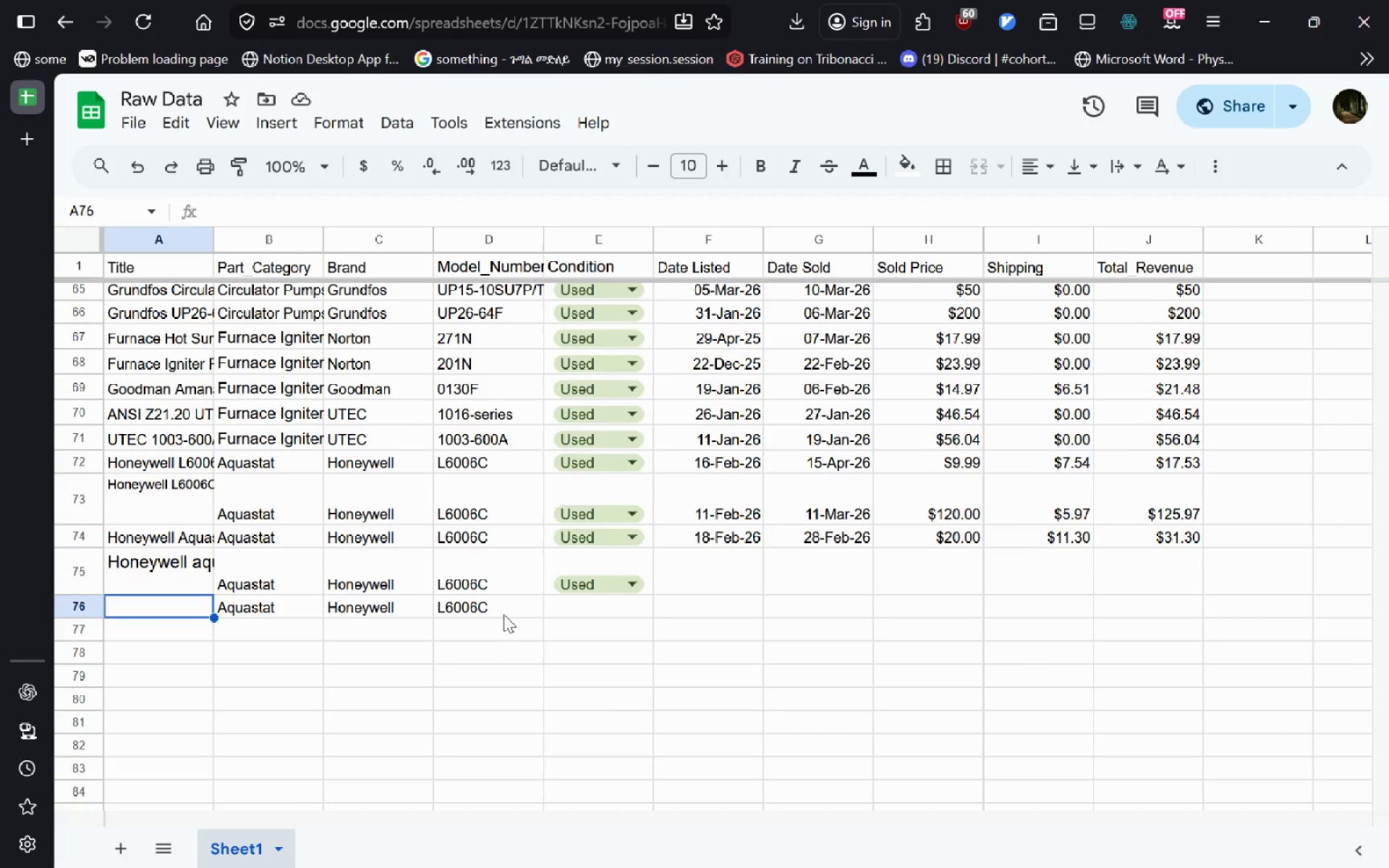 
key(Alt+AltLeft)
 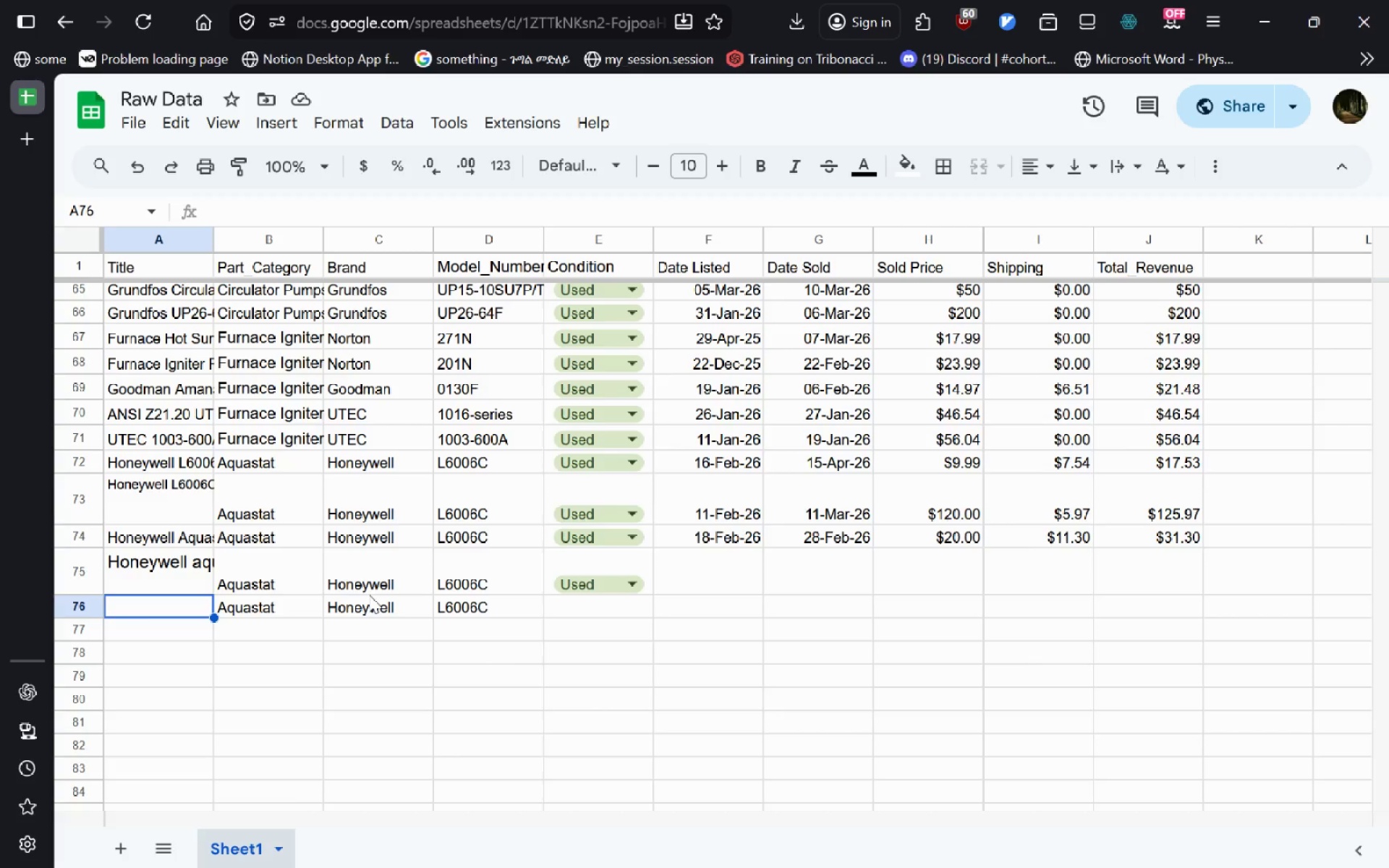 
key(Alt+Tab)
 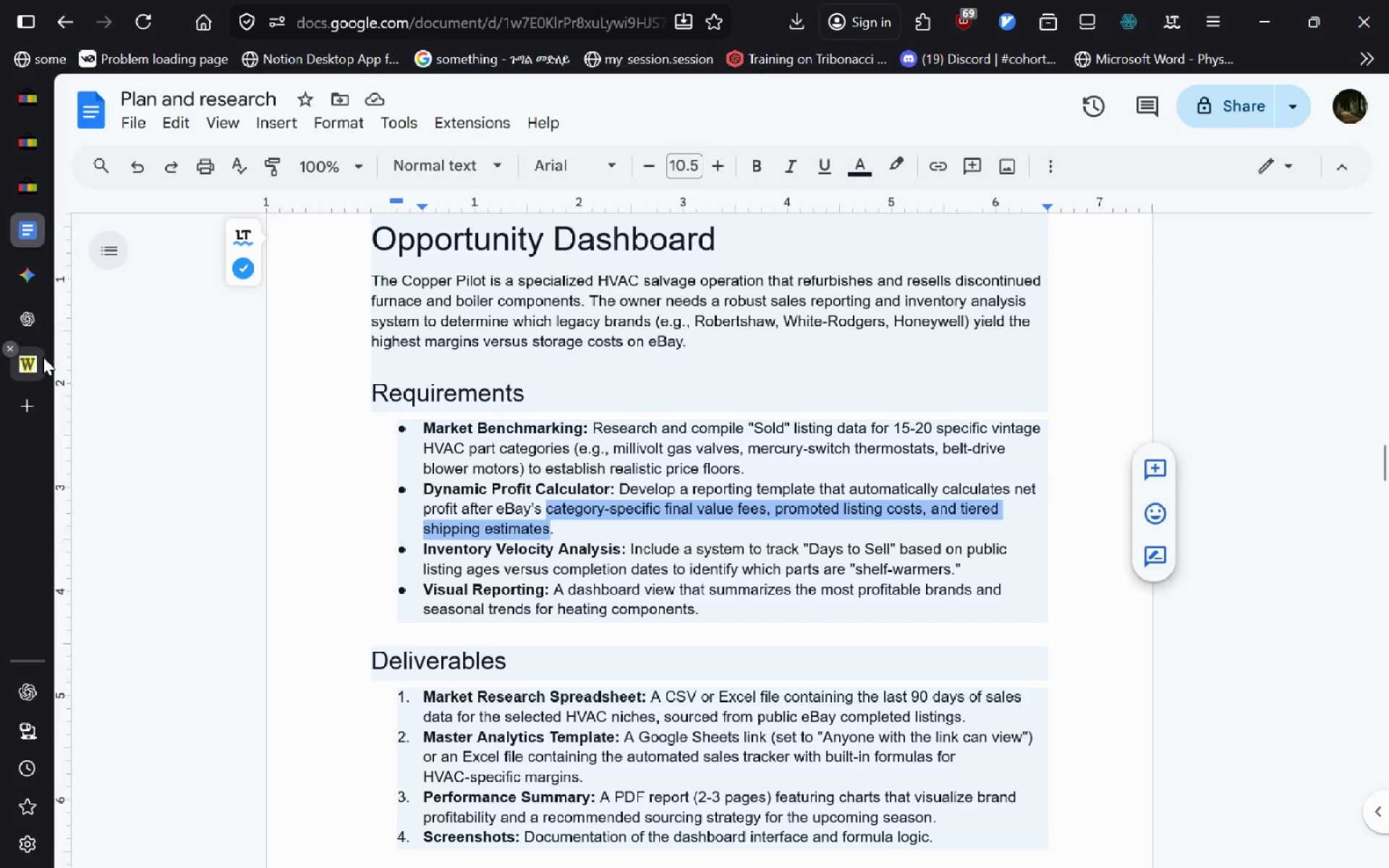 
left_click([43, 357])
 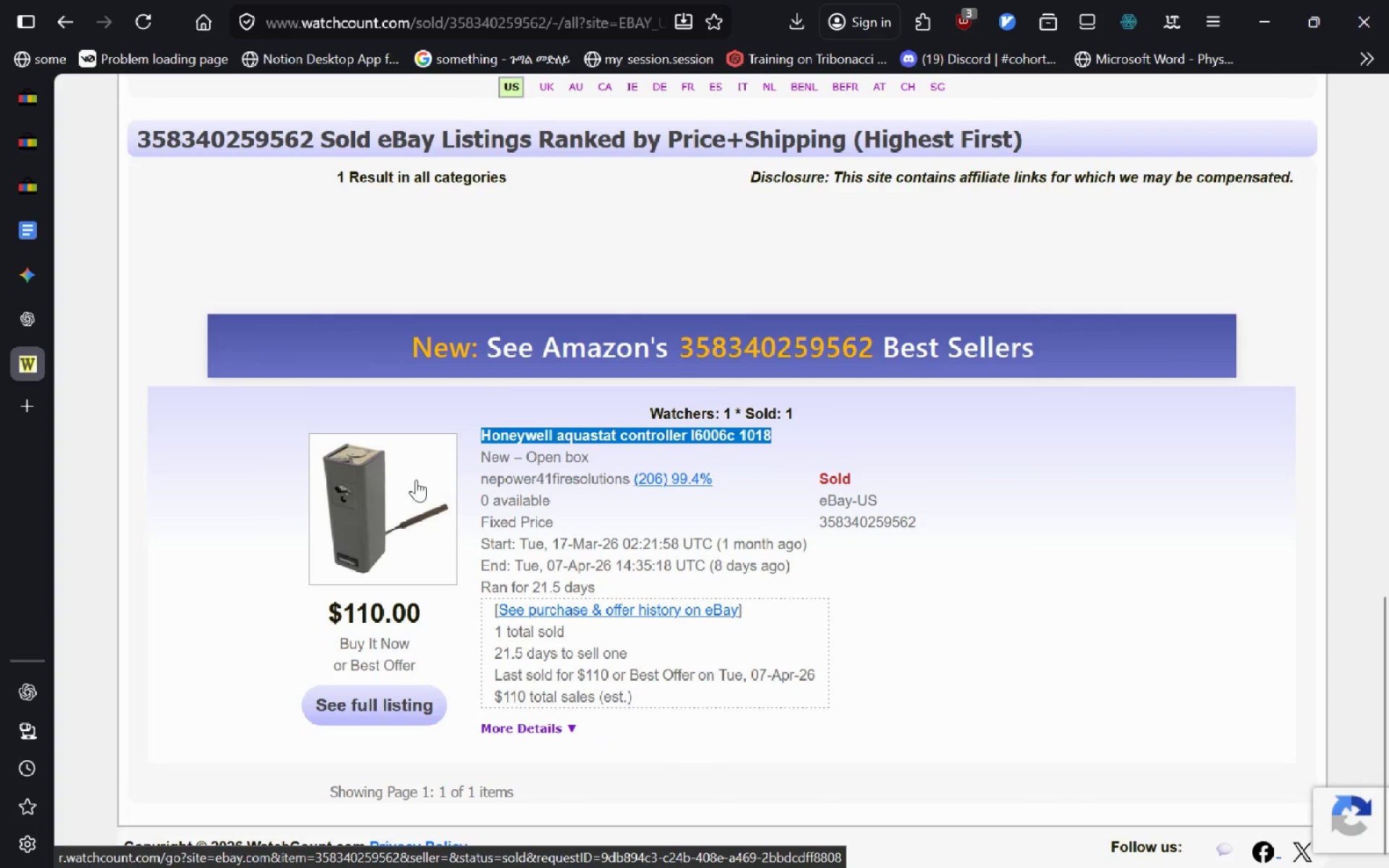 
wait(5.16)
 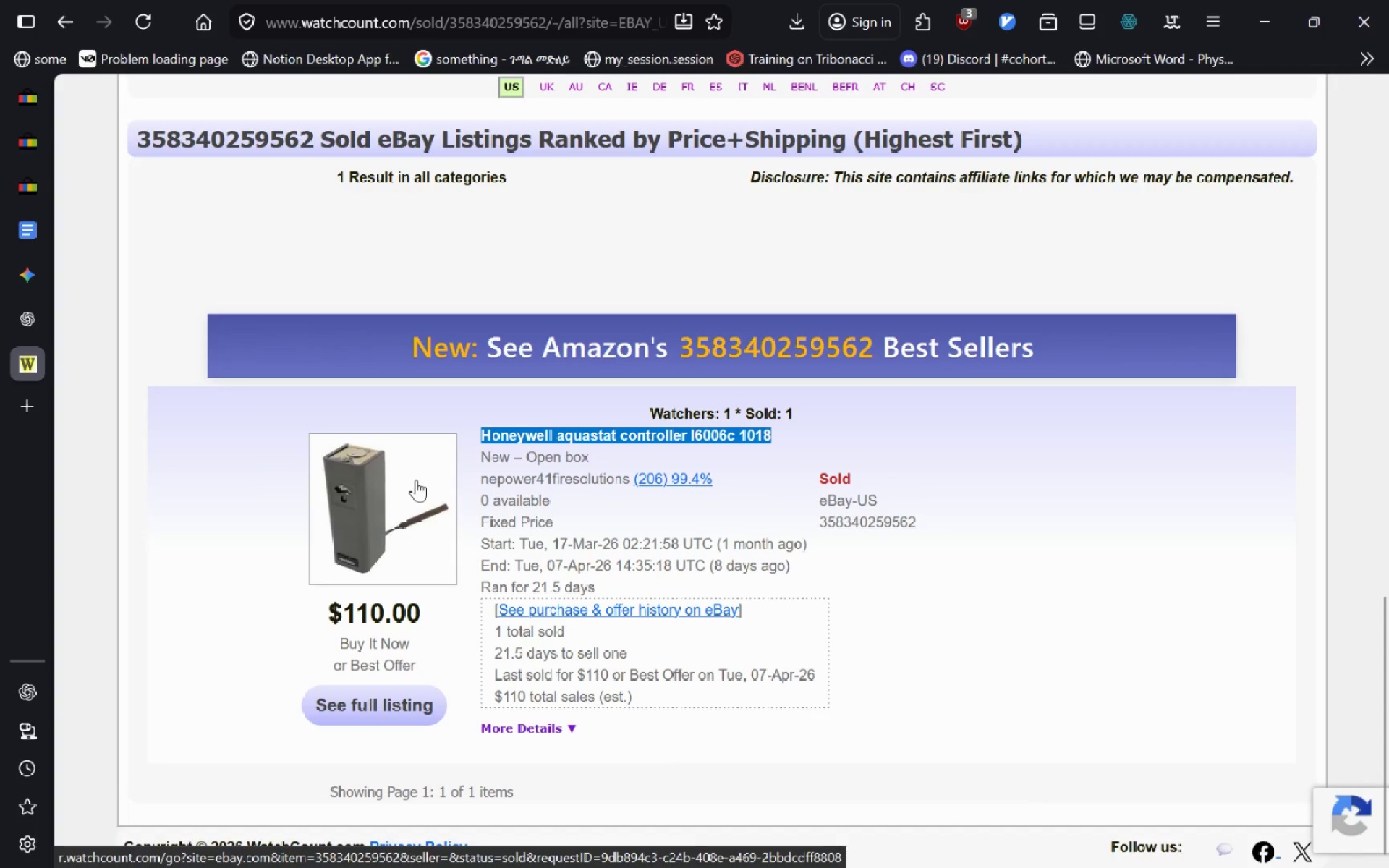 
left_click([34, 181])
 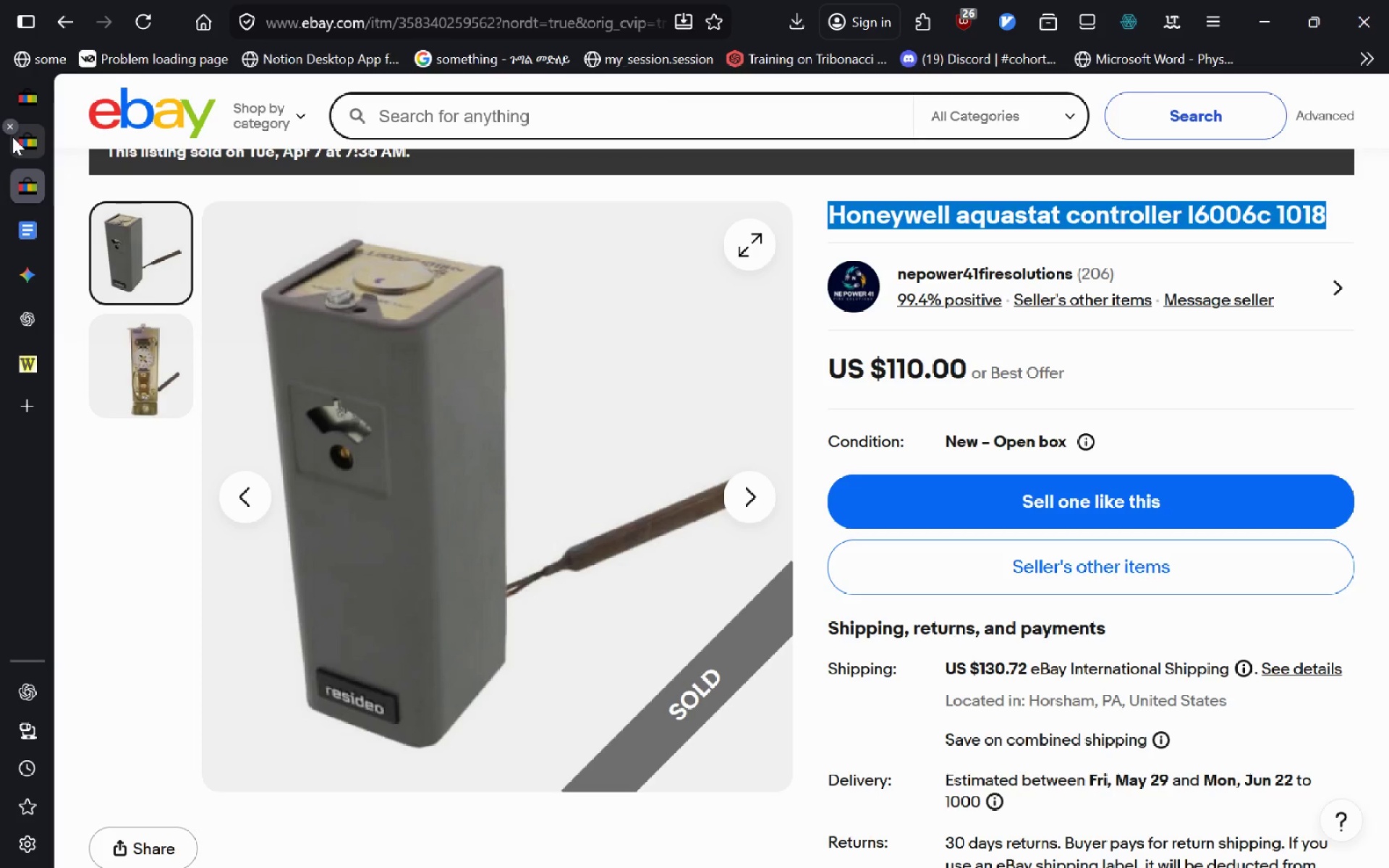 
left_click([21, 140])
 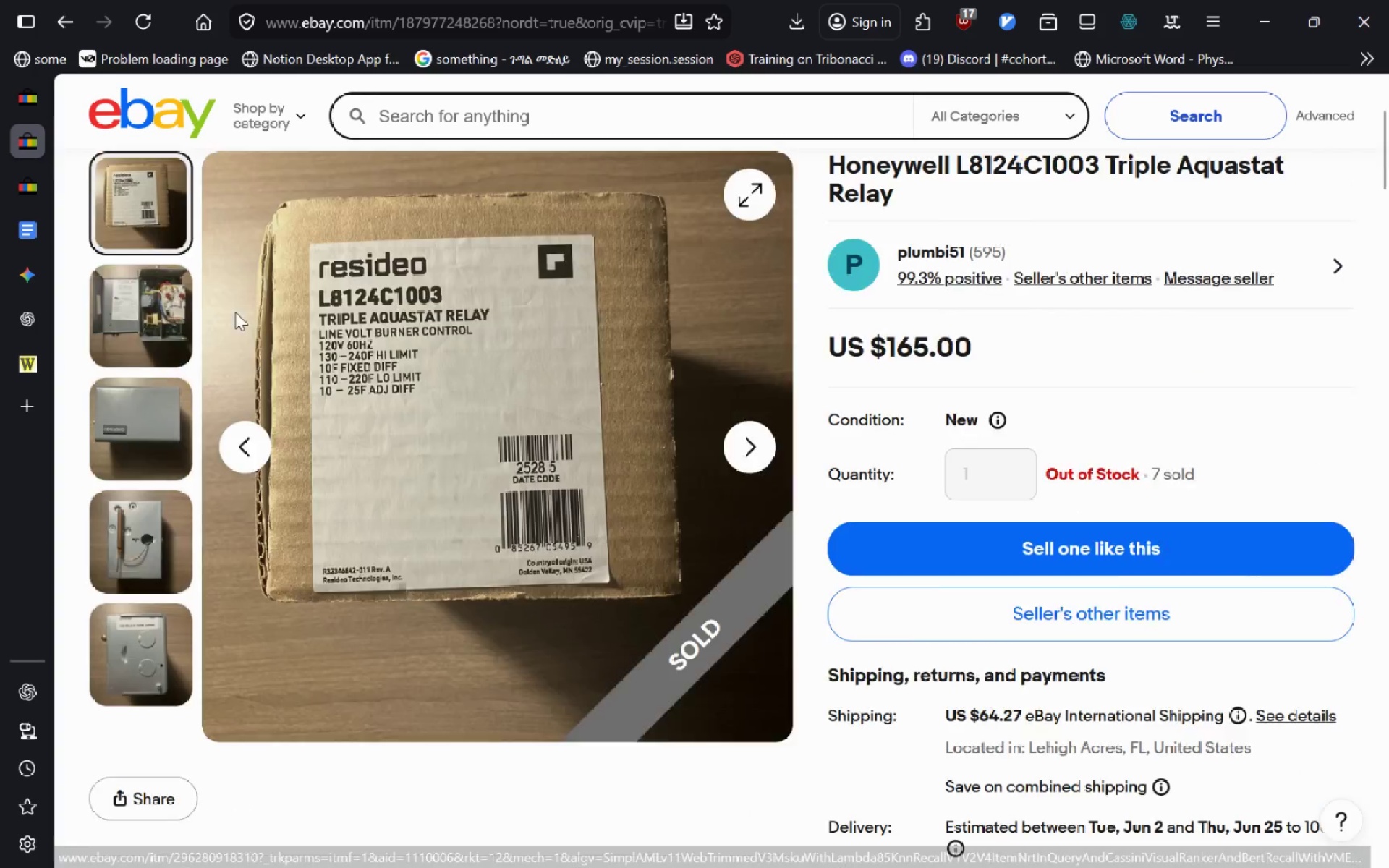 
key(Control+Q)
 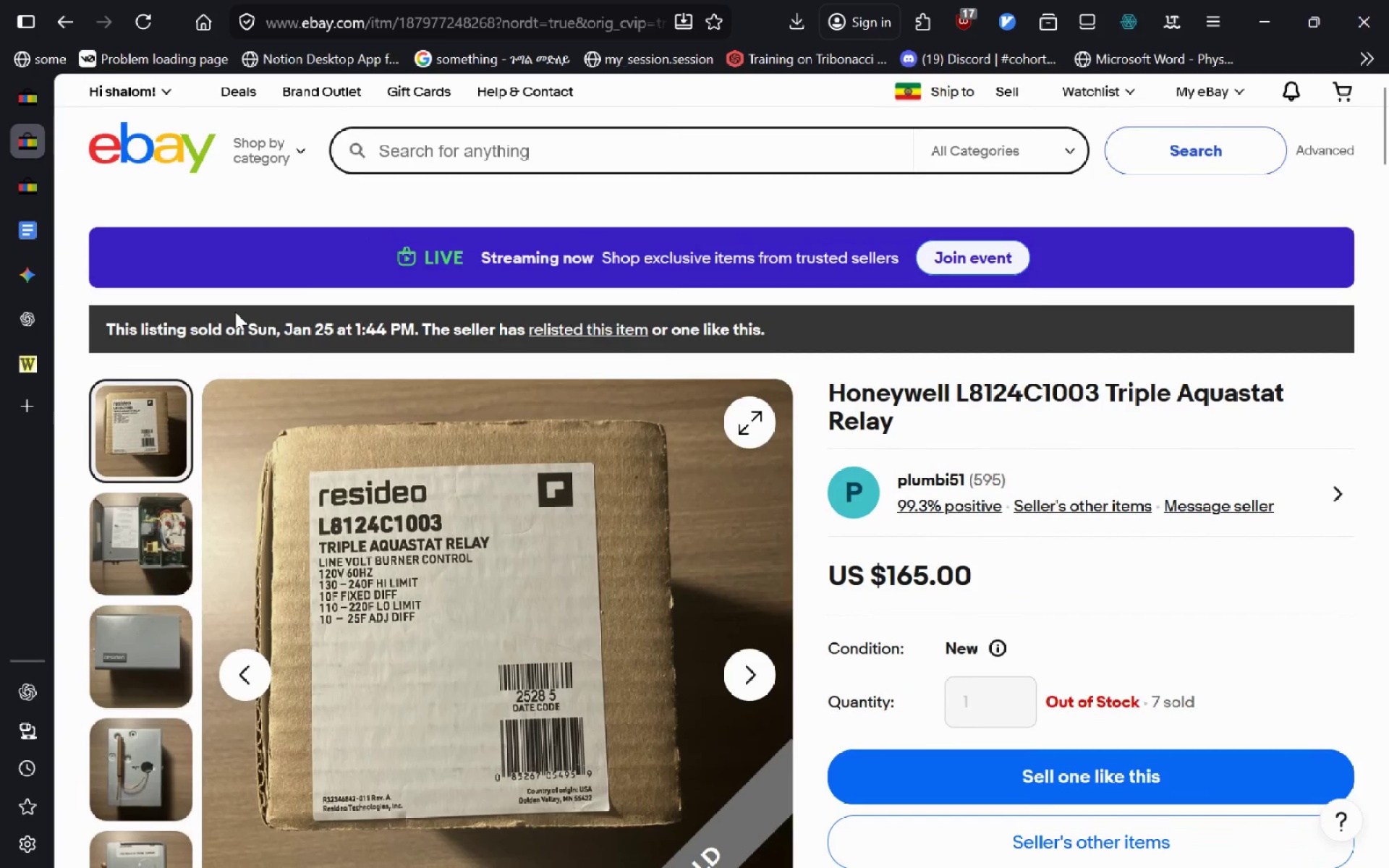 
key(Control+W)
 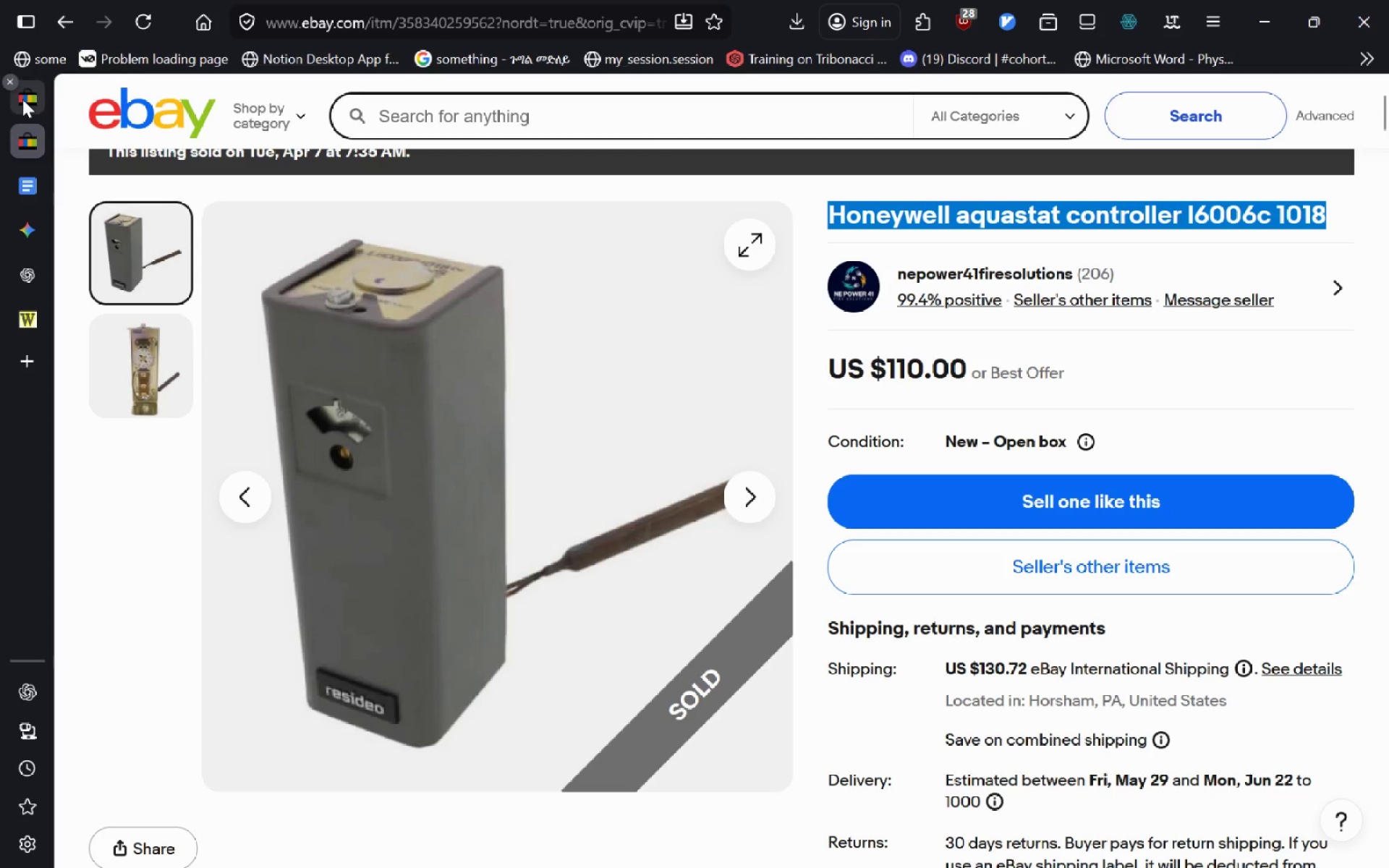 
left_click([22, 99])
 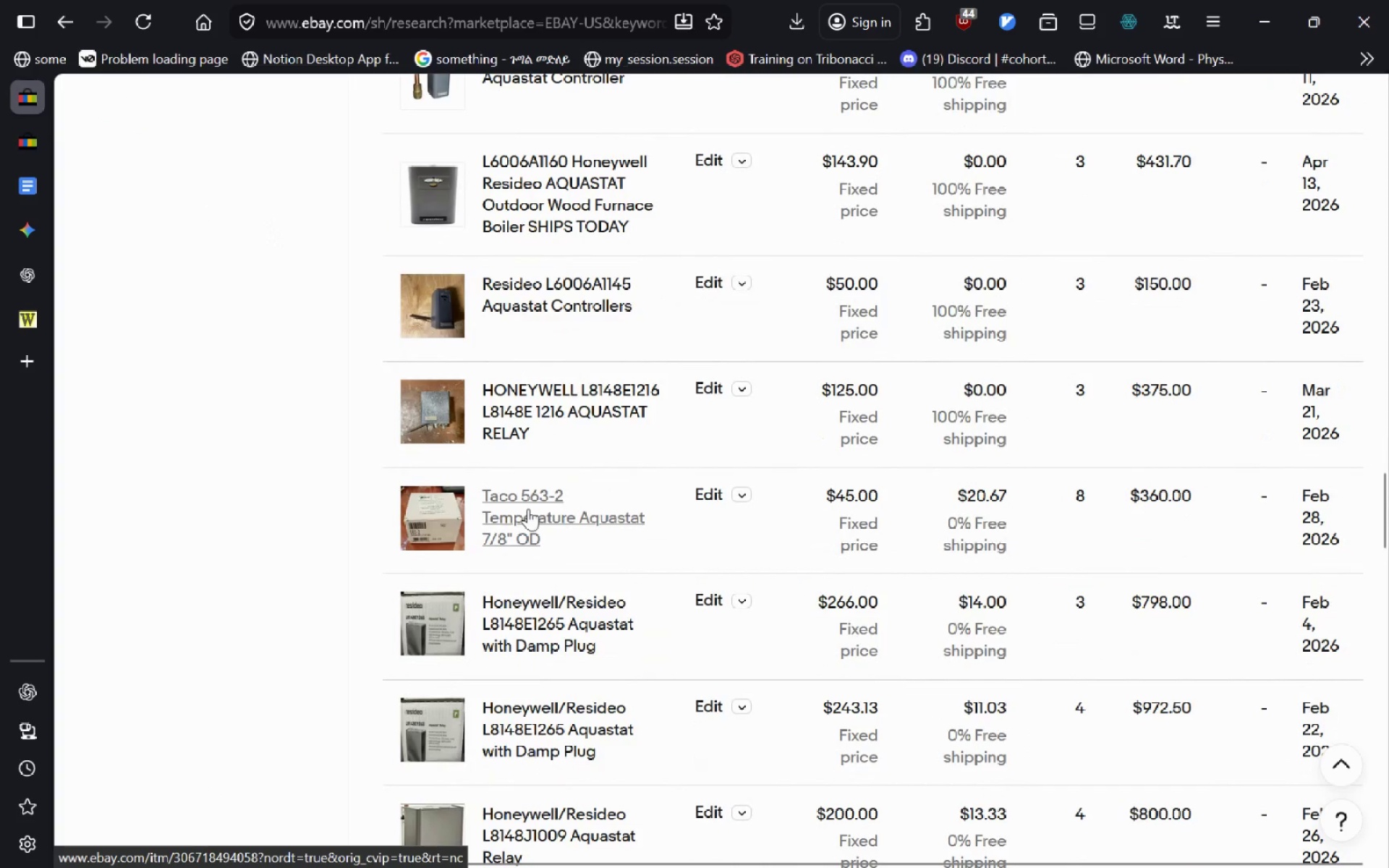 
left_click([538, 394])
 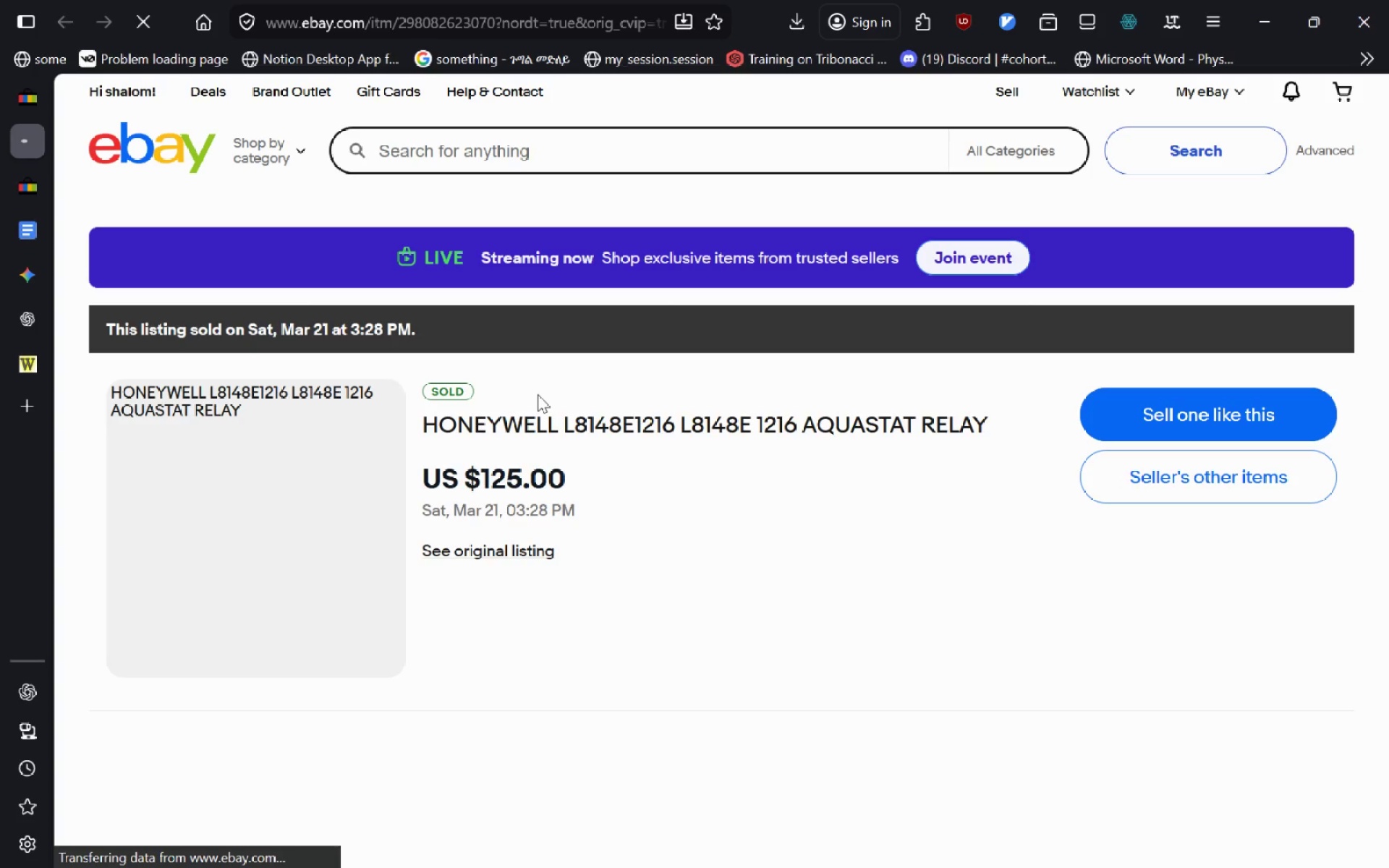 
left_click([530, 553])
 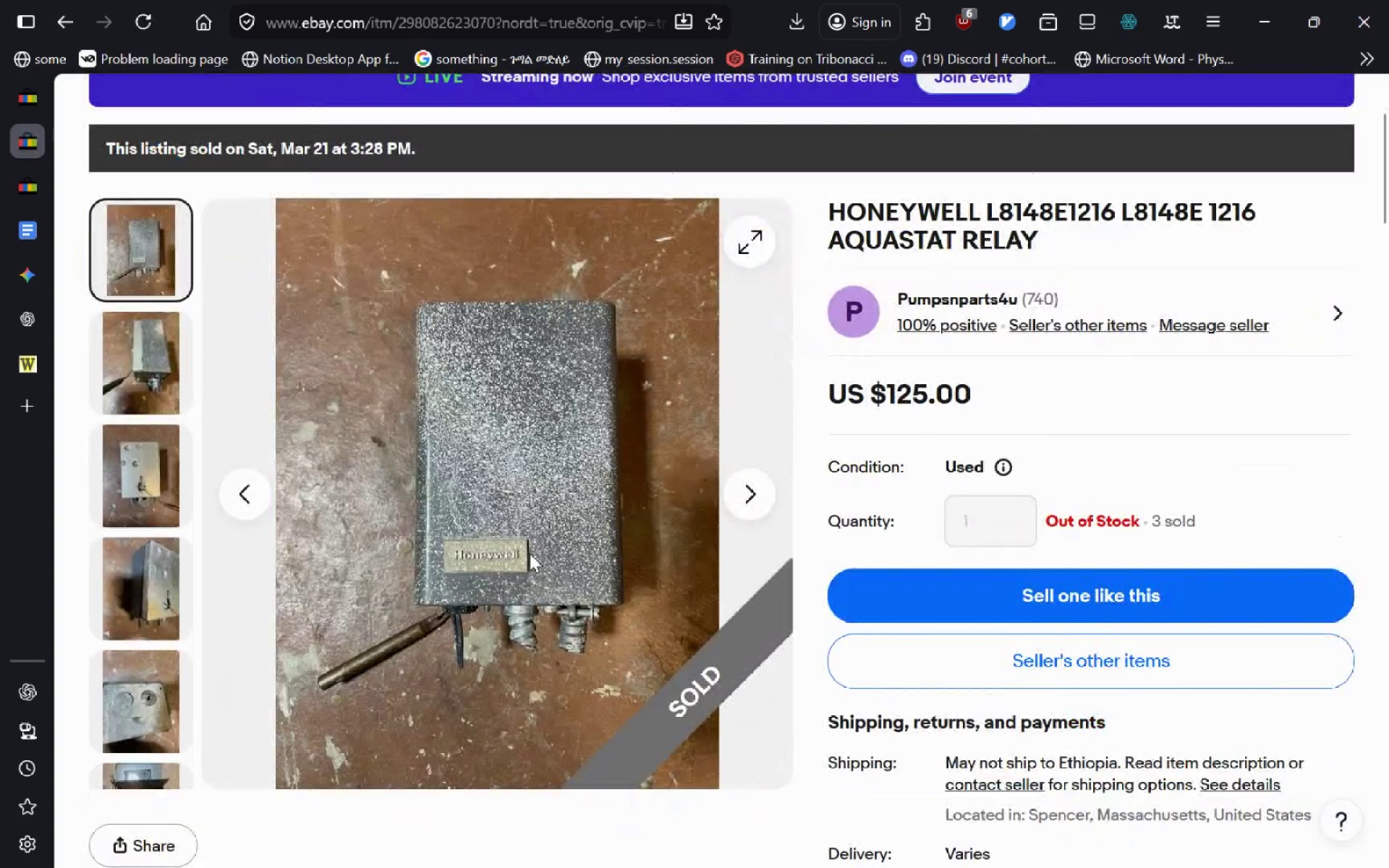 
key(Control+W)
 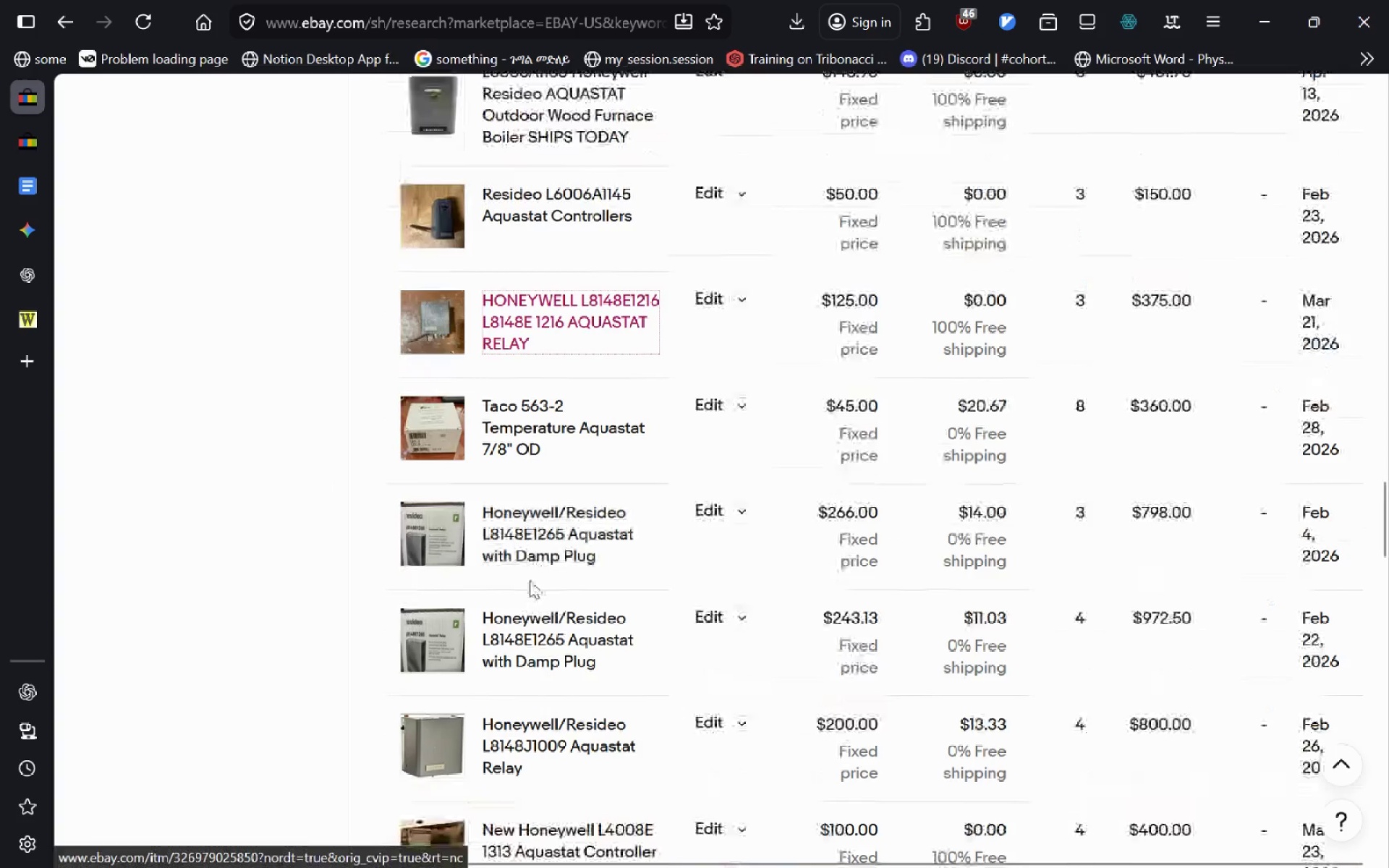 
left_click([540, 518])
 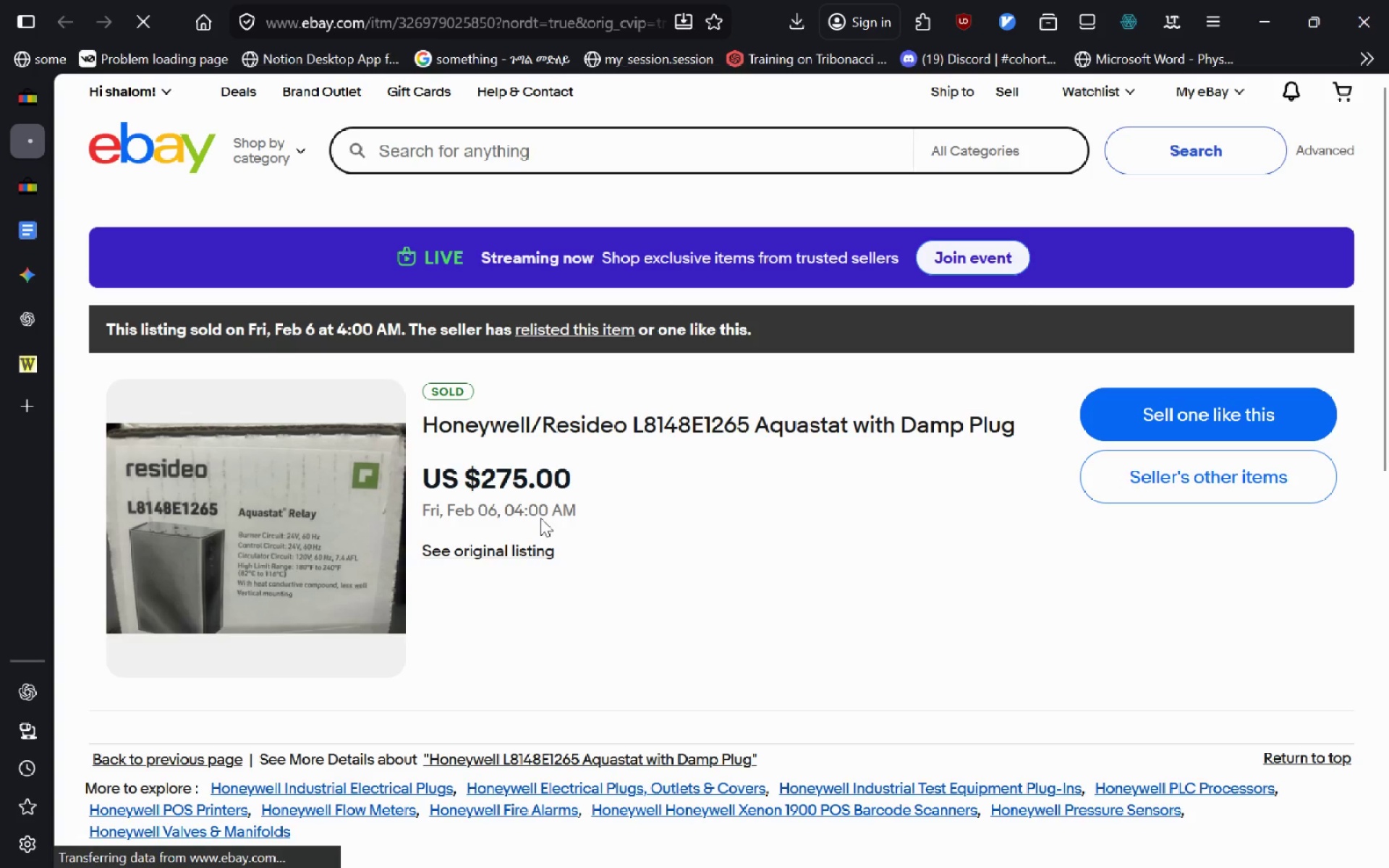 
left_click([510, 553])
 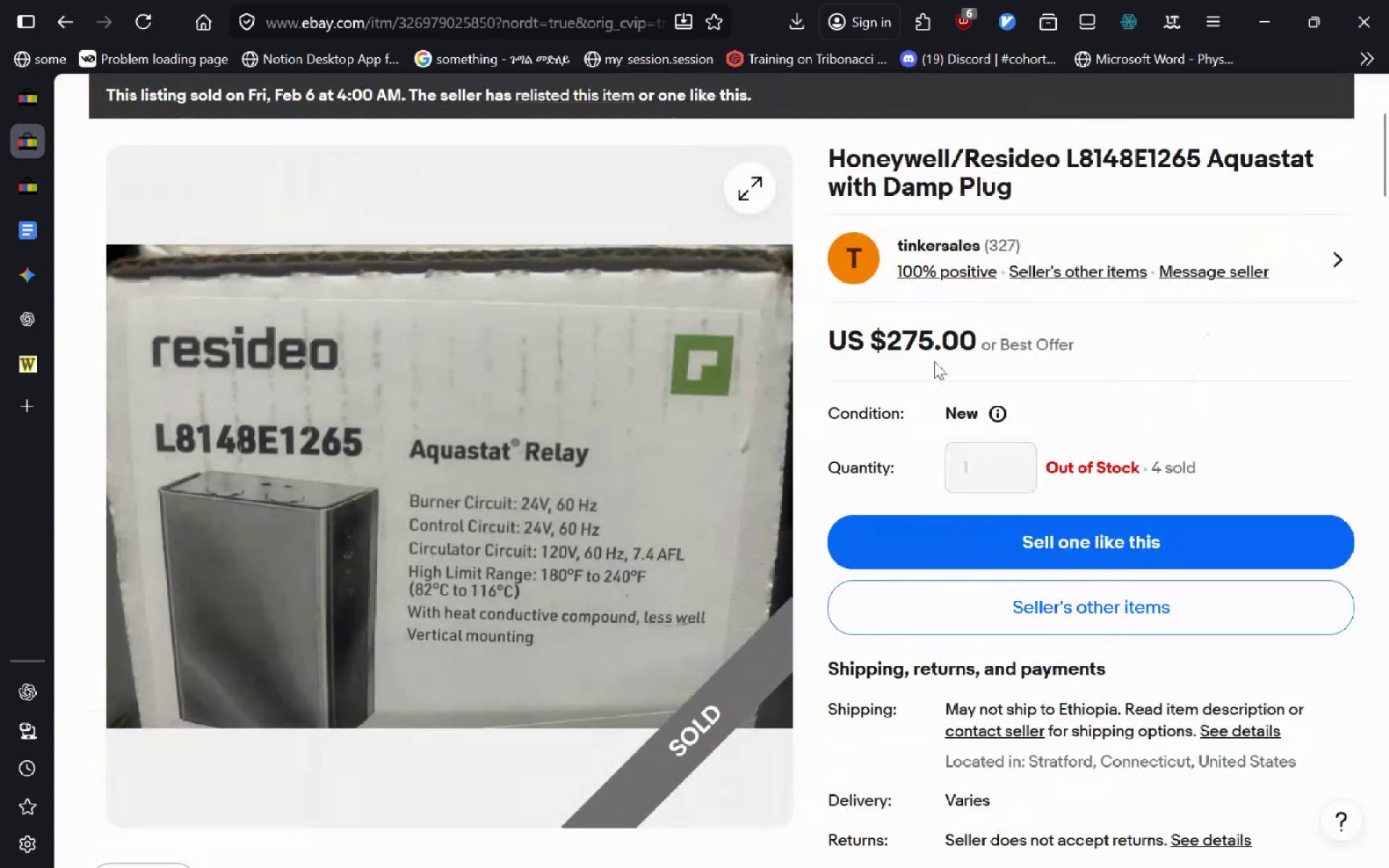 
key(Alt+ArrowLeft)
 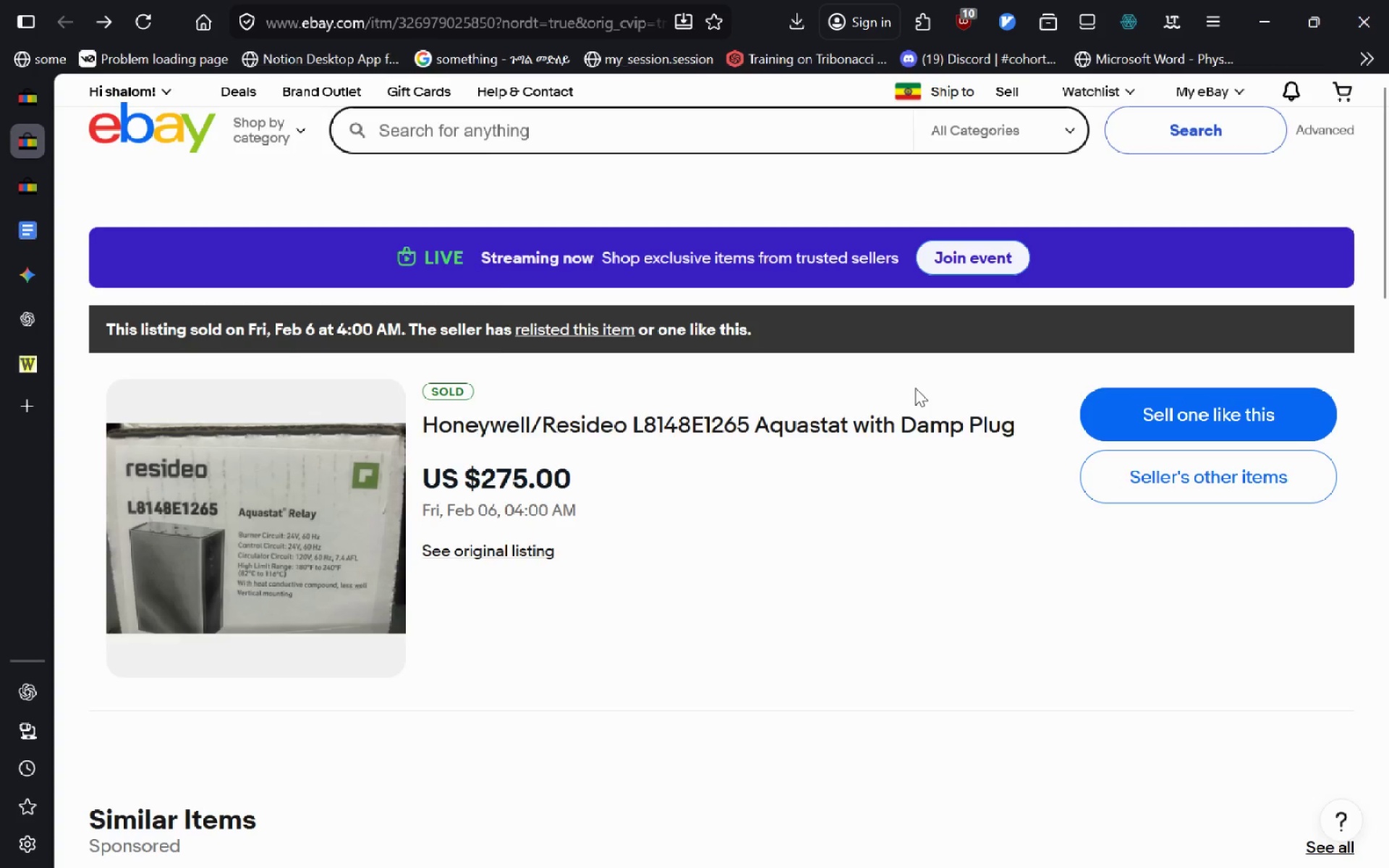 
key(Control+W)
 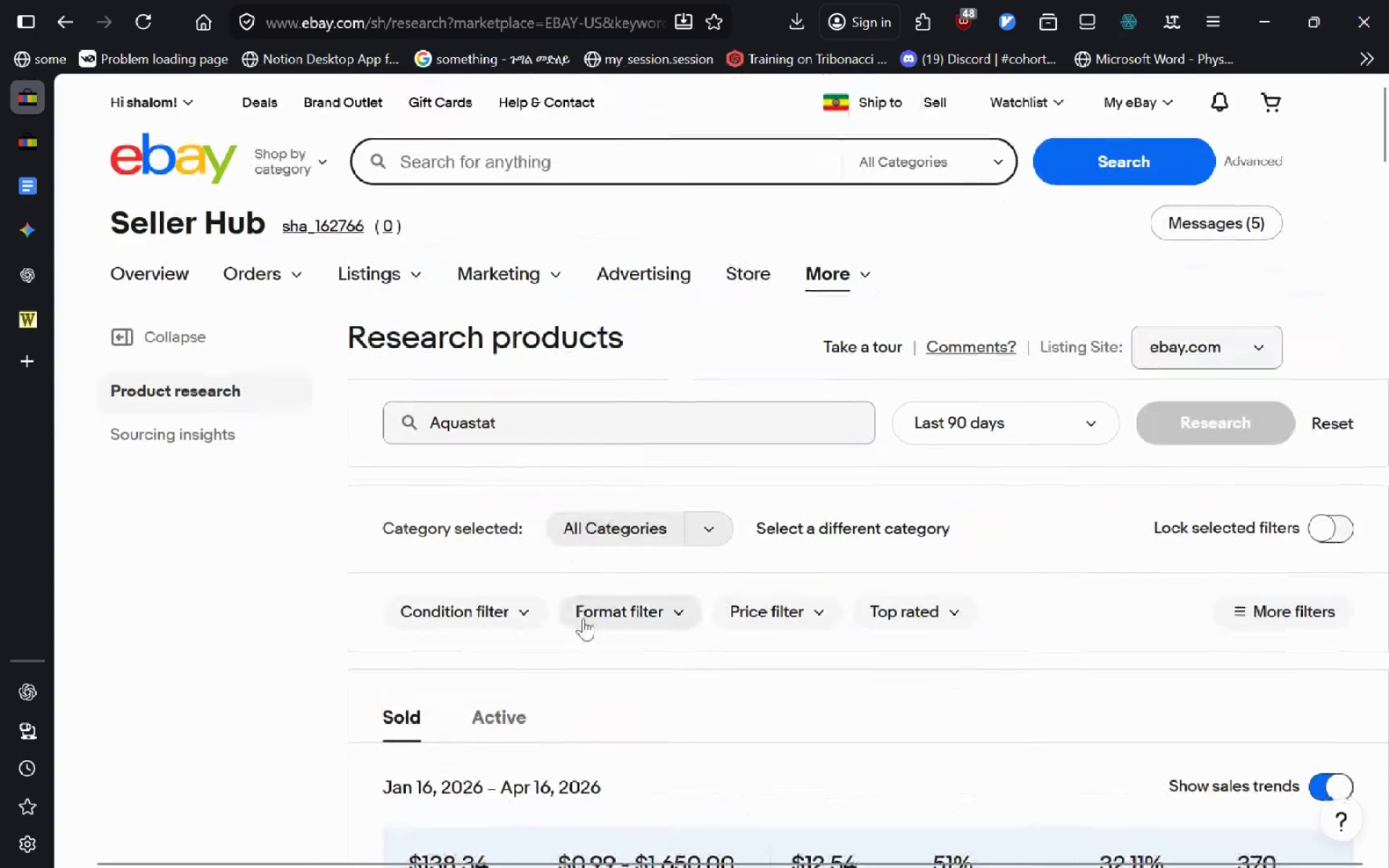 
left_click([540, 616])
 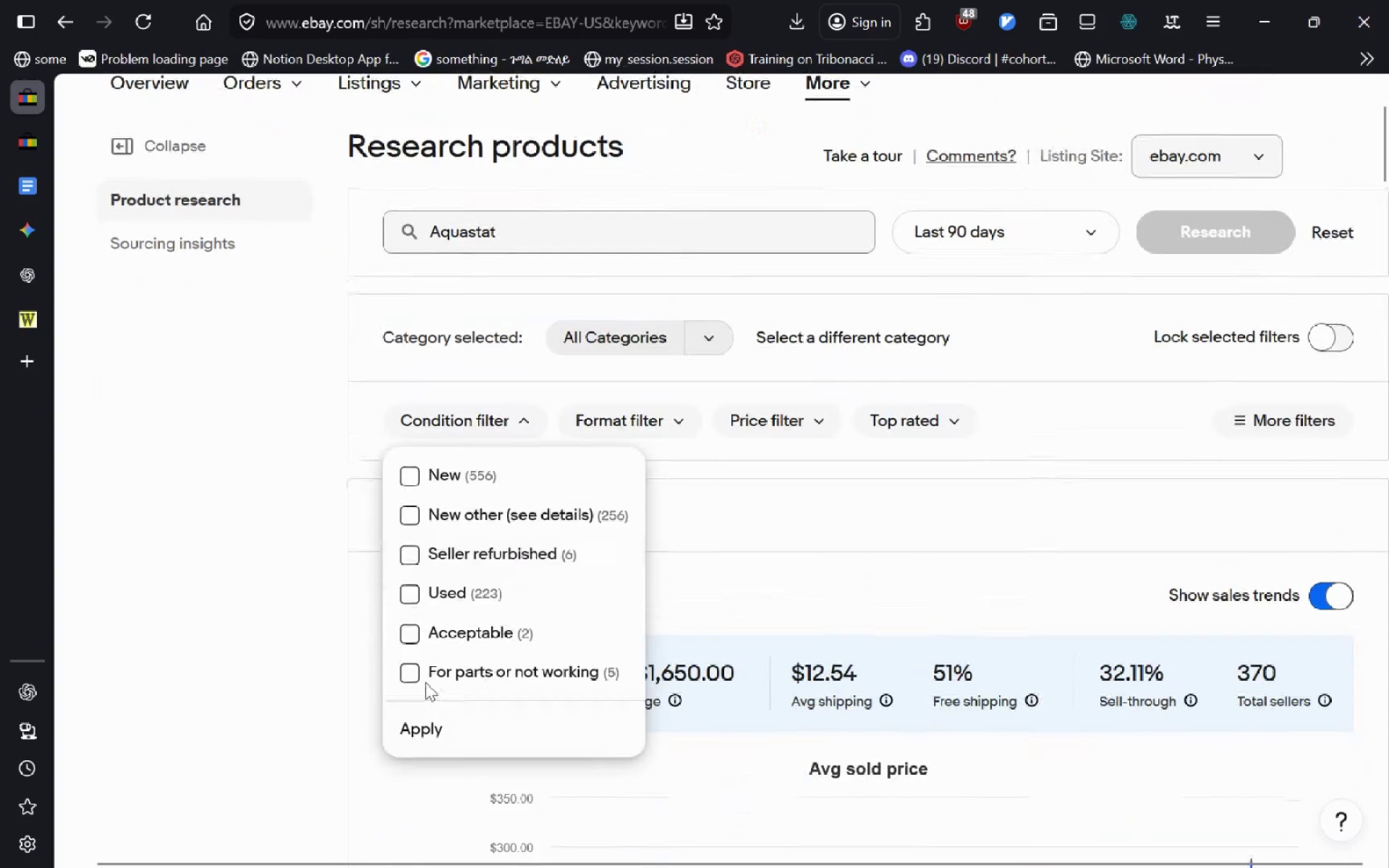 
left_click([412, 605])
 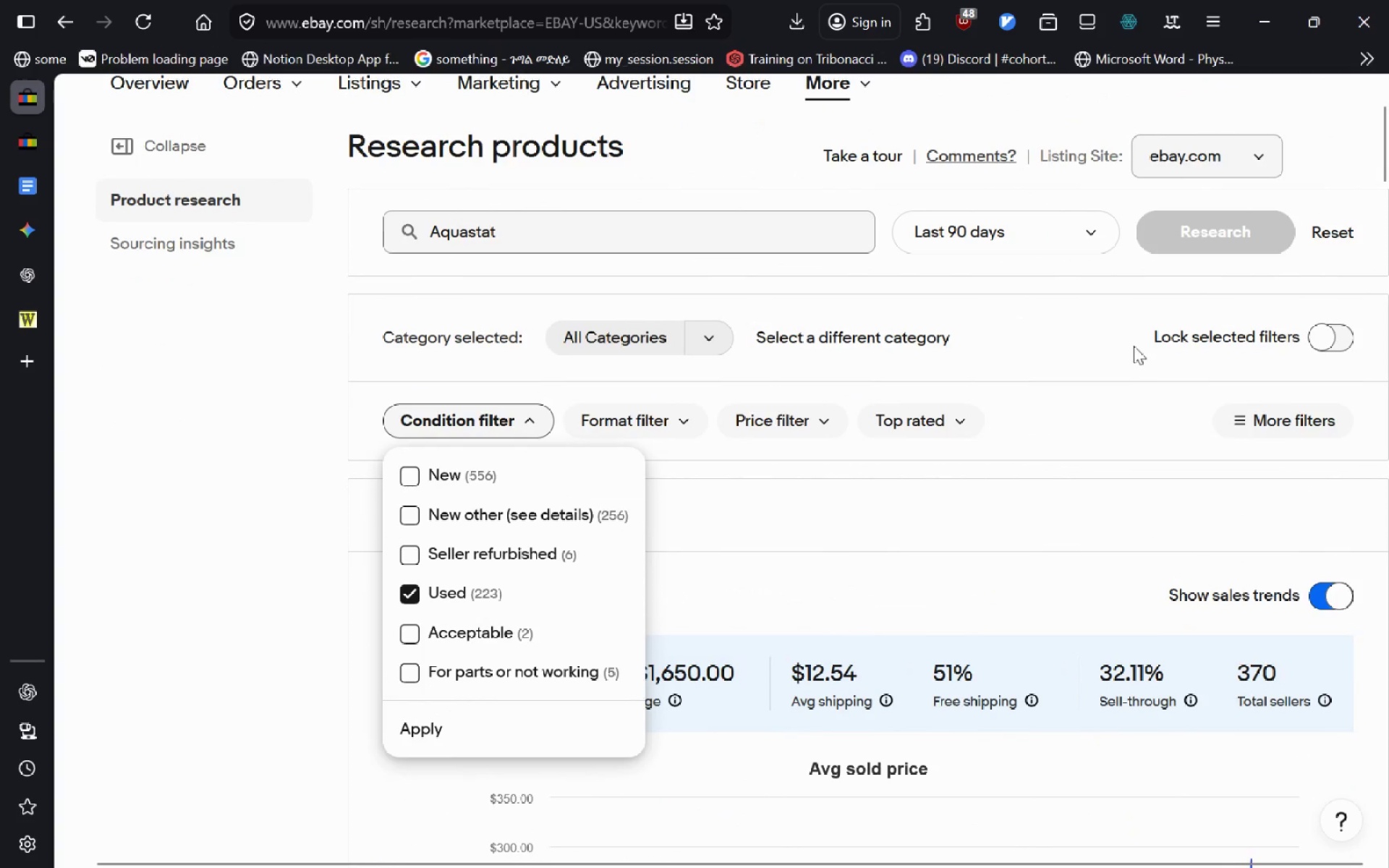 
left_click([1079, 341])
 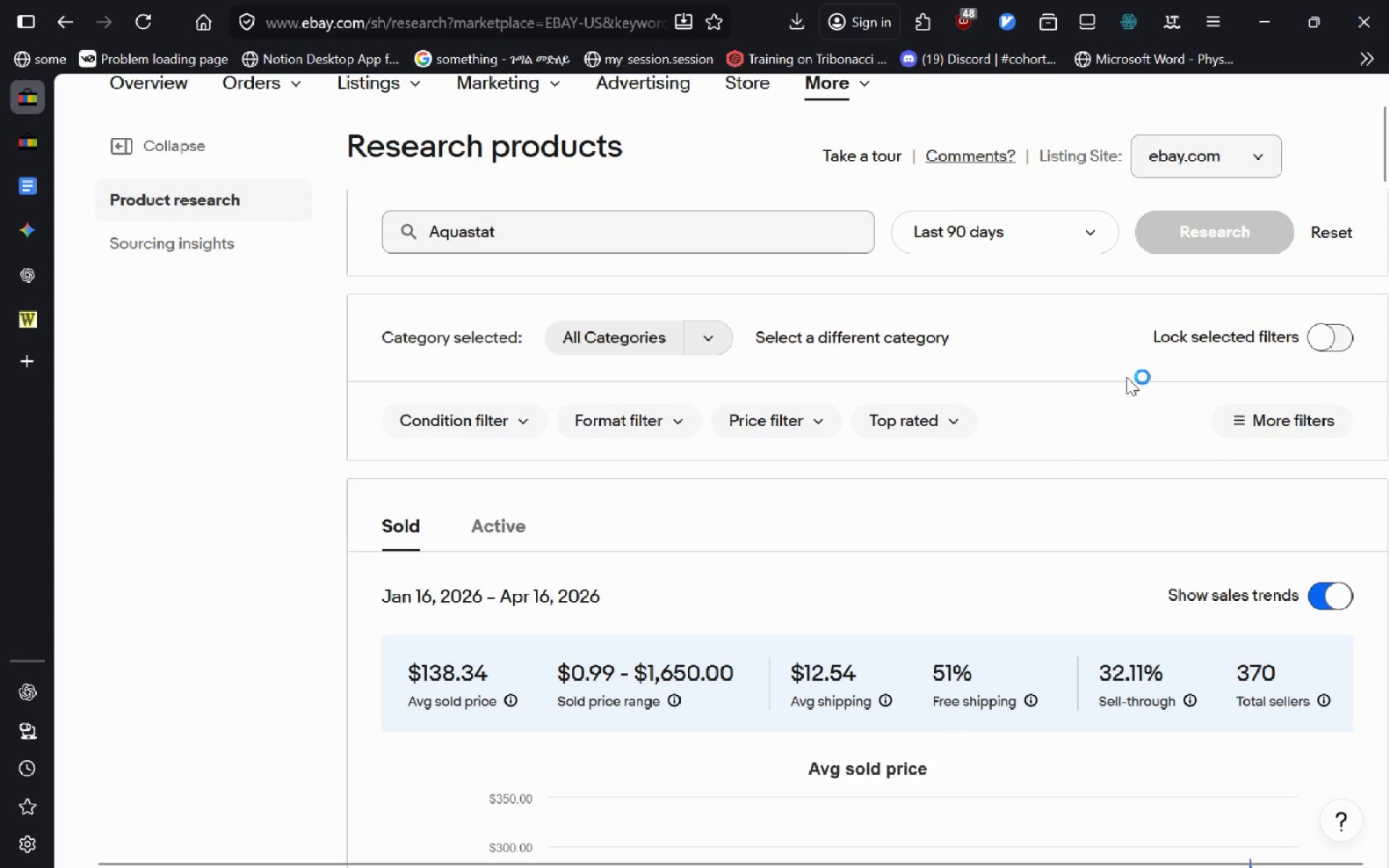 
left_click([1289, 420])
 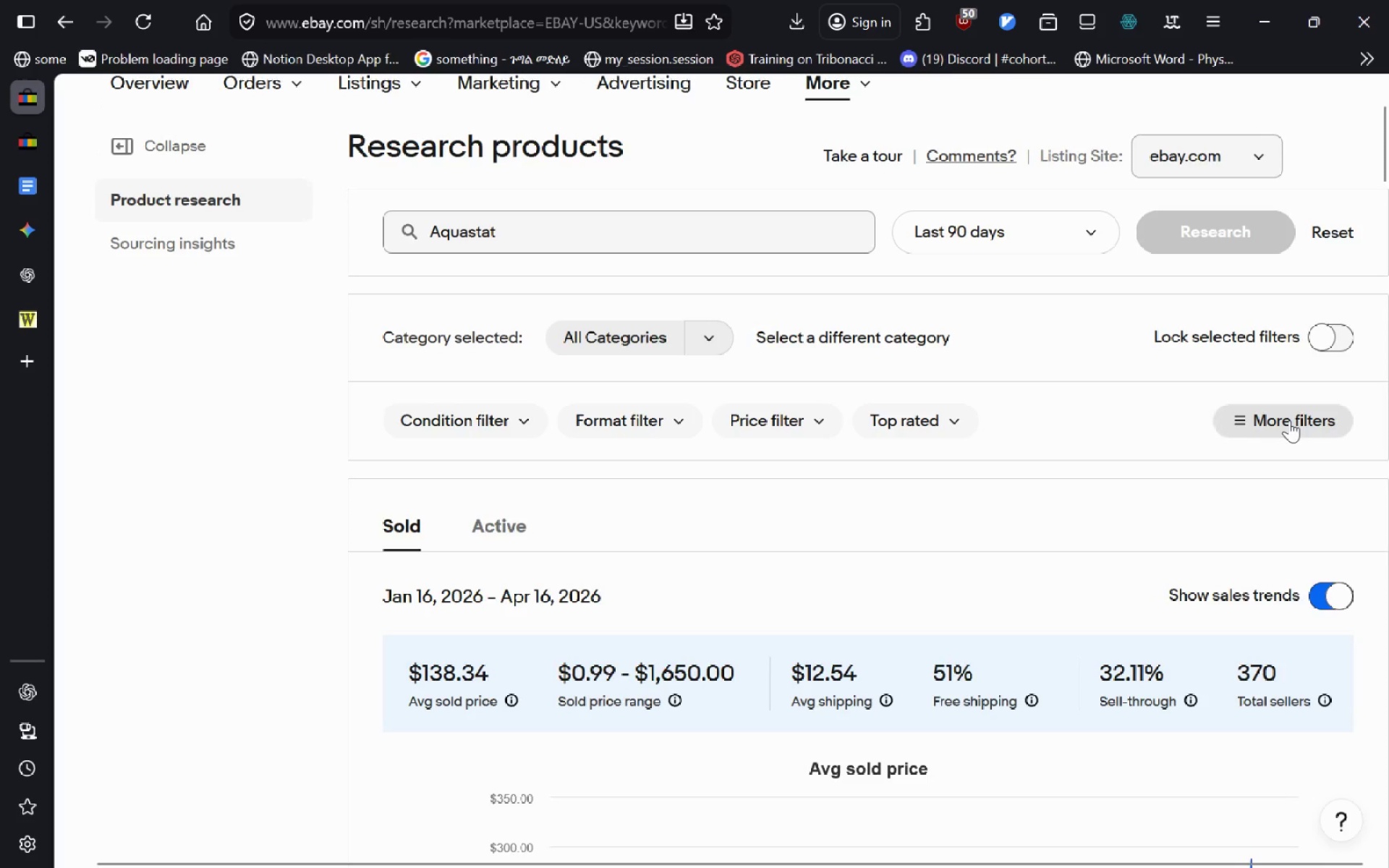 
left_click([1289, 420])
 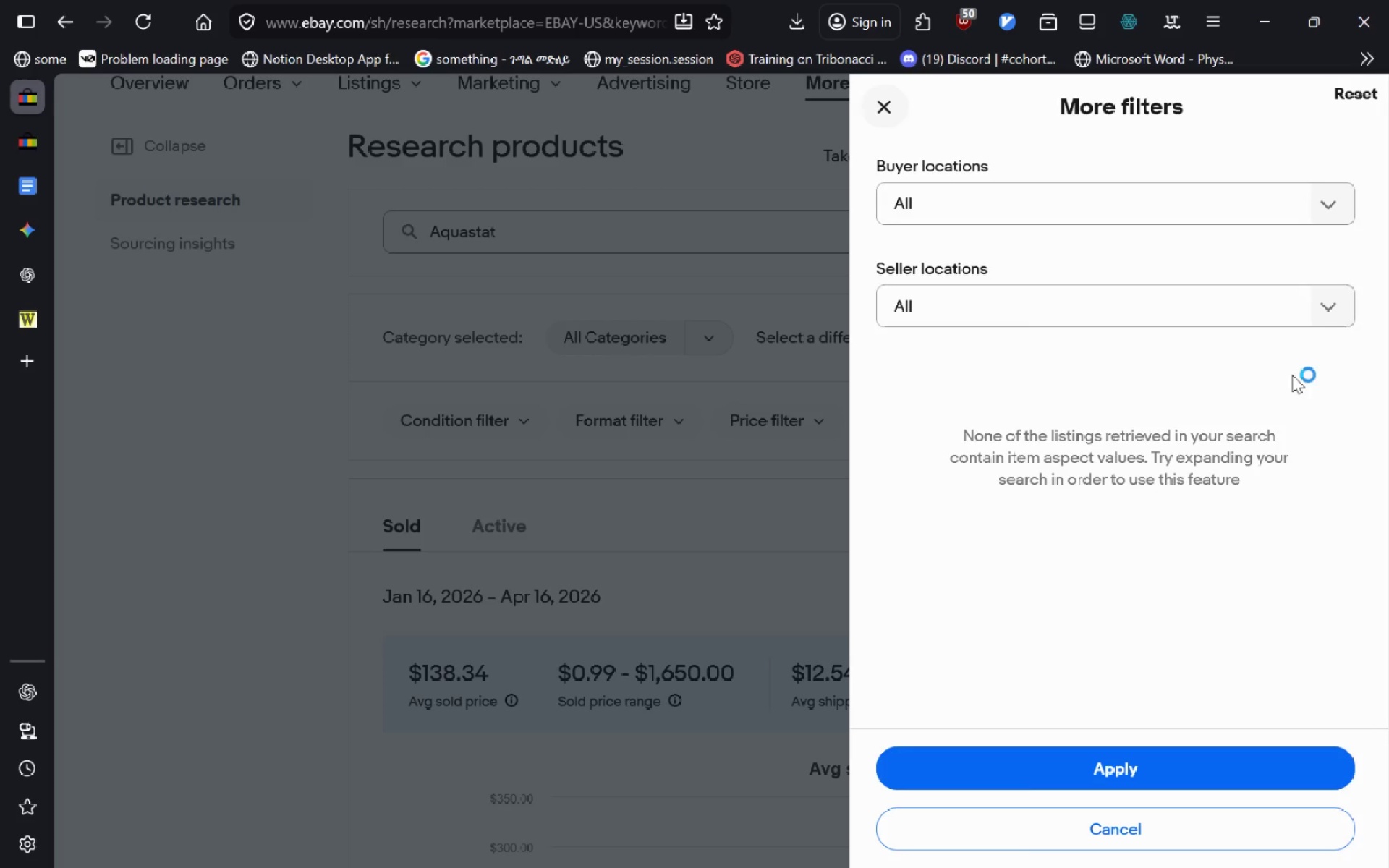 
left_click([899, 100])
 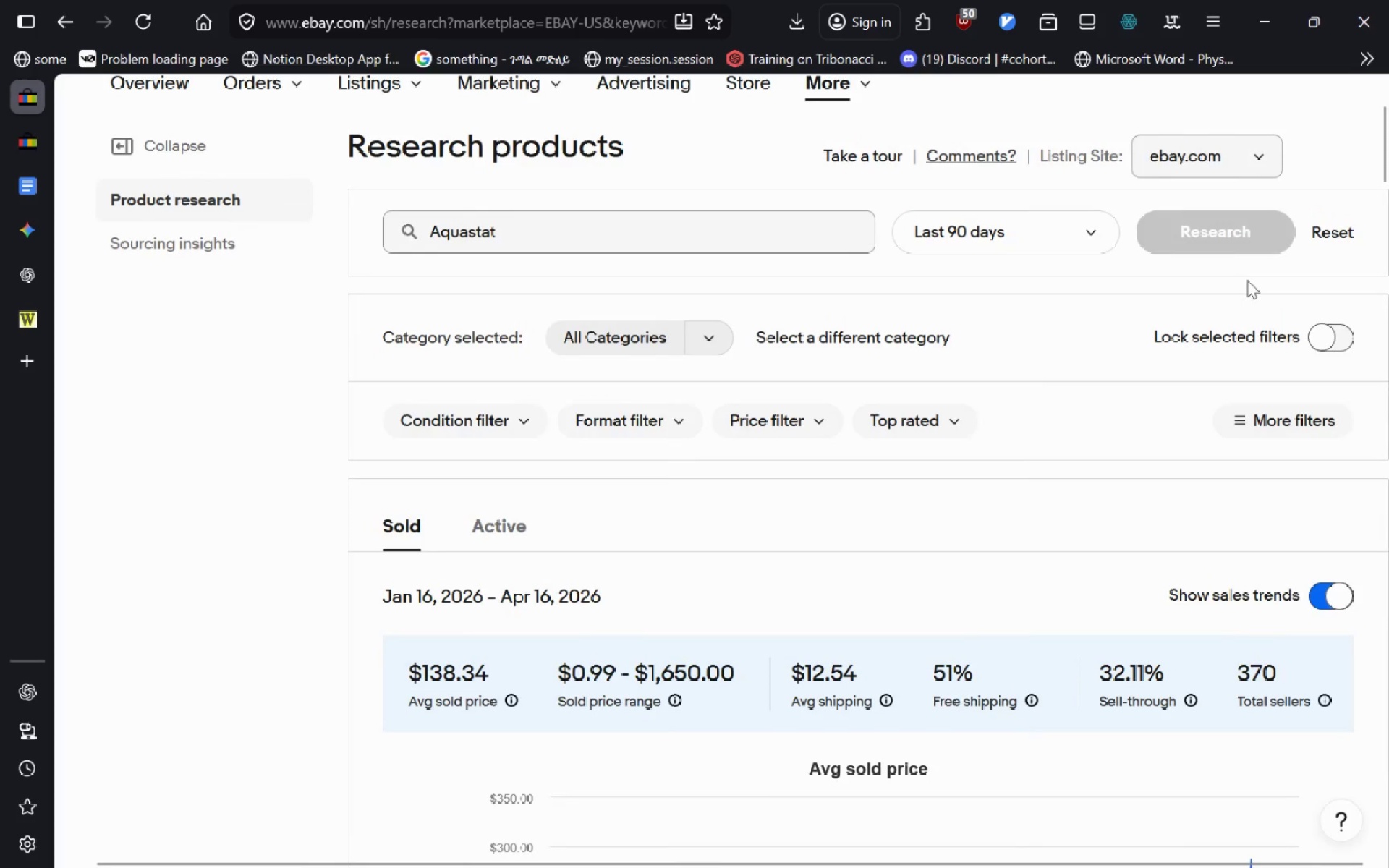 
left_click([1343, 346])
 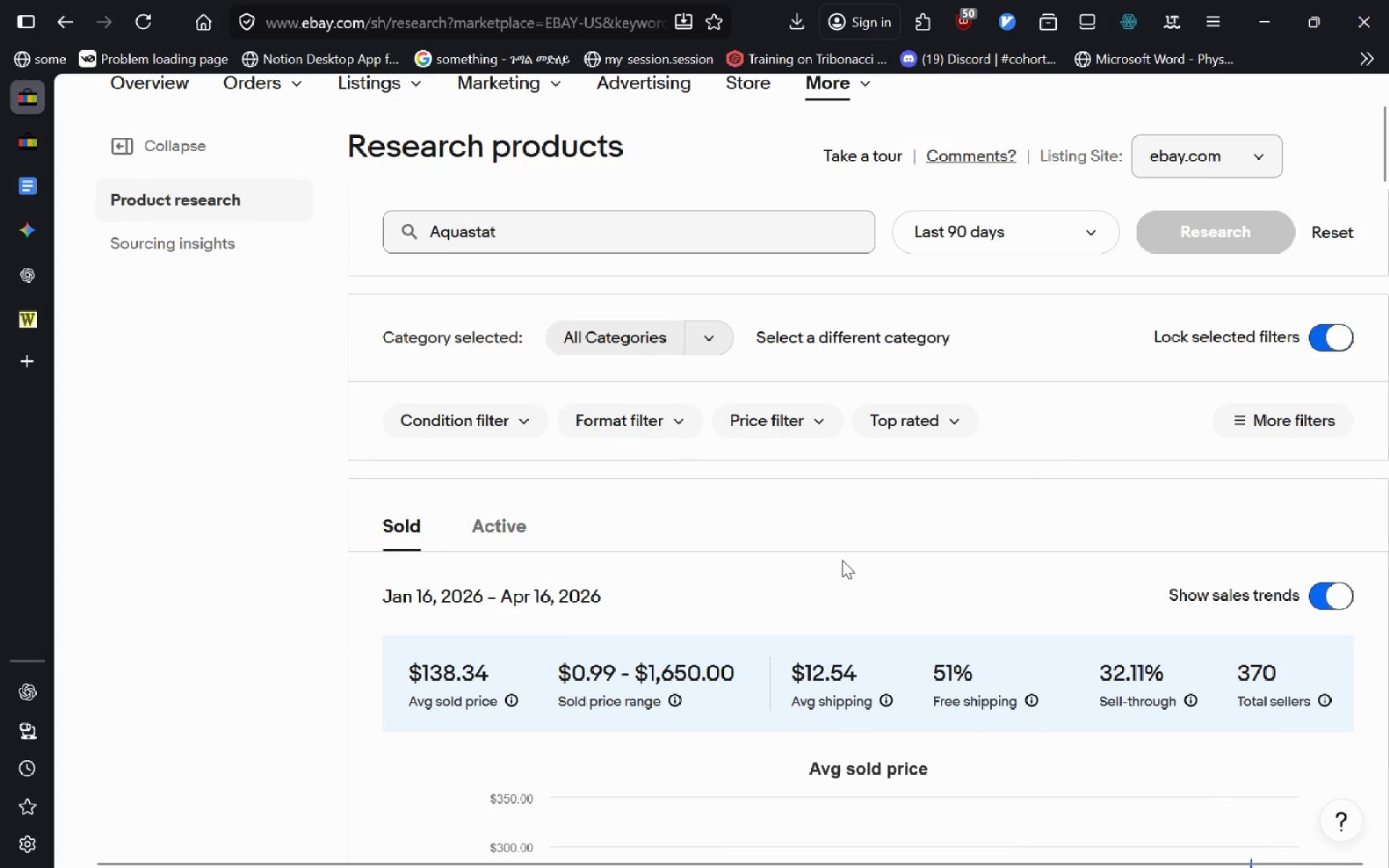 
left_click([553, 417])
 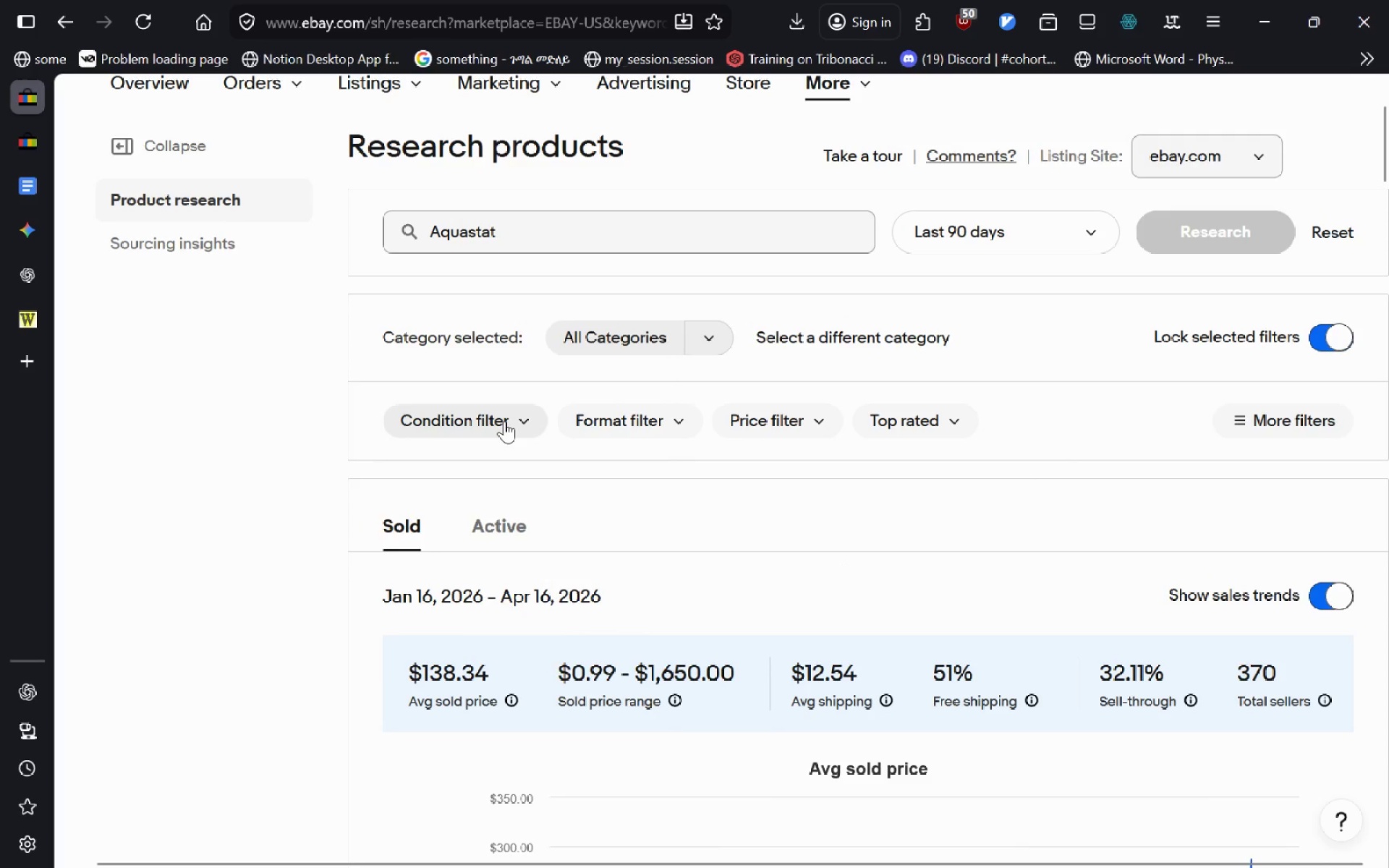 
left_click([504, 421])
 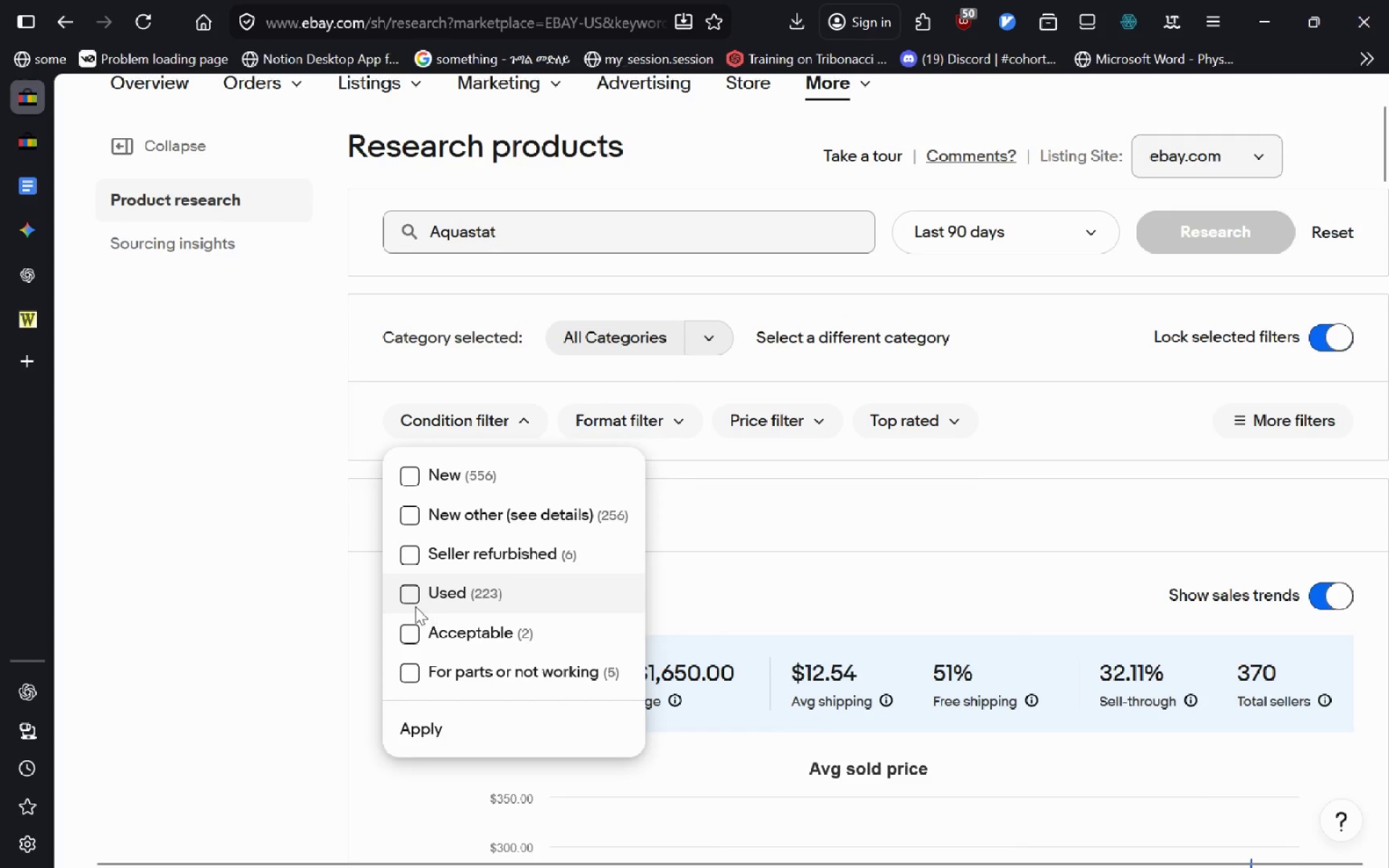 
left_click([415, 606])
 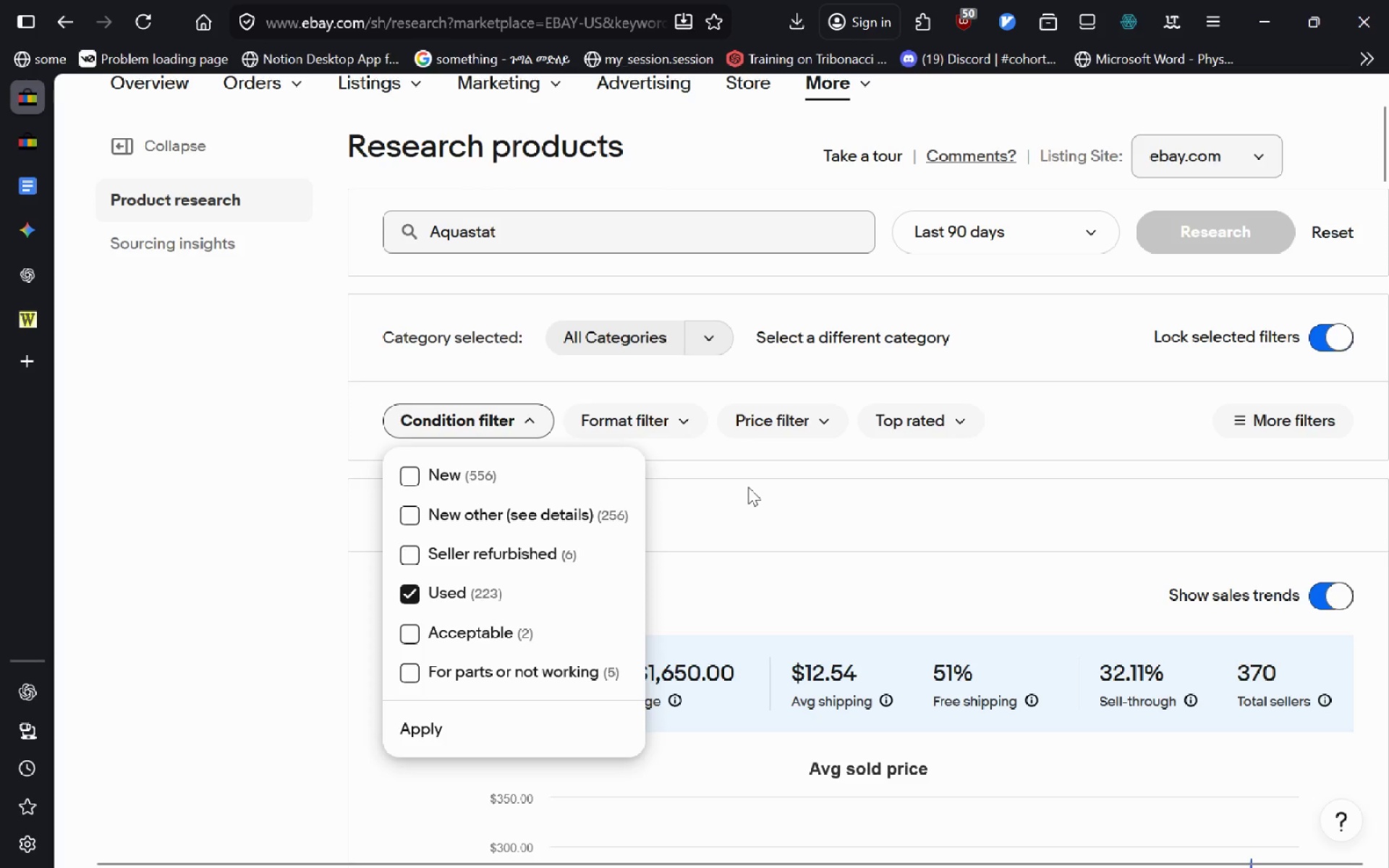 
left_click([748, 487])
 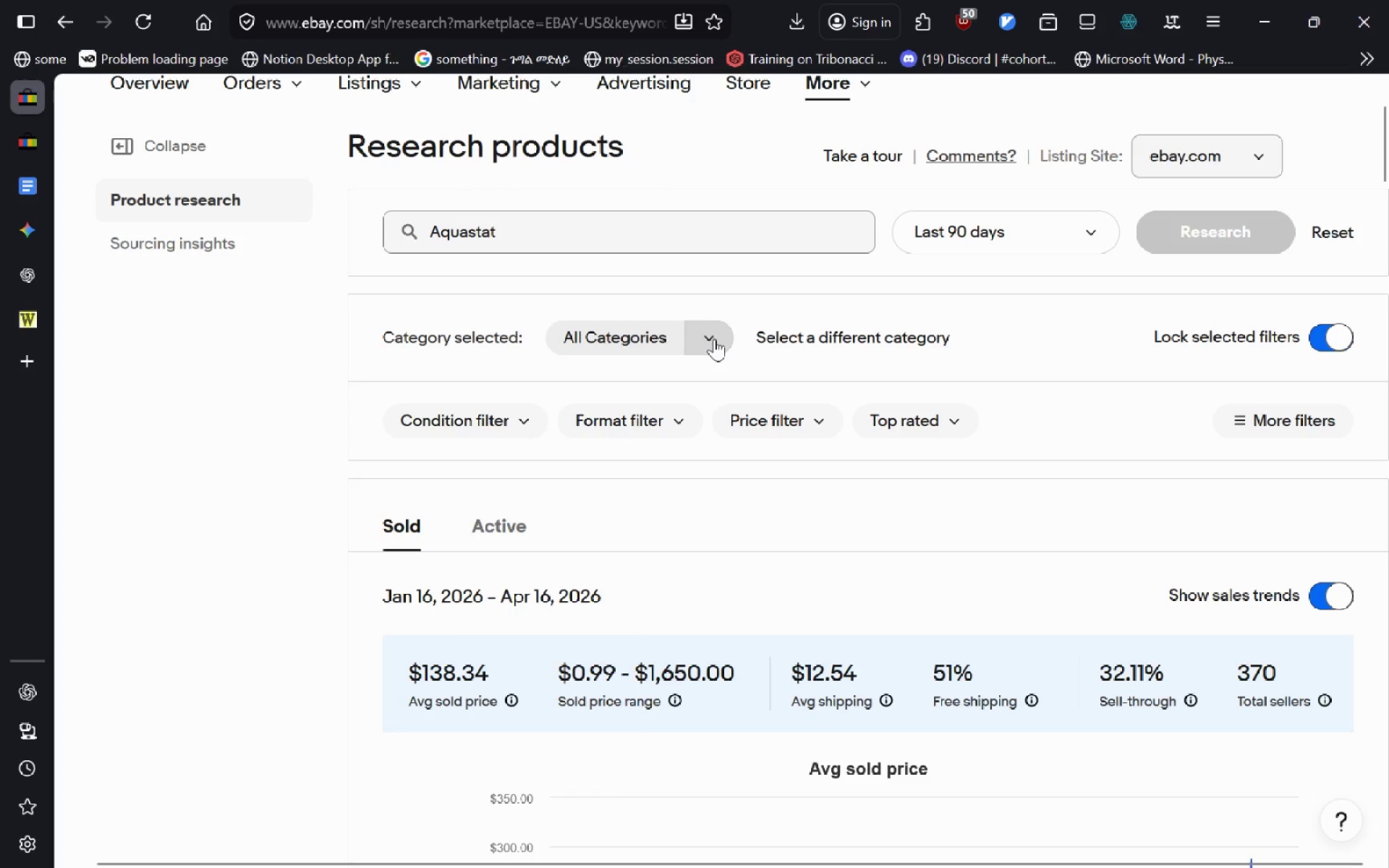 
left_click([715, 339])
 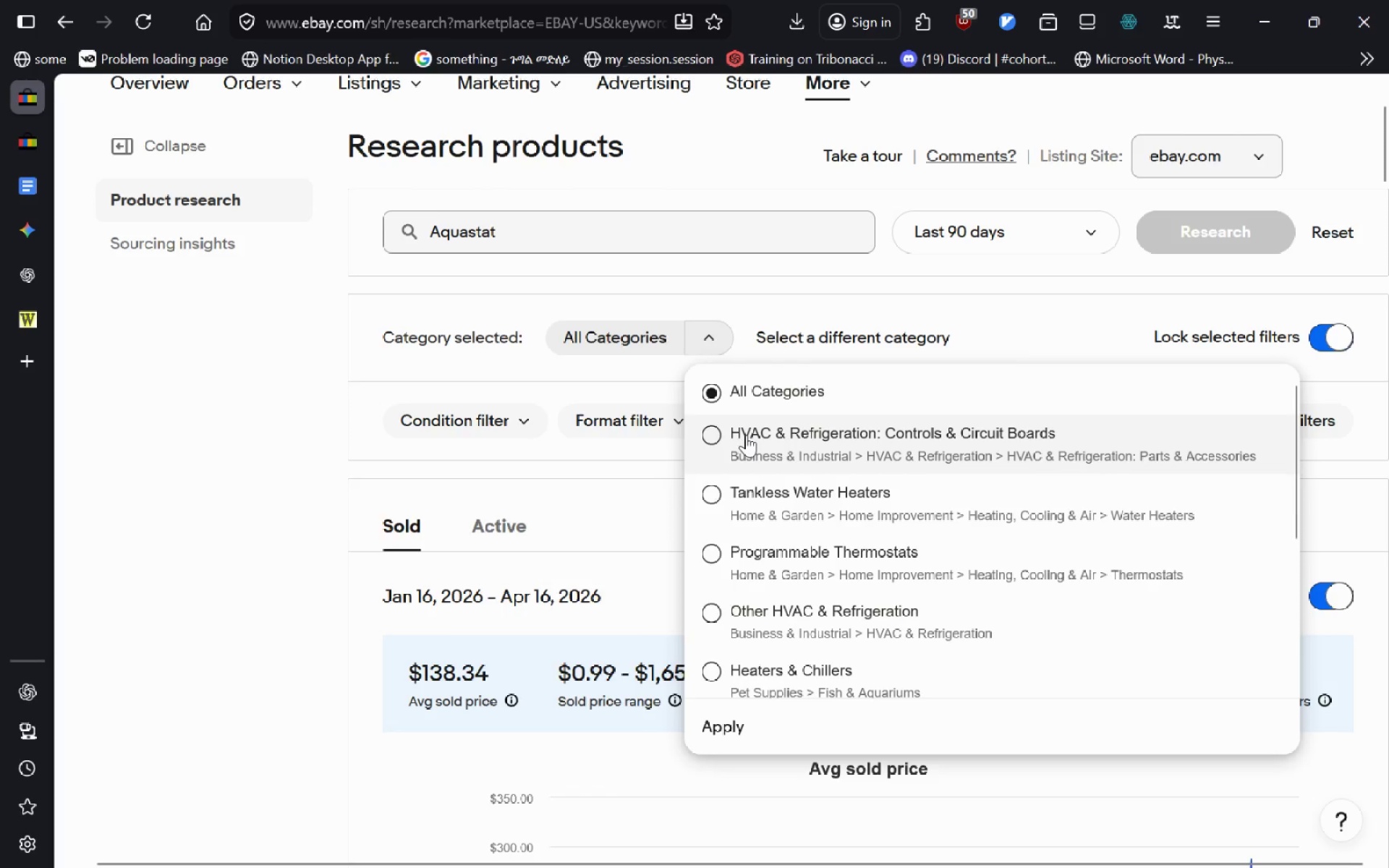 
left_click([746, 435])
 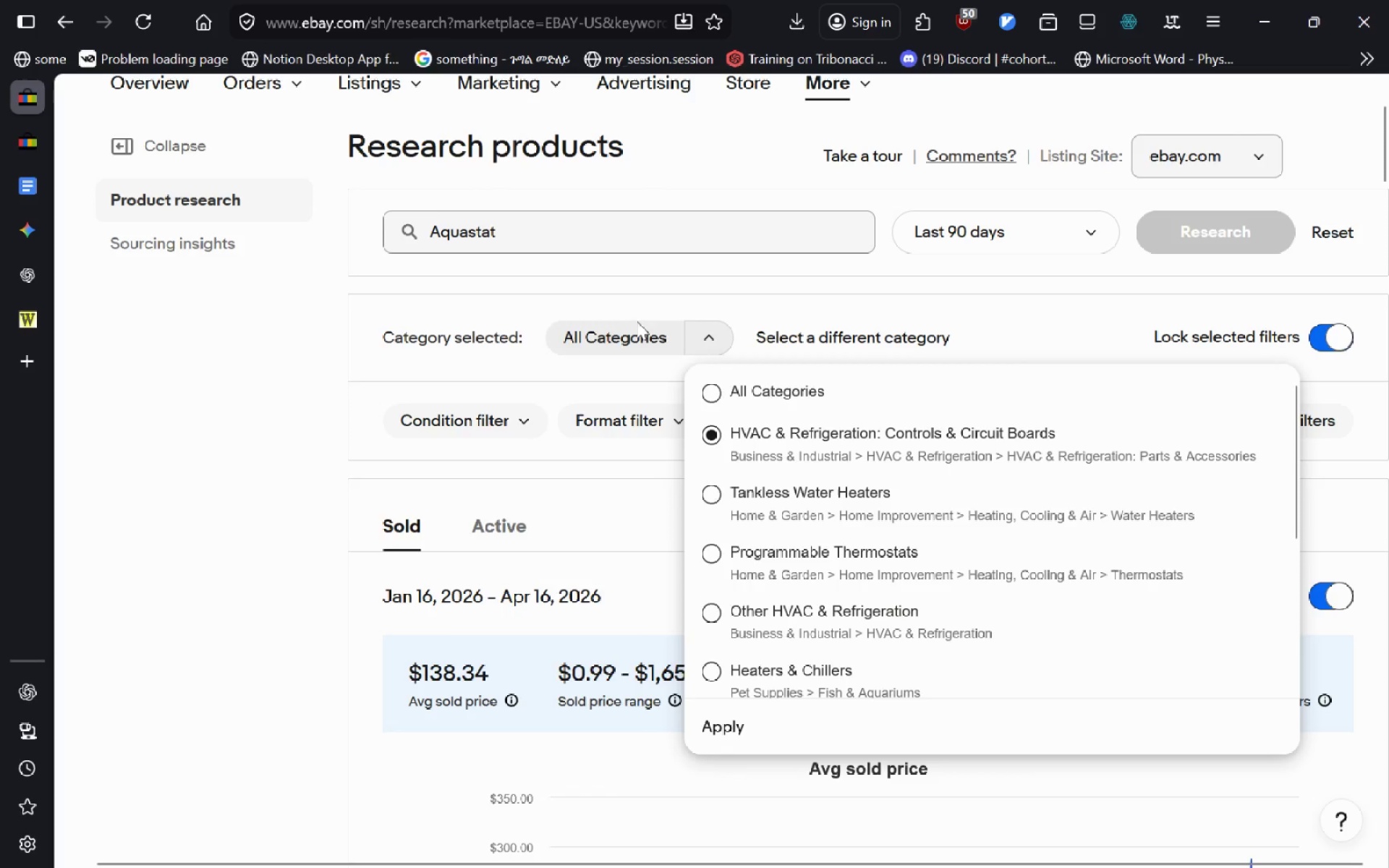 
left_click([620, 354])
 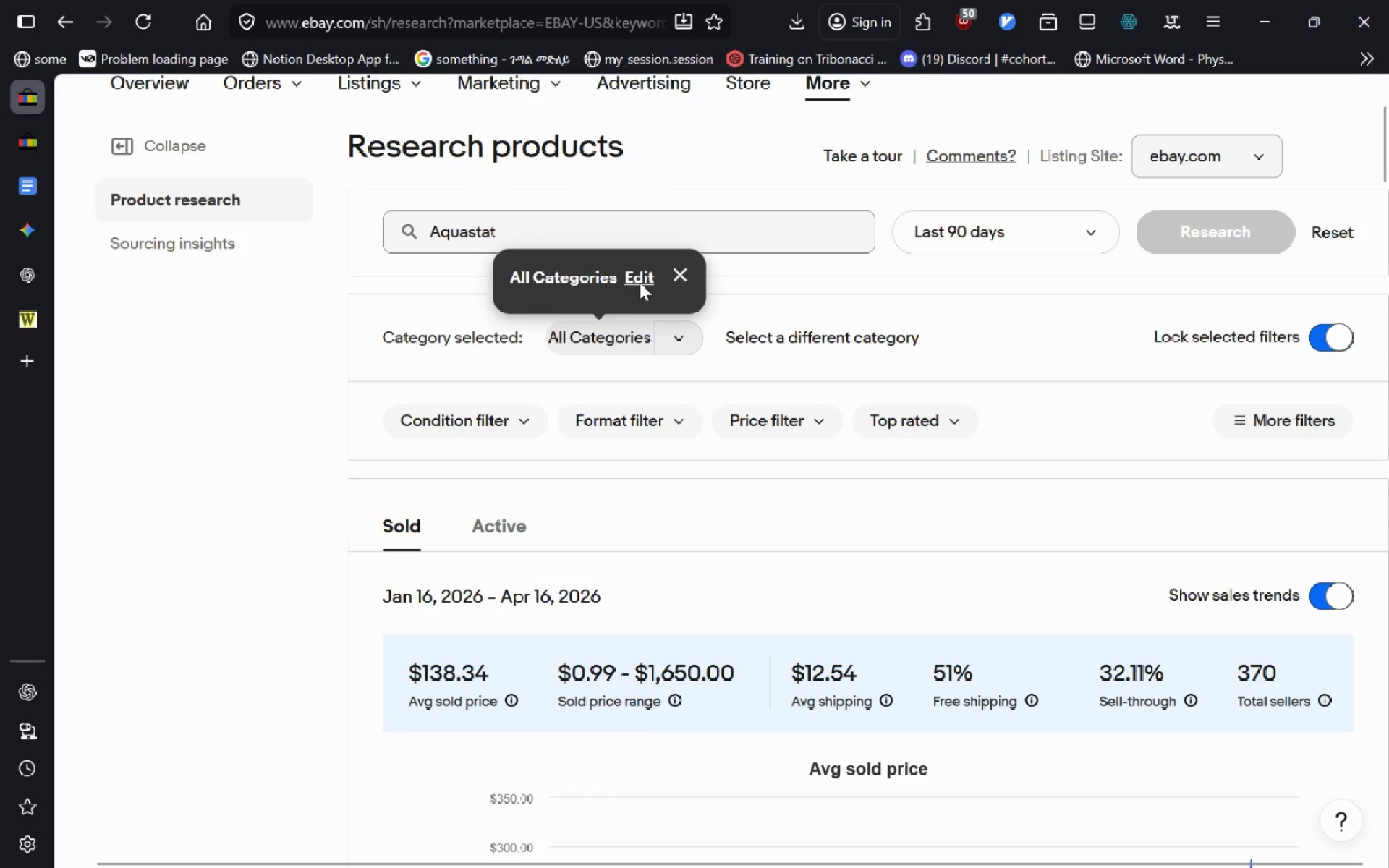 
left_click([639, 271])
 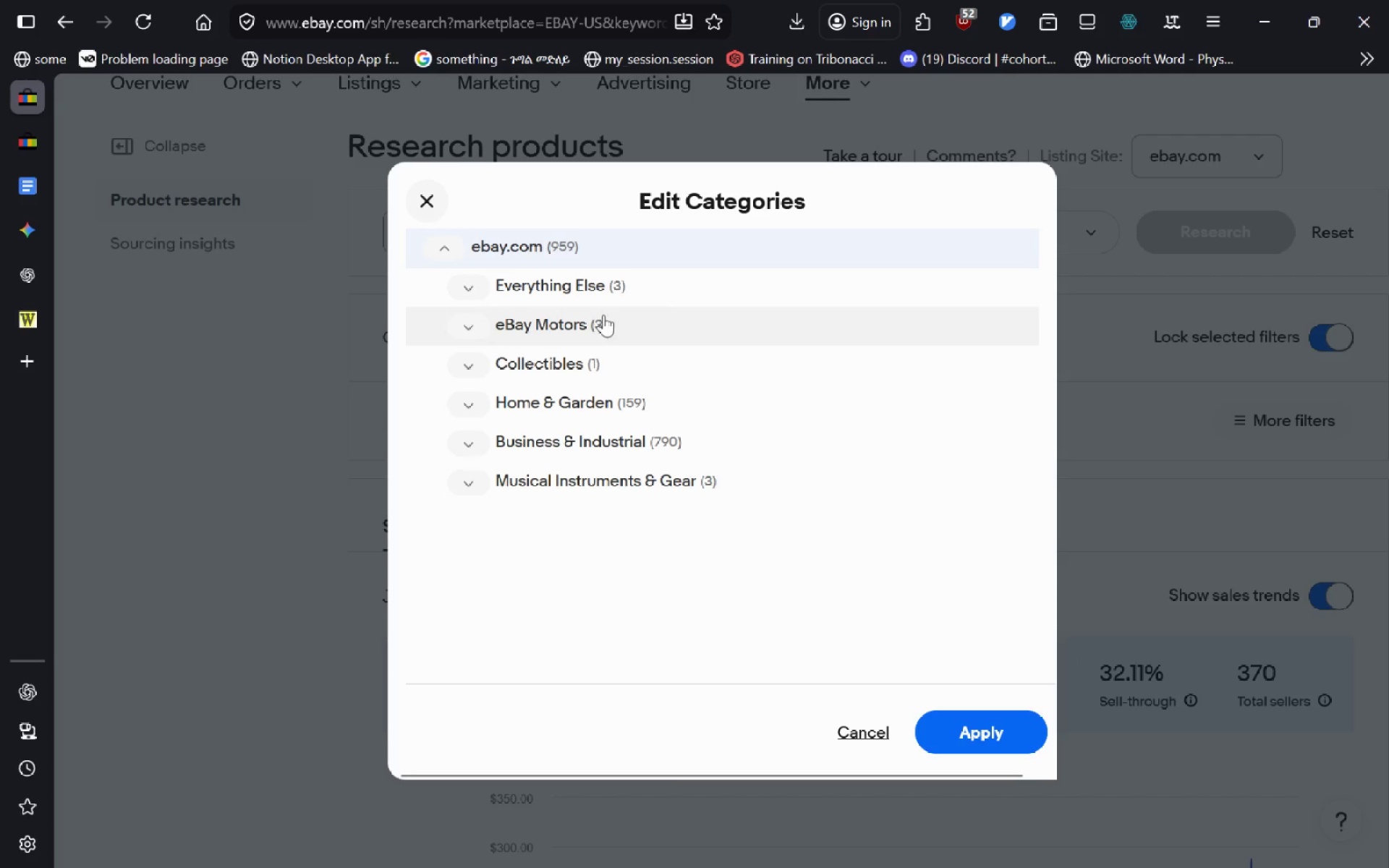 
key(Escape)
 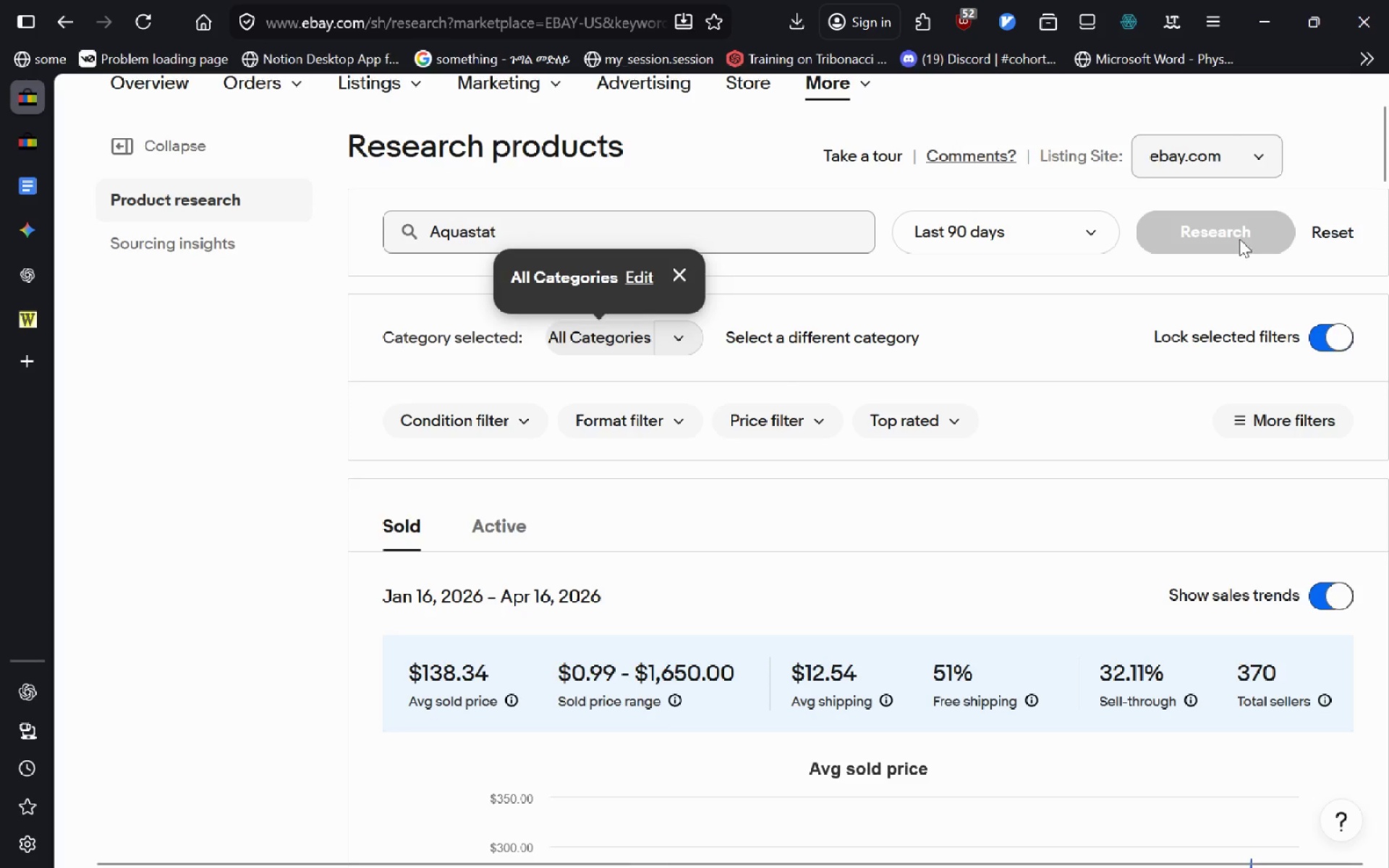 
left_click_drag(start_coordinate=[1239, 239], to_coordinate=[1325, 239])
 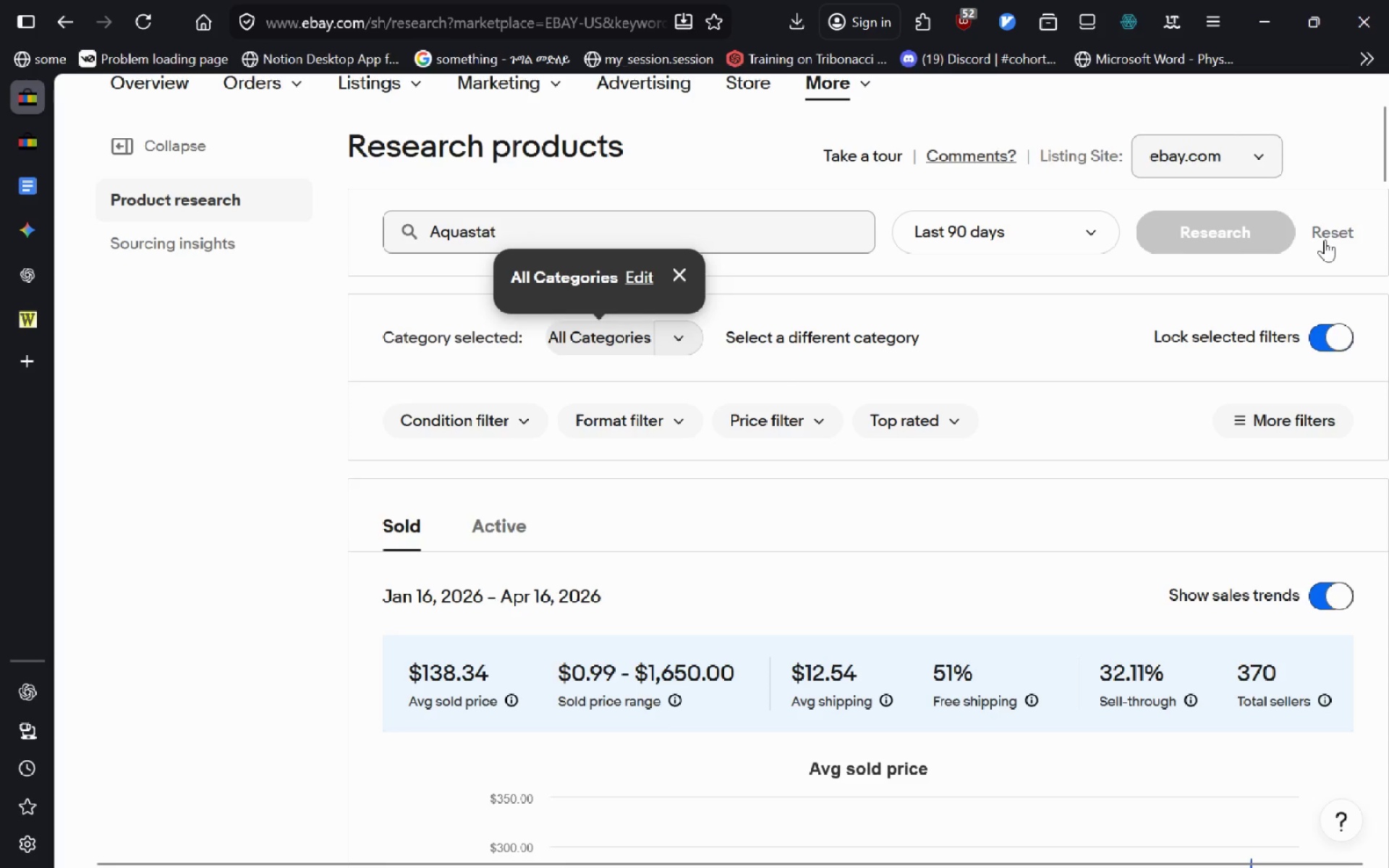 
left_click([1325, 239])
 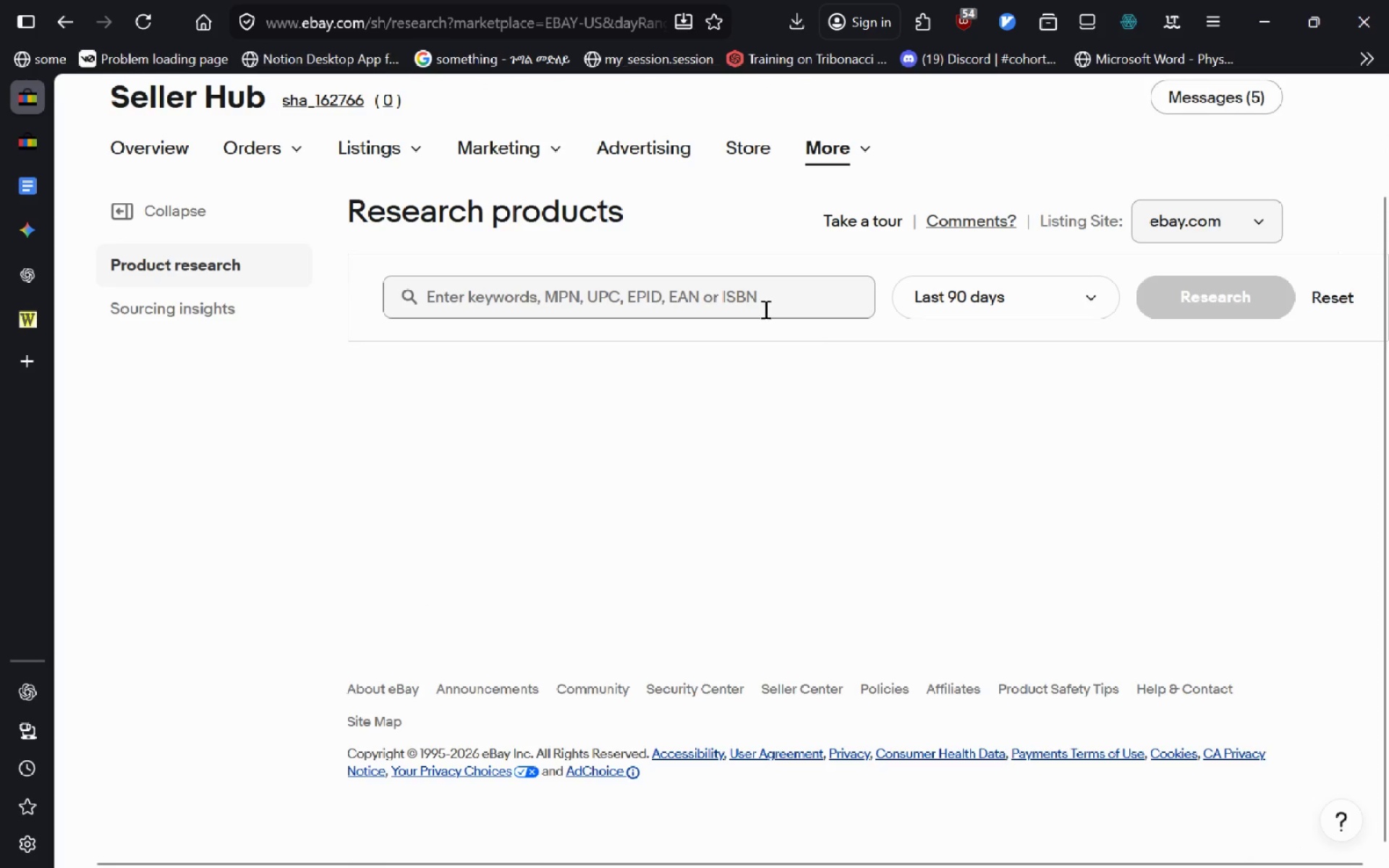 
left_click([763, 308])
 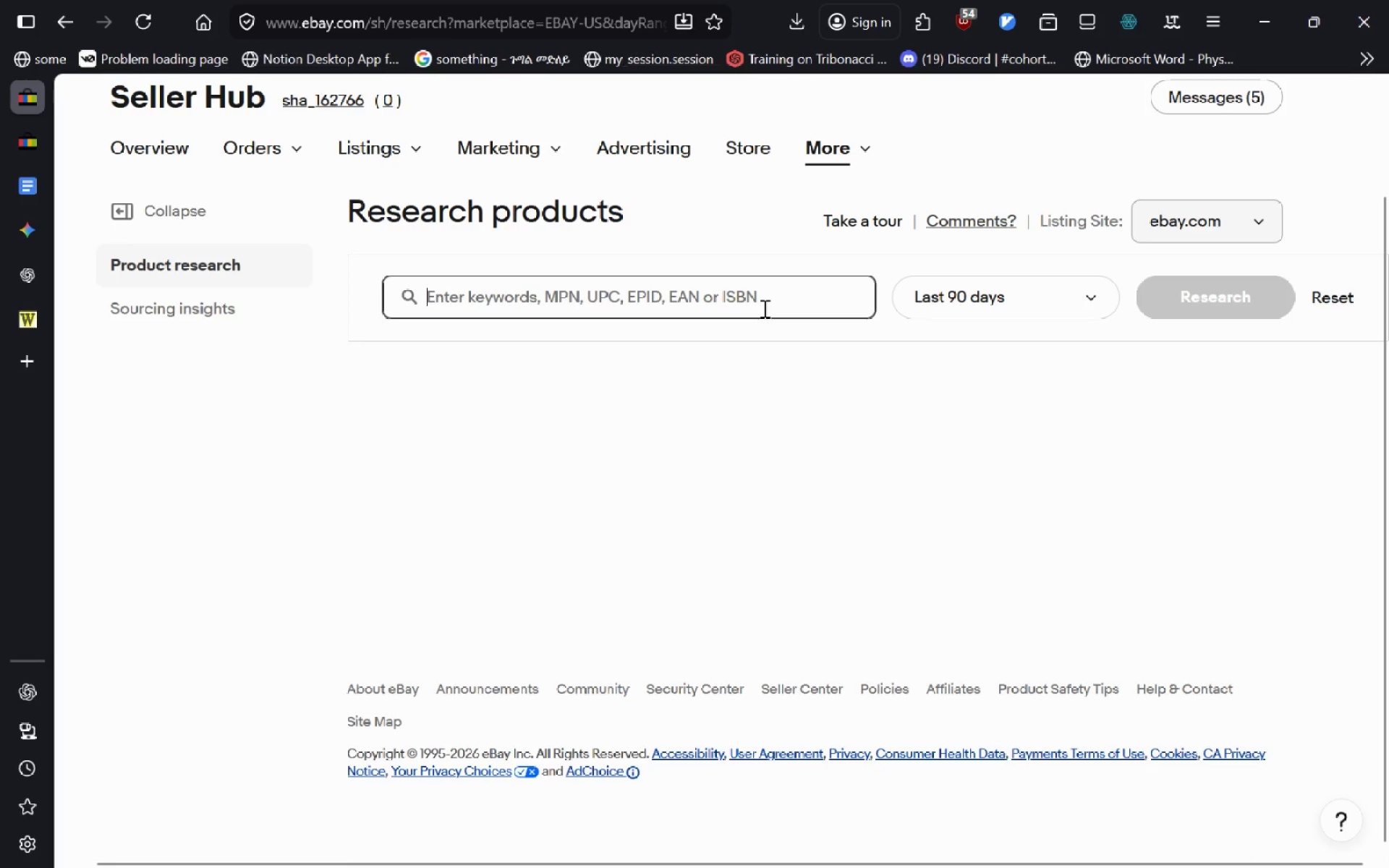 
type(Aquastat)
 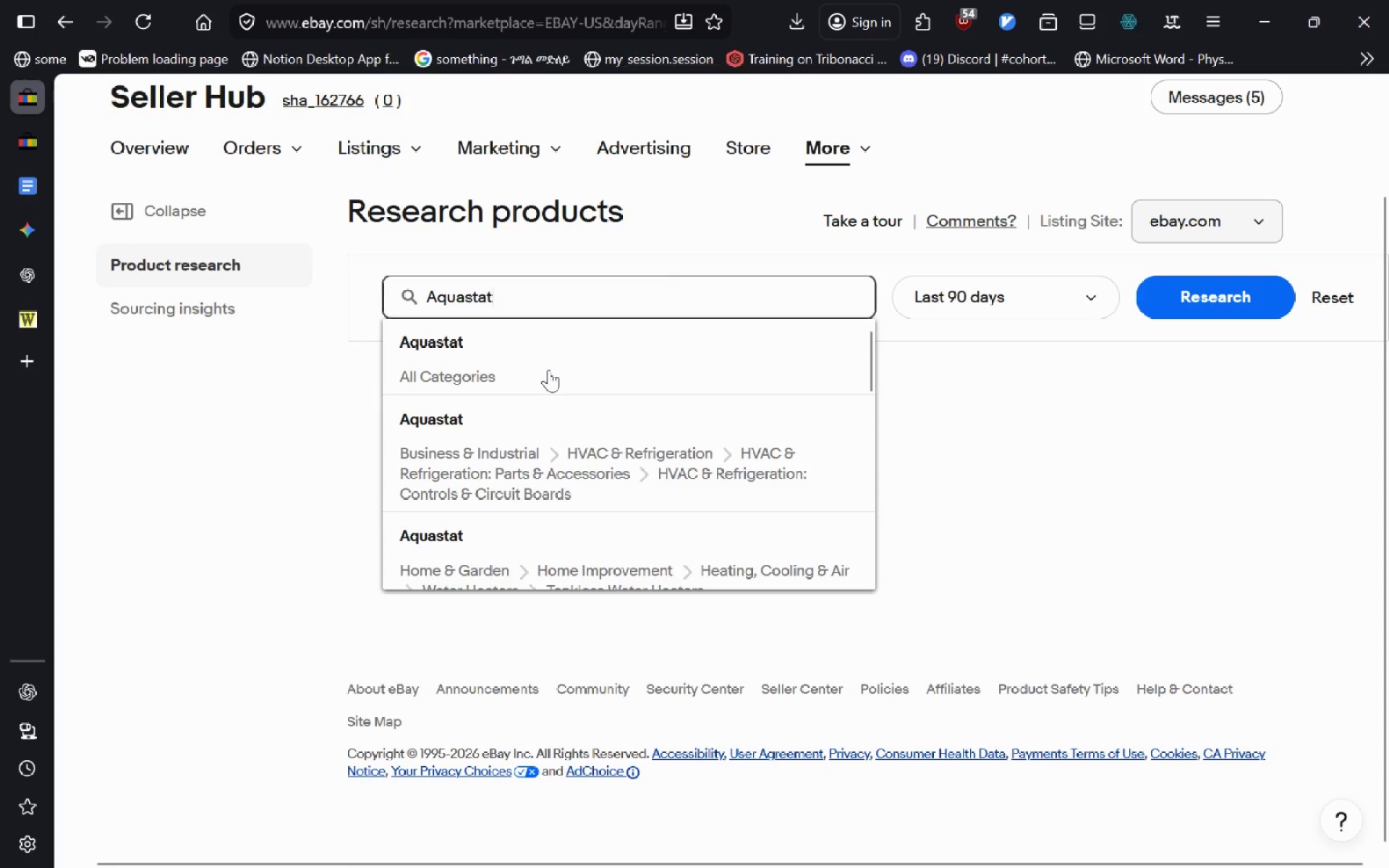 
mouse_move([543, 466])
 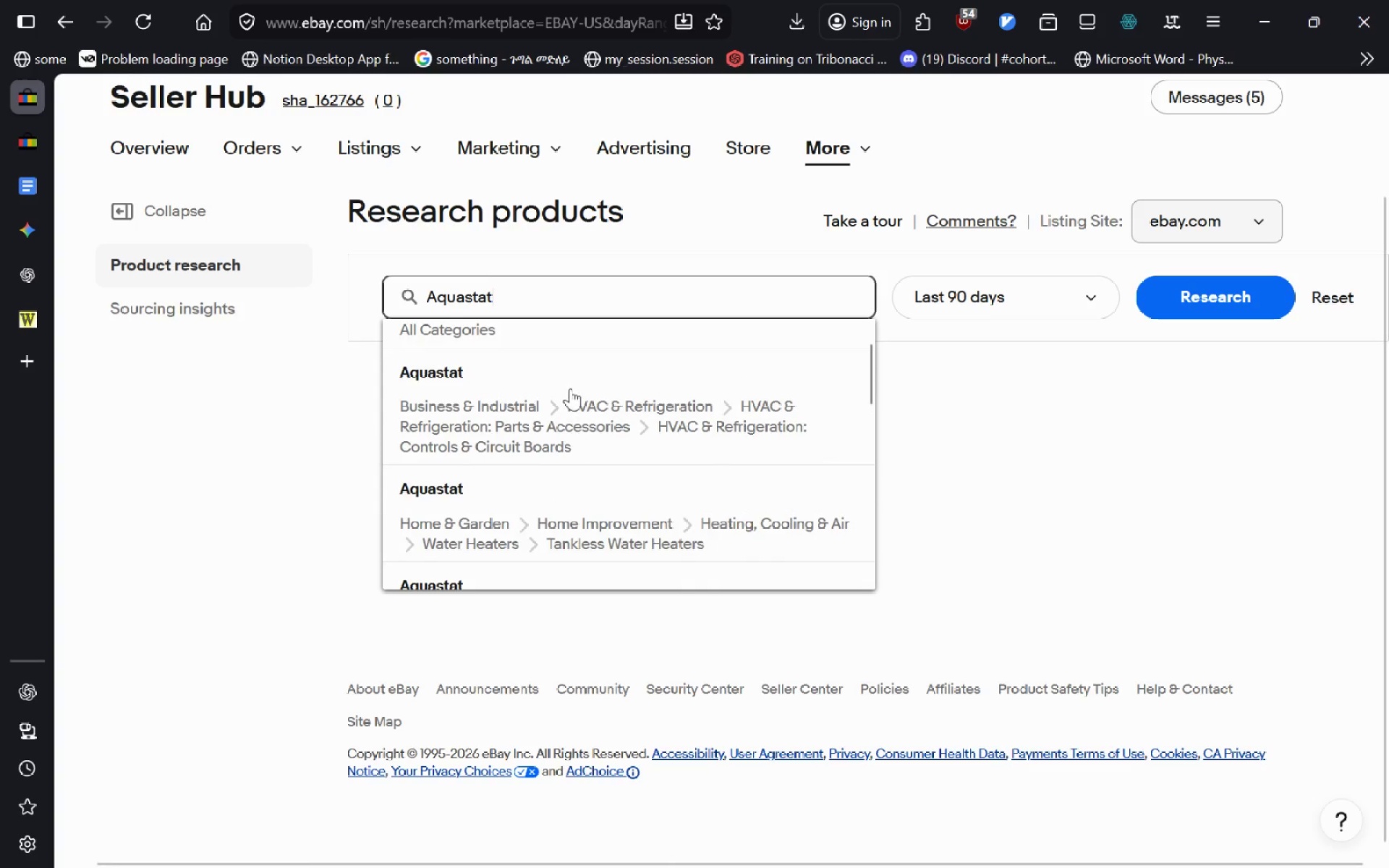 
left_click([570, 388])
 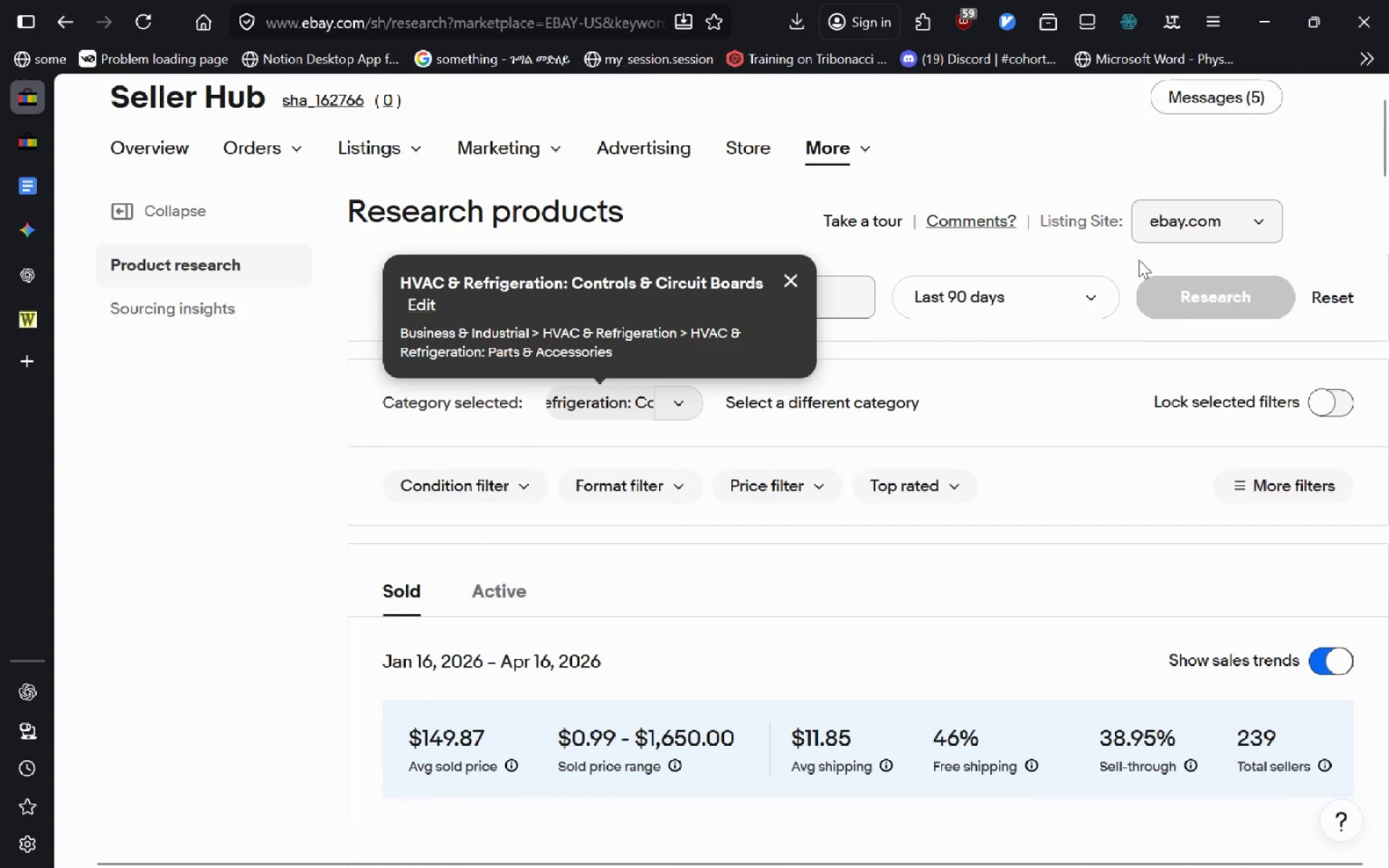 
left_click([802, 274])
 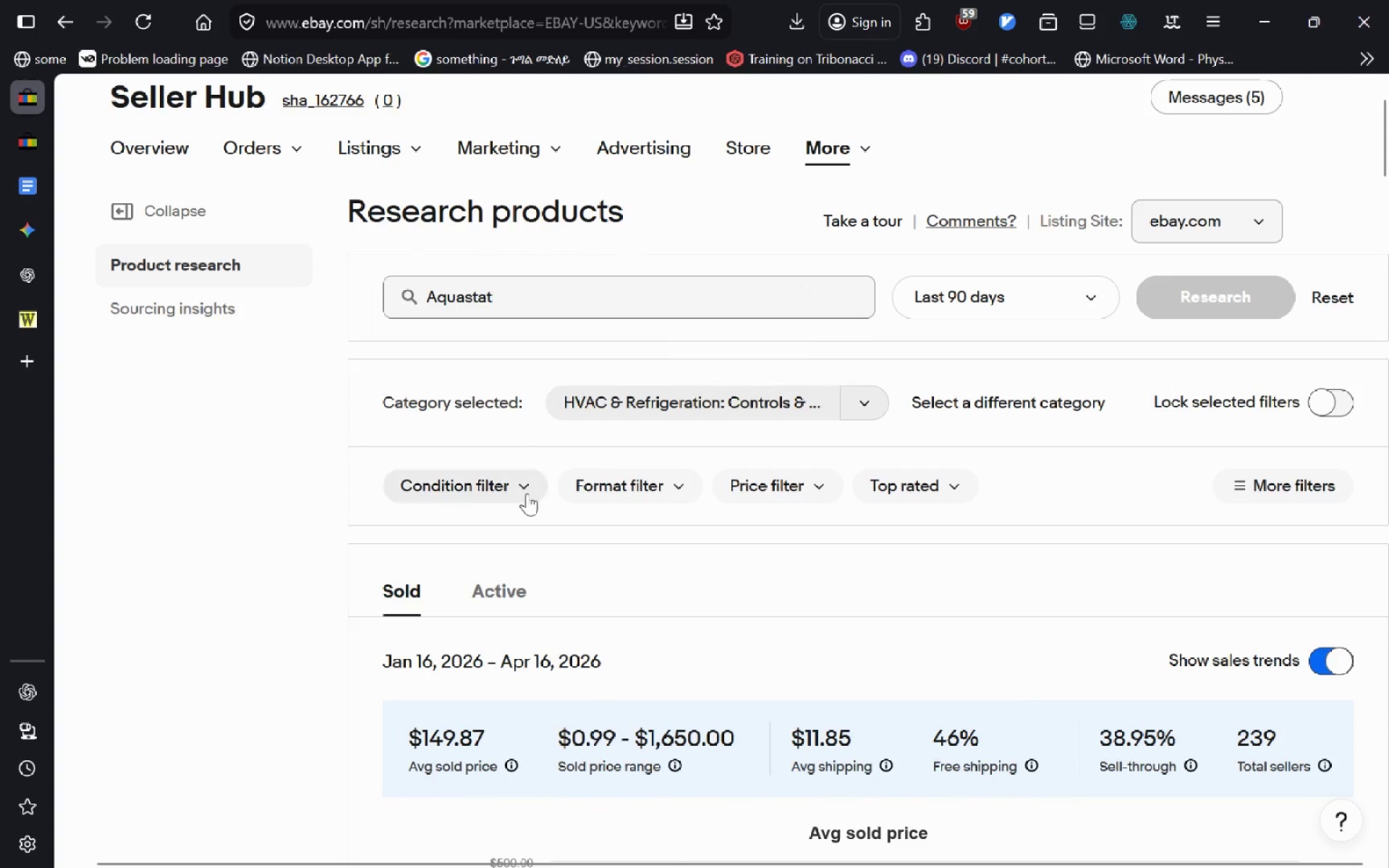 
left_click([527, 493])
 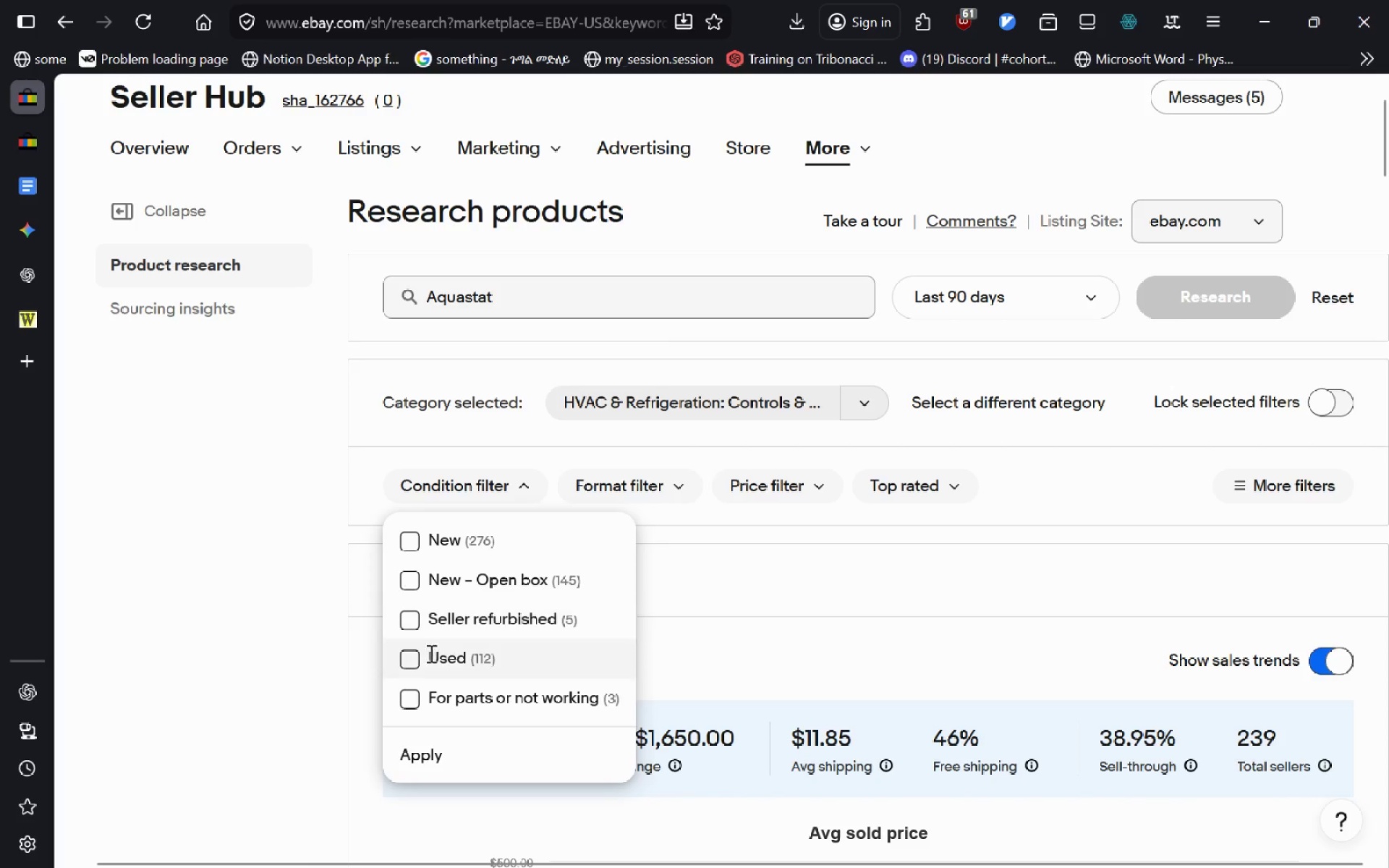 
left_click([407, 660])
 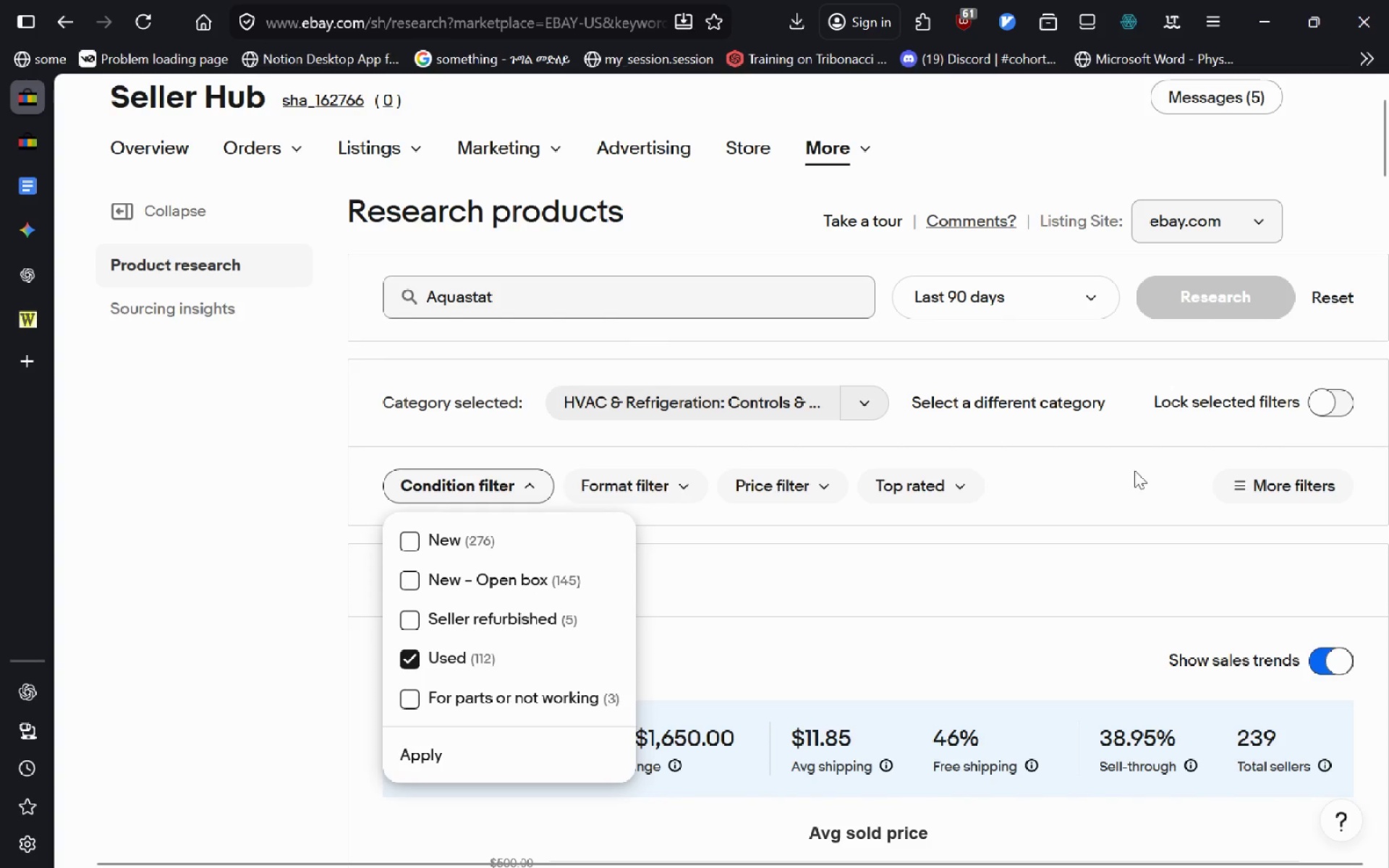 
left_click([1113, 475])
 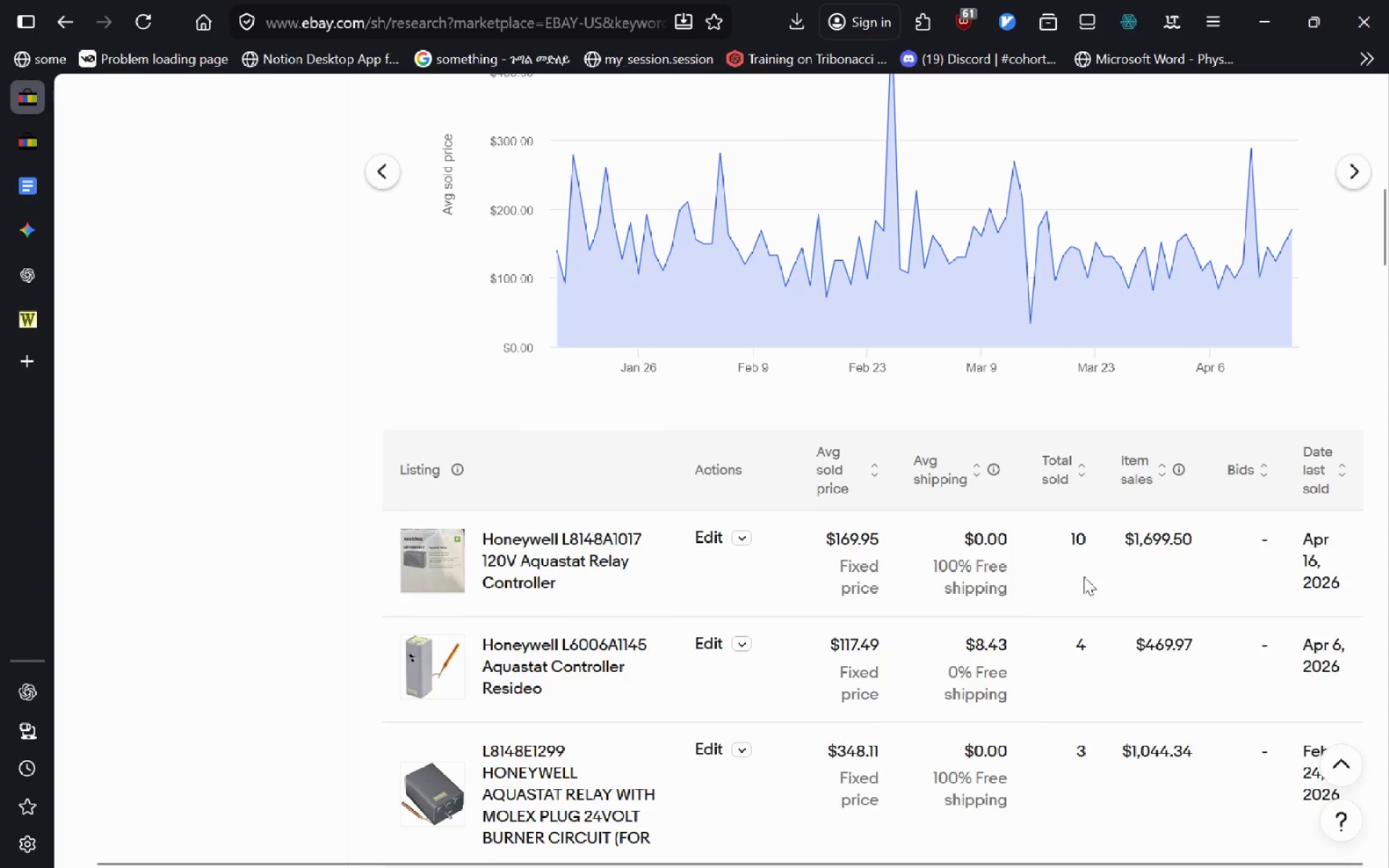 
wait(8.8)
 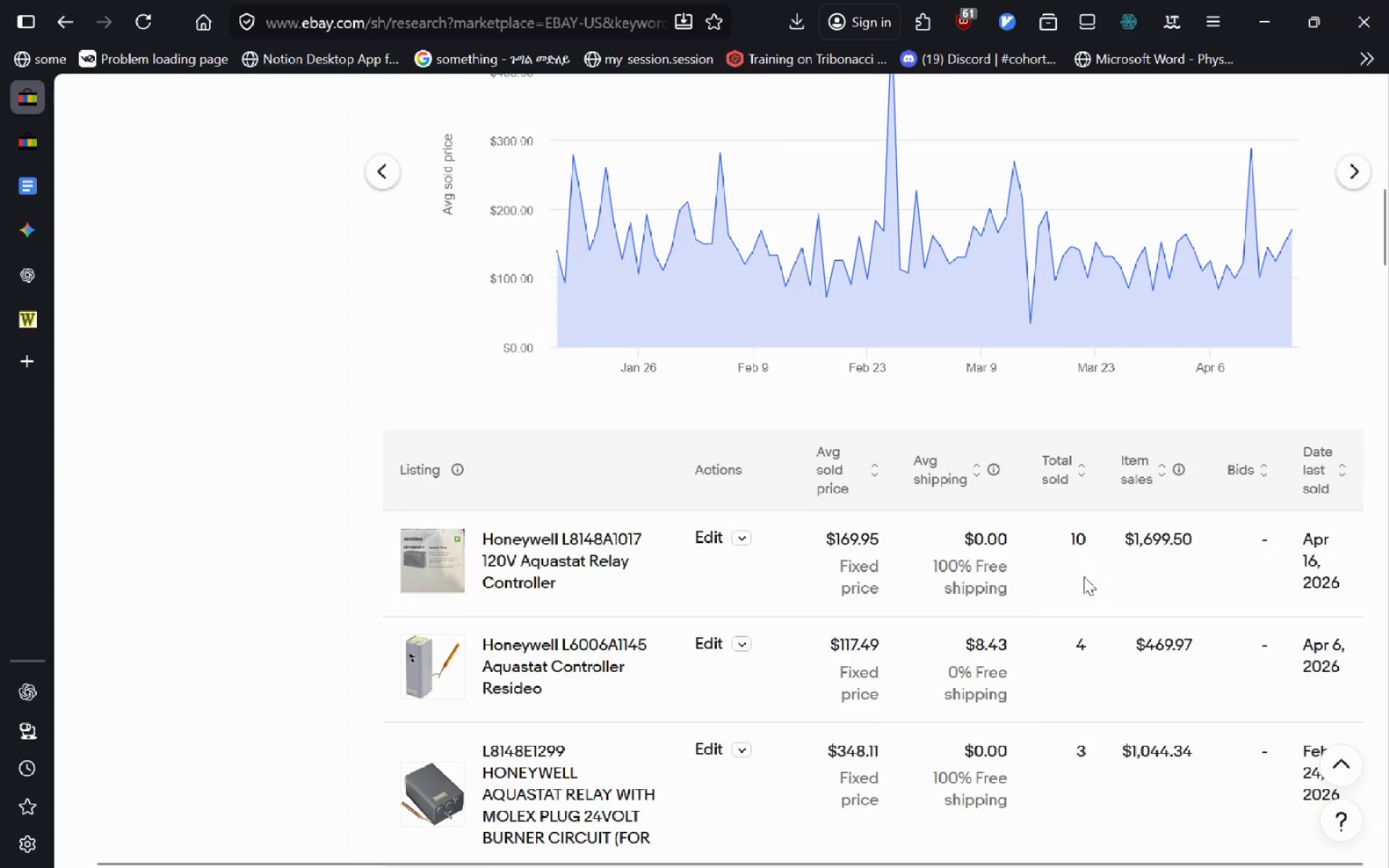 
left_click([799, 248])
 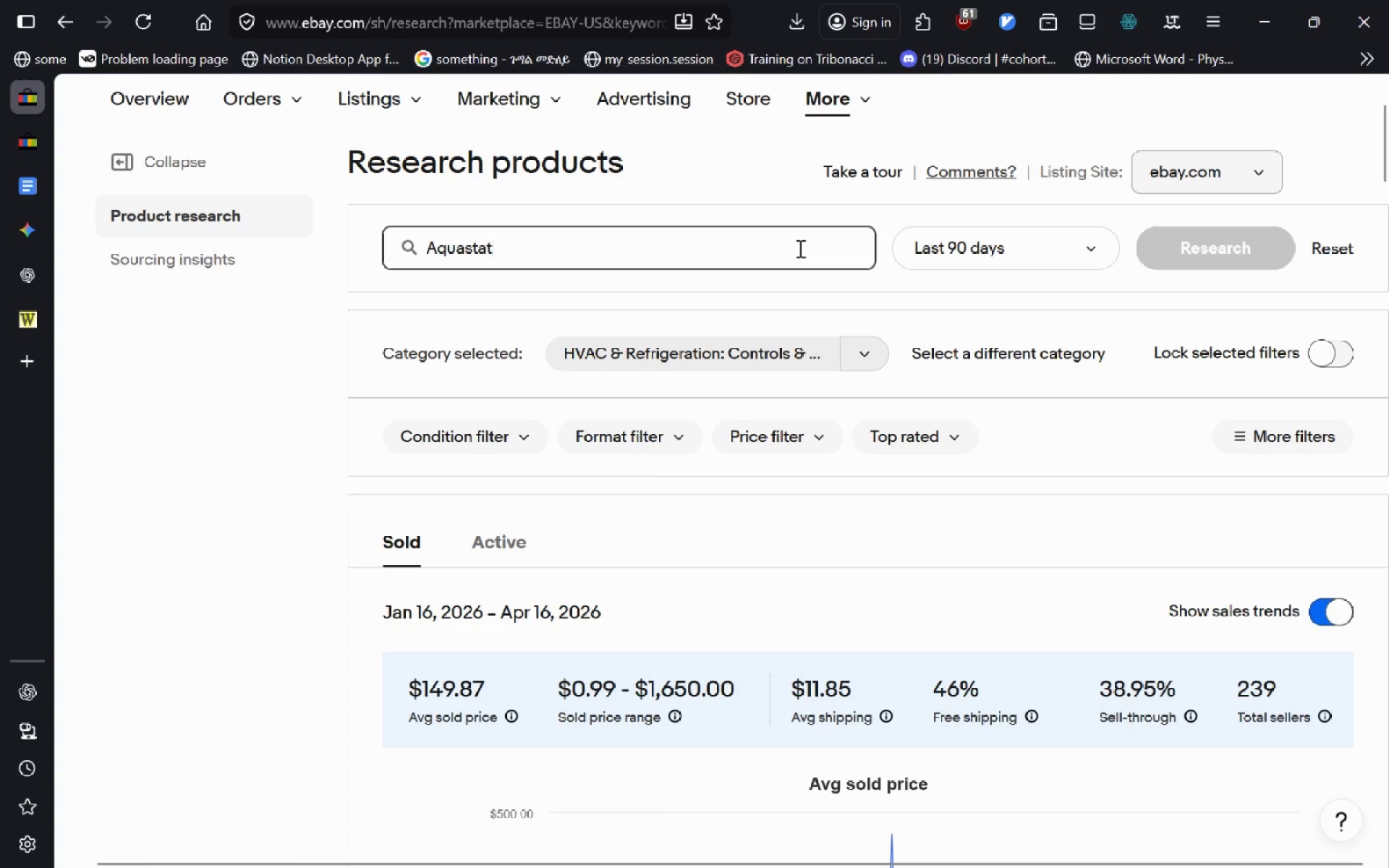 
key(Enter)
 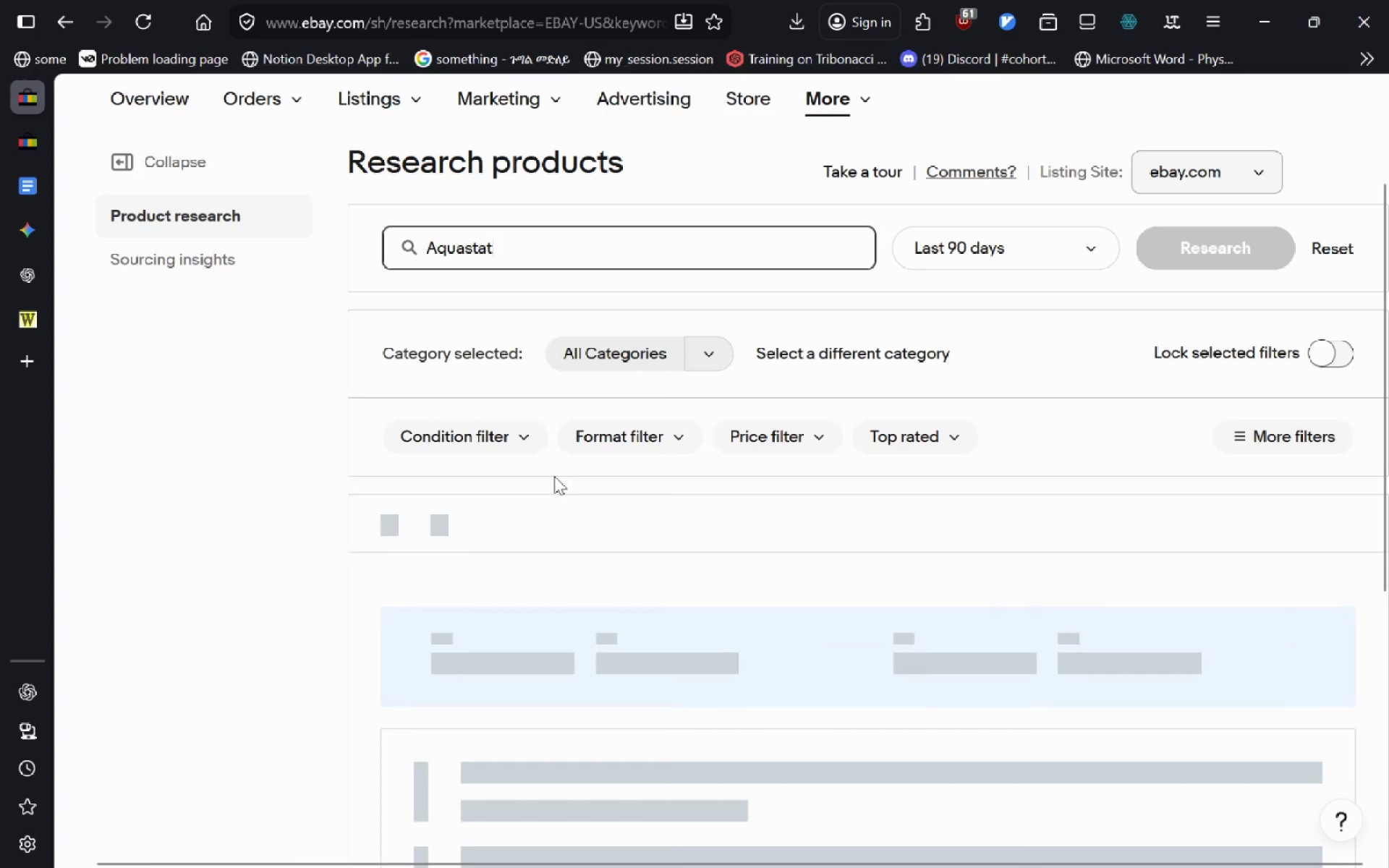 
left_click([496, 440])
 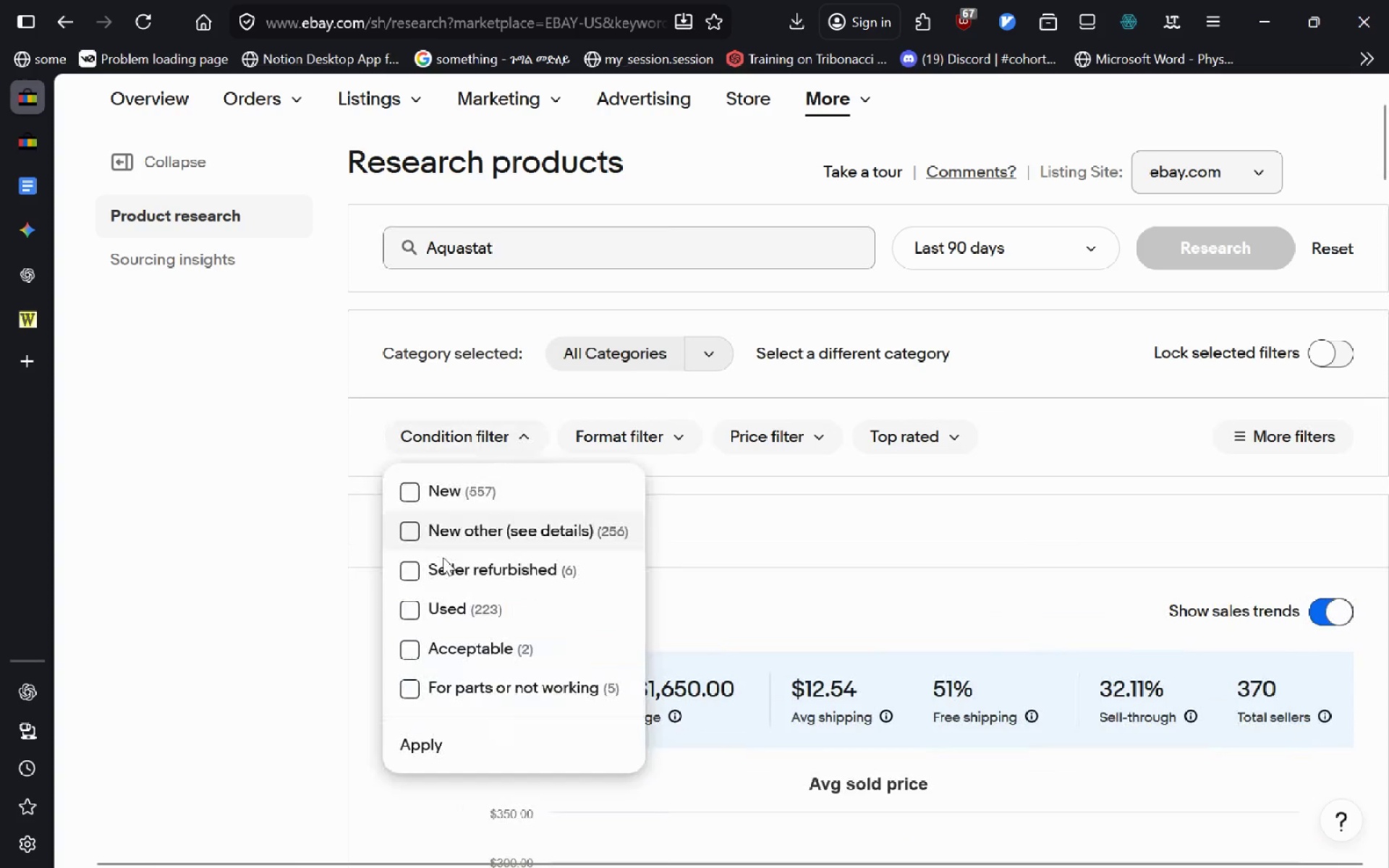 
left_click([422, 609])
 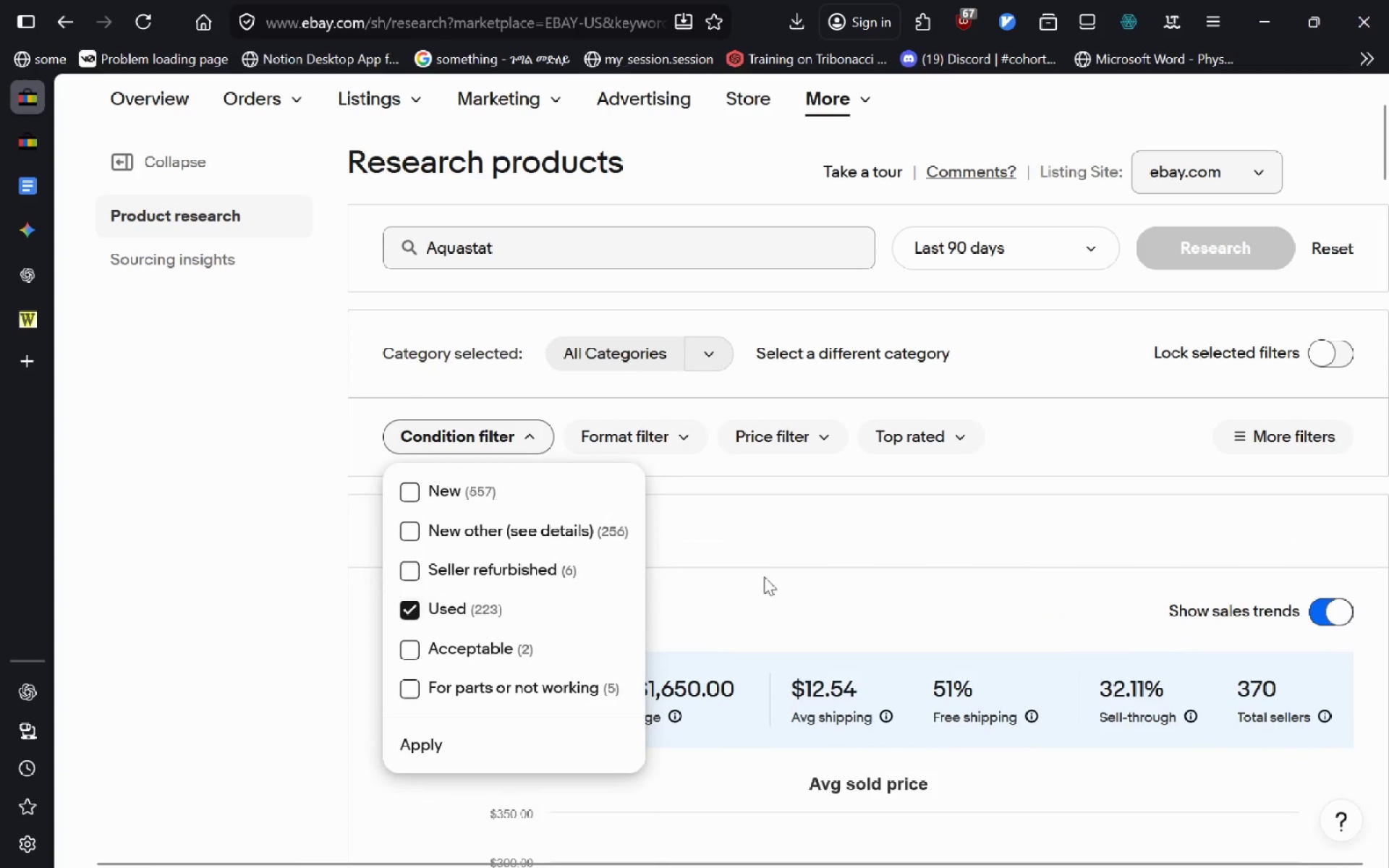 
left_click([764, 576])
 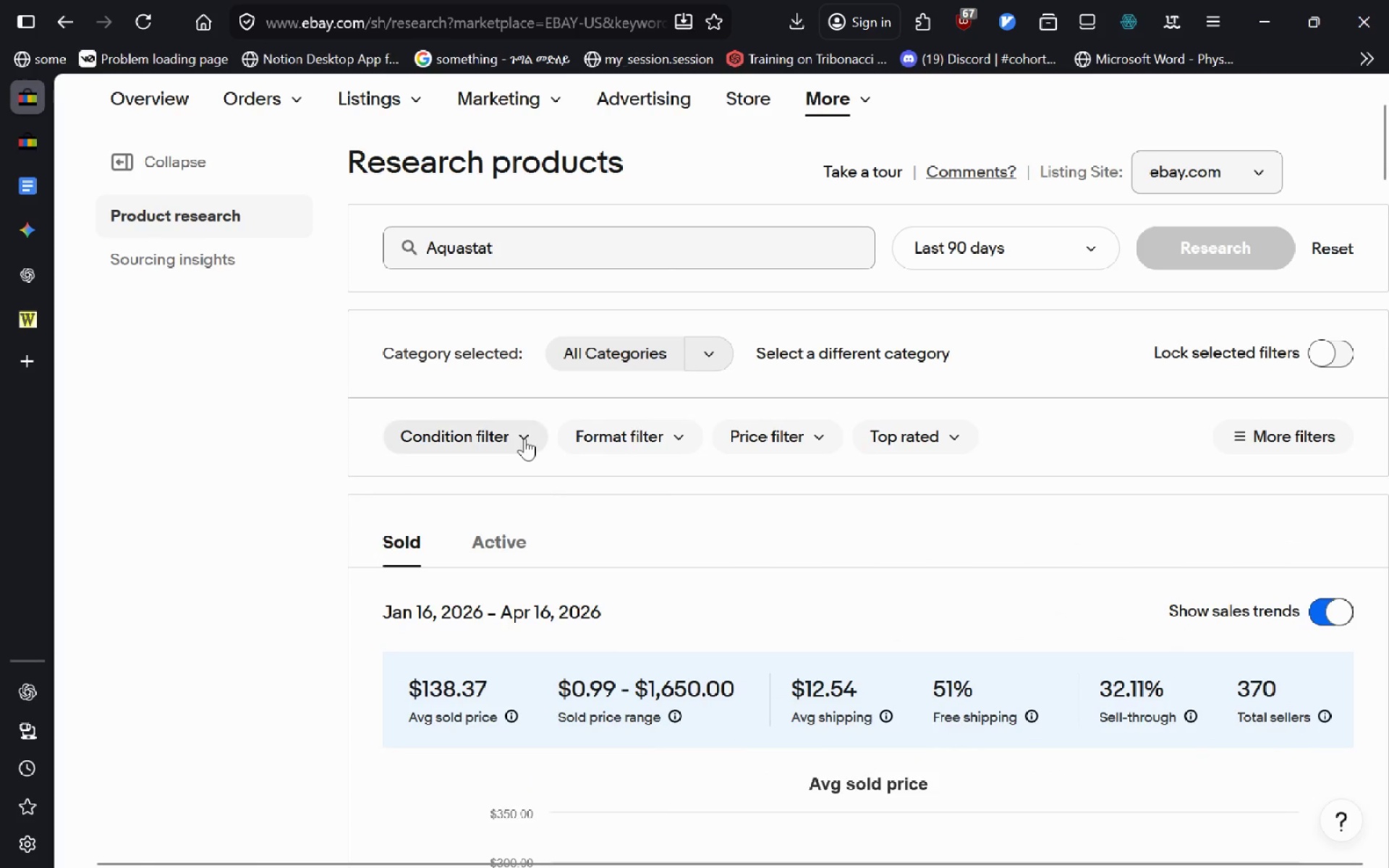 
left_click([524, 436])
 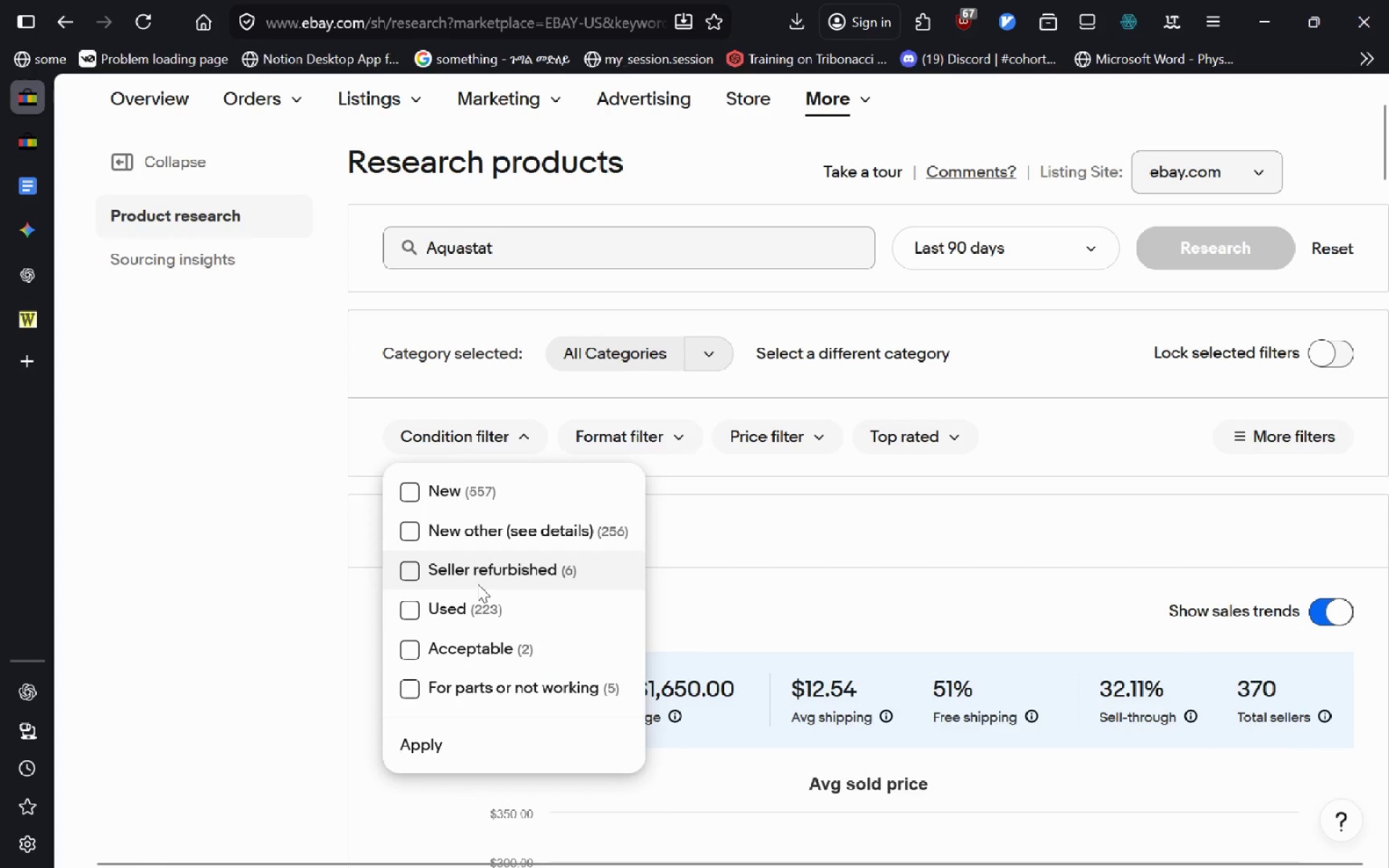 
left_click([459, 607])
 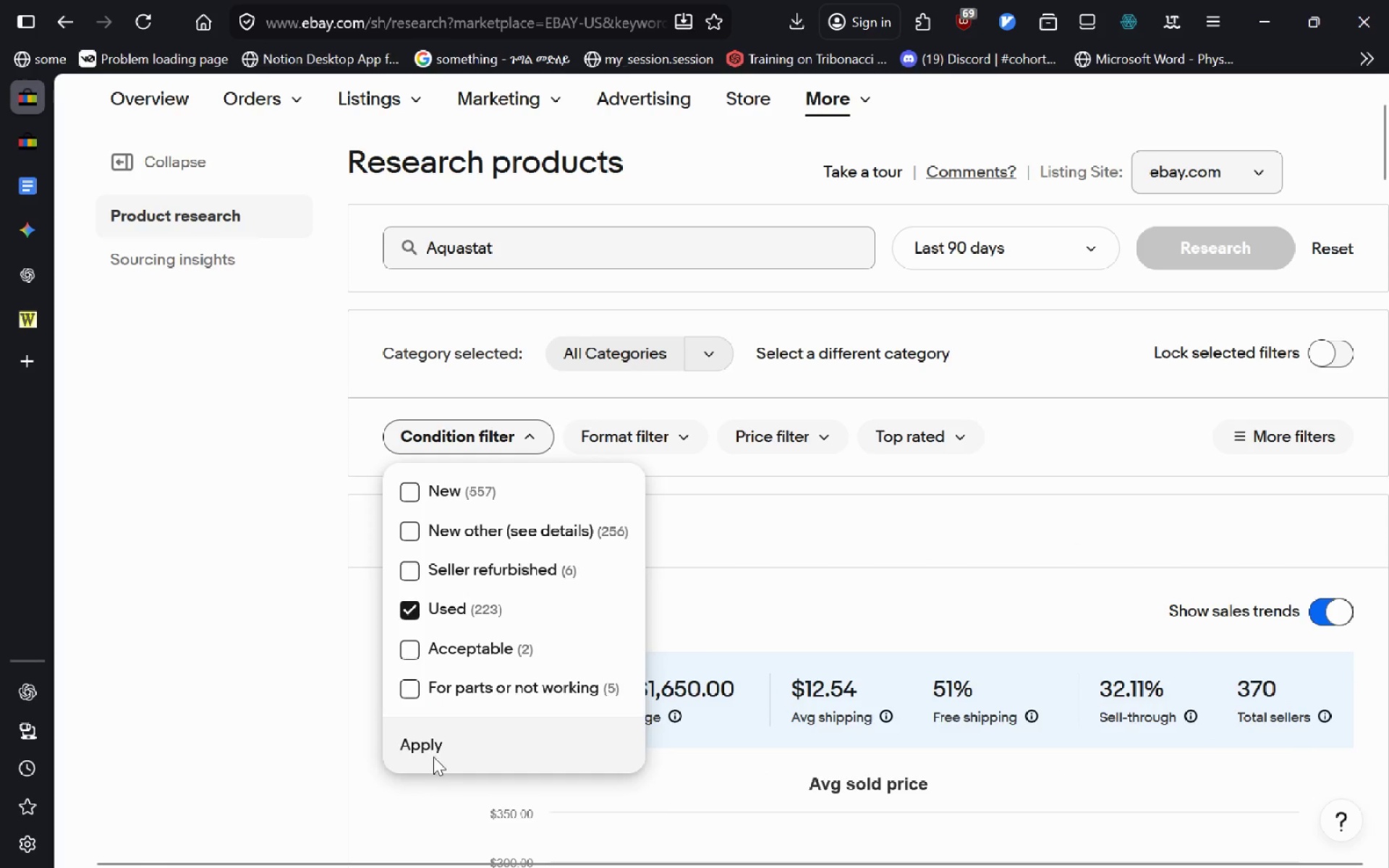 
left_click([433, 757])
 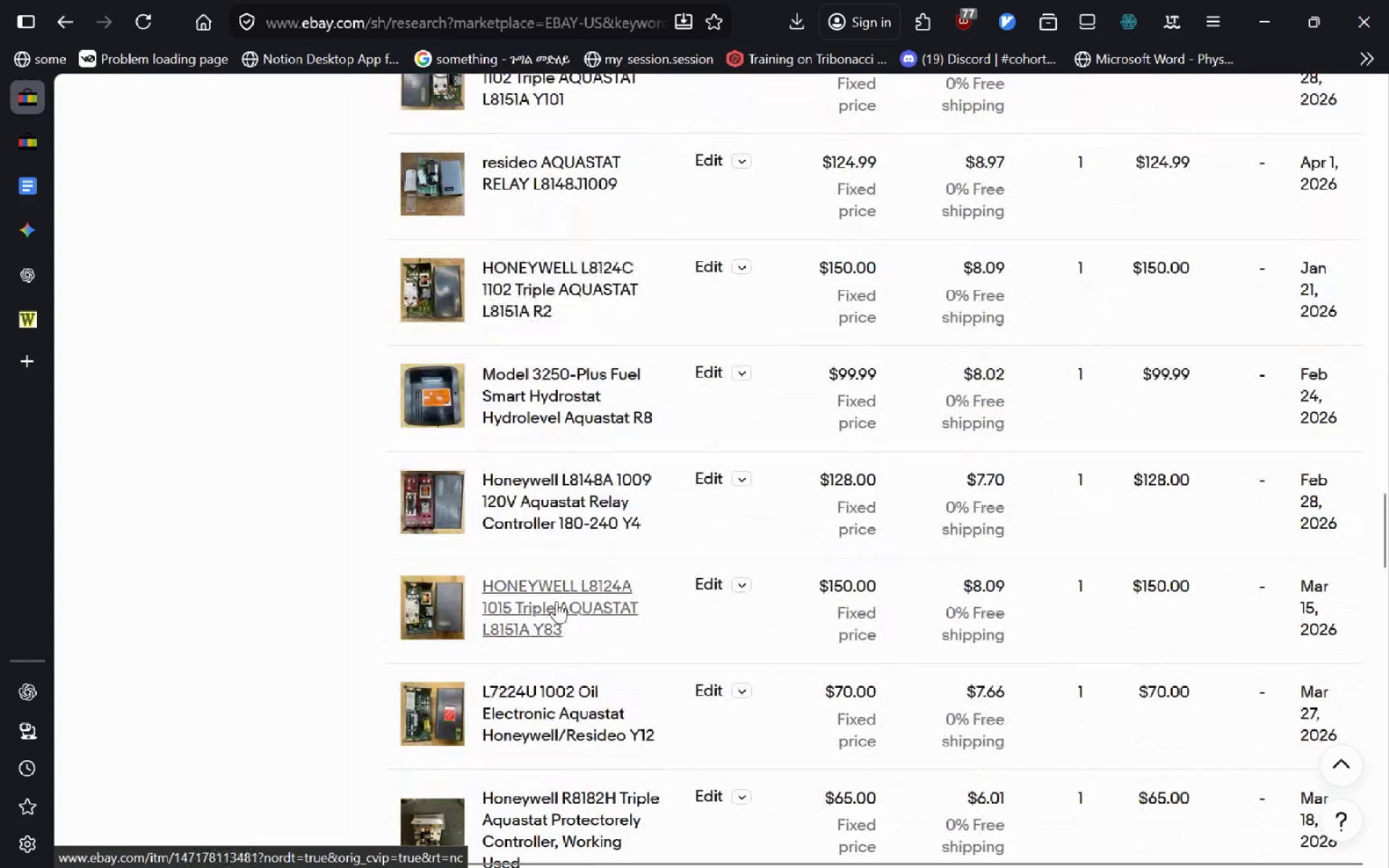 
wait(34.72)
 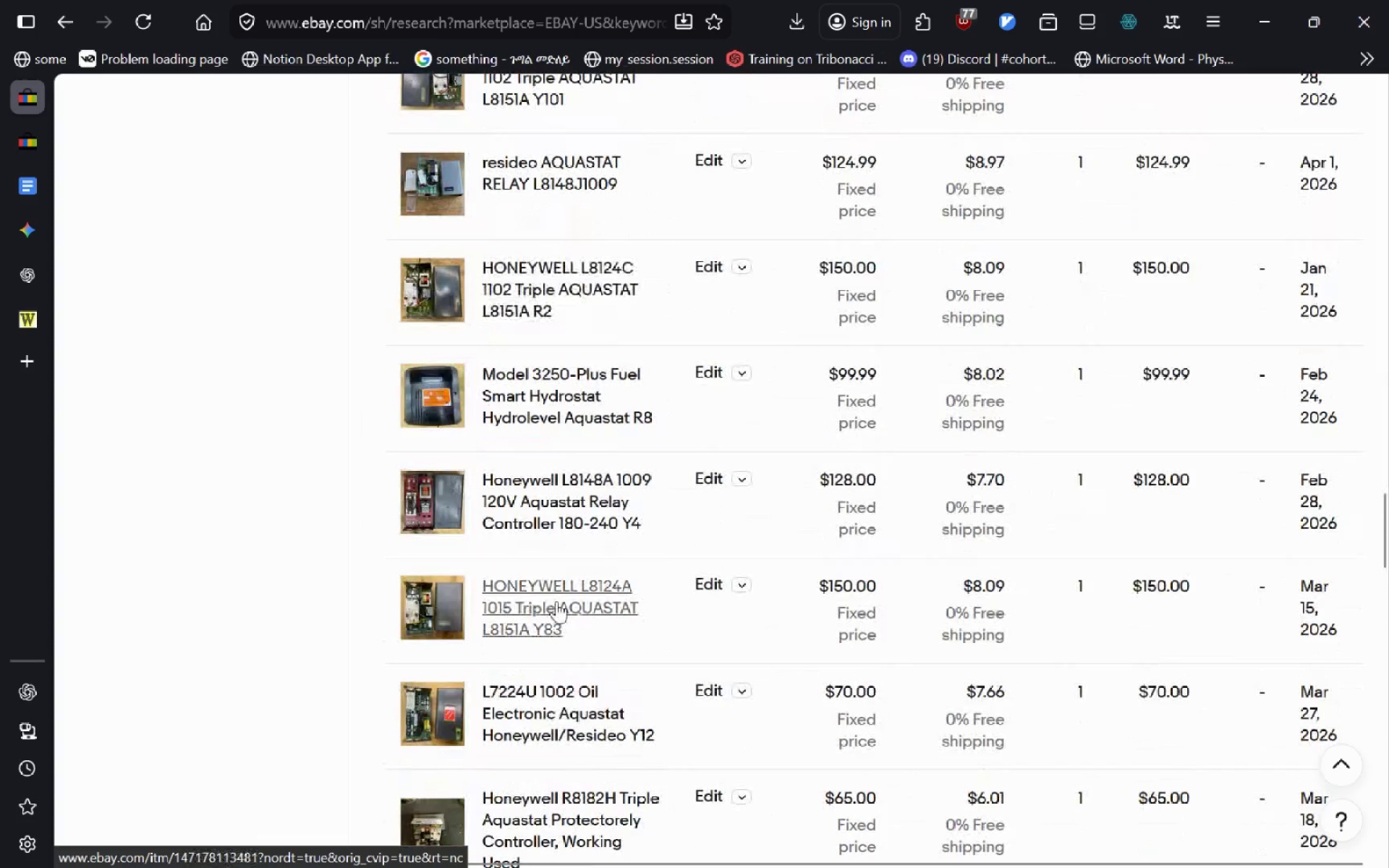 
left_click([556, 601])
 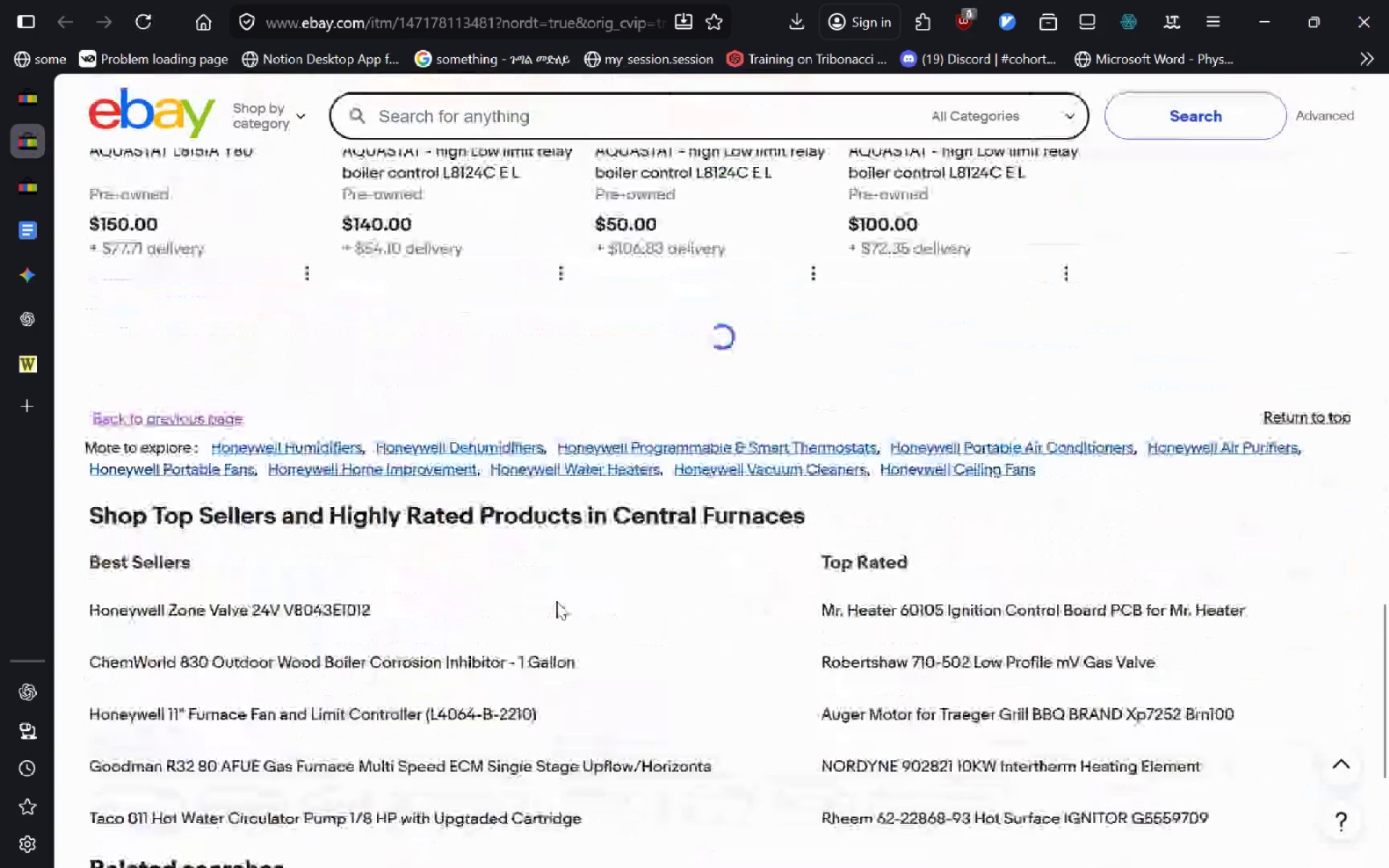 
wait(9.5)
 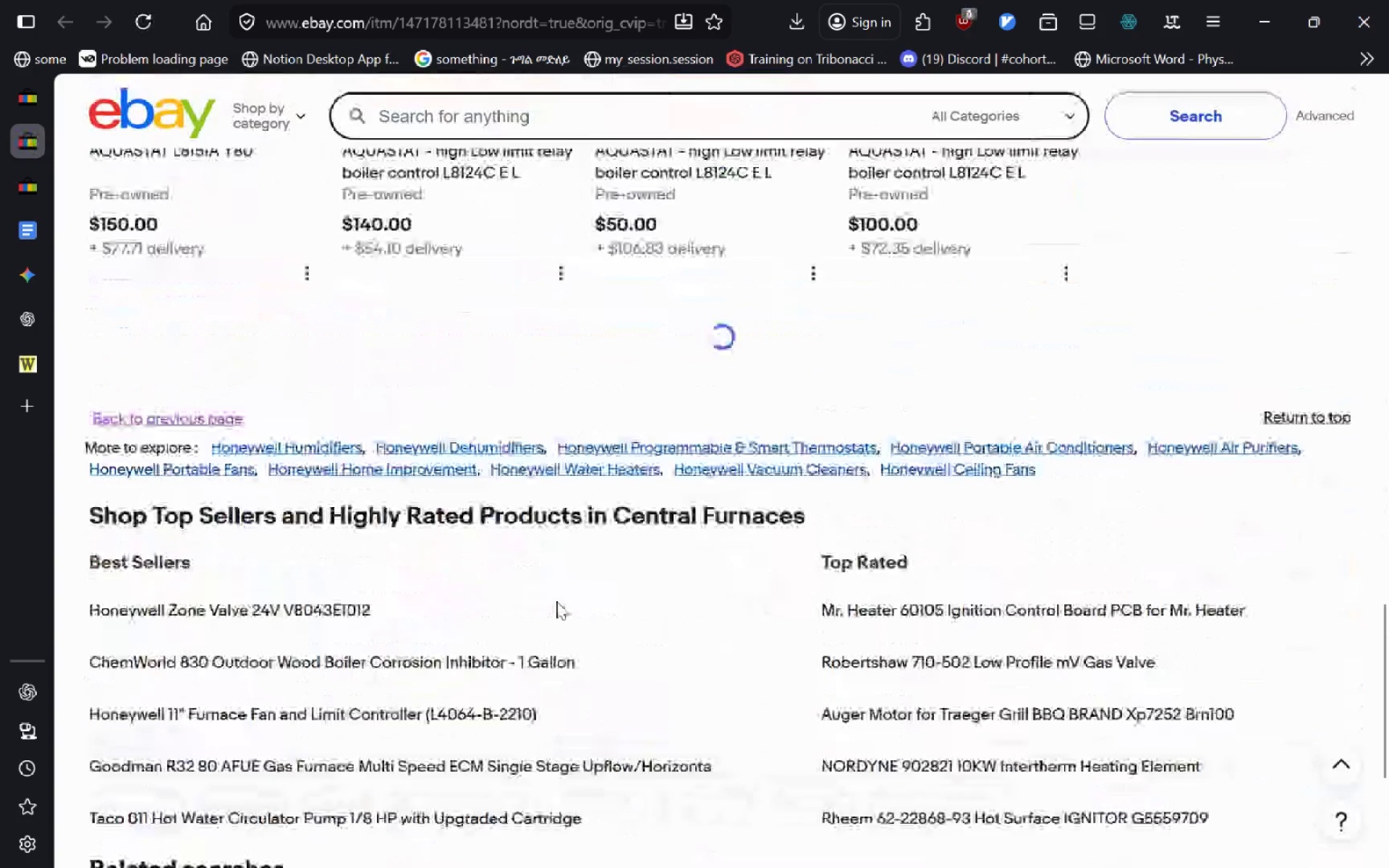 
left_click([508, 556])
 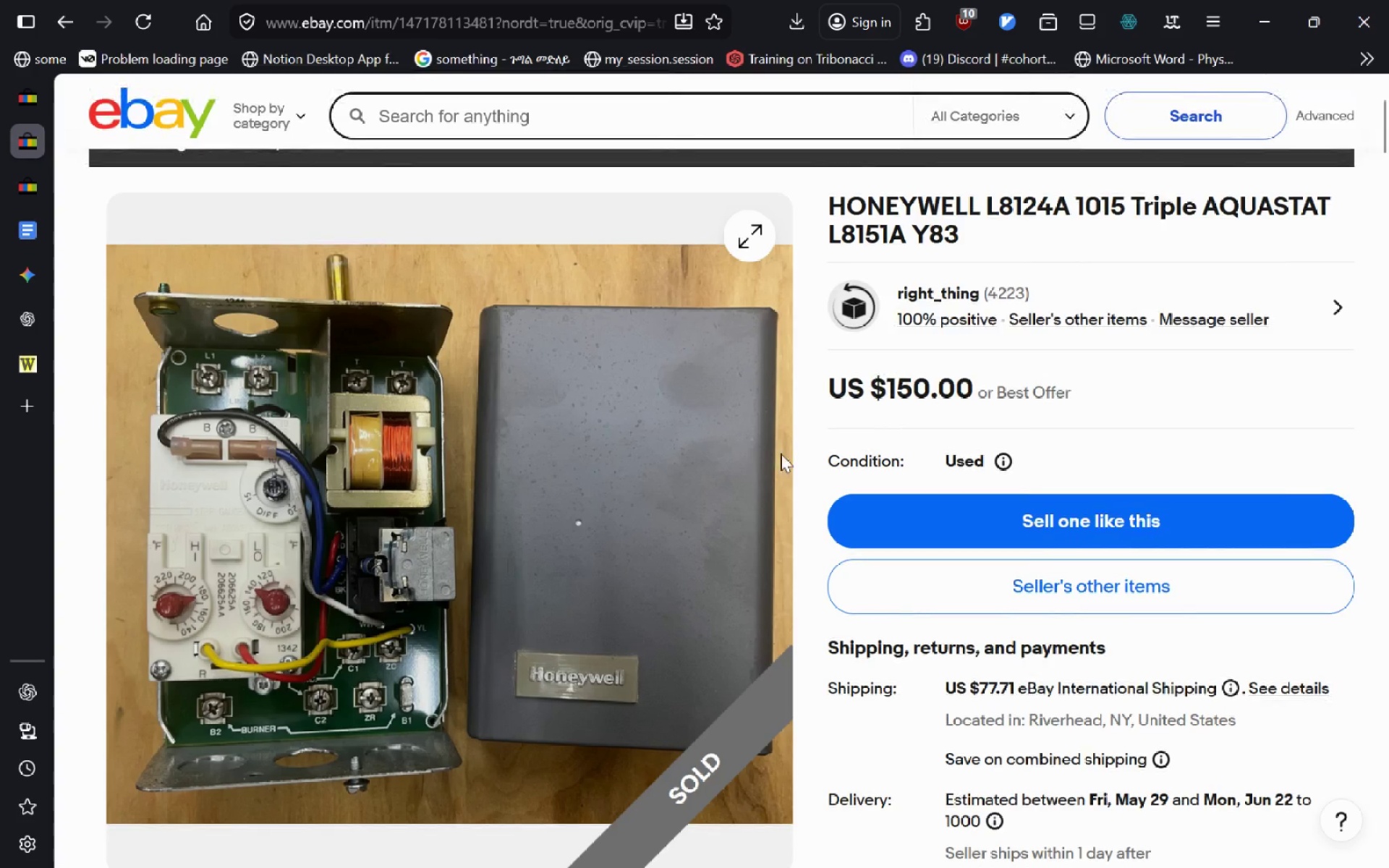 
wait(9.95)
 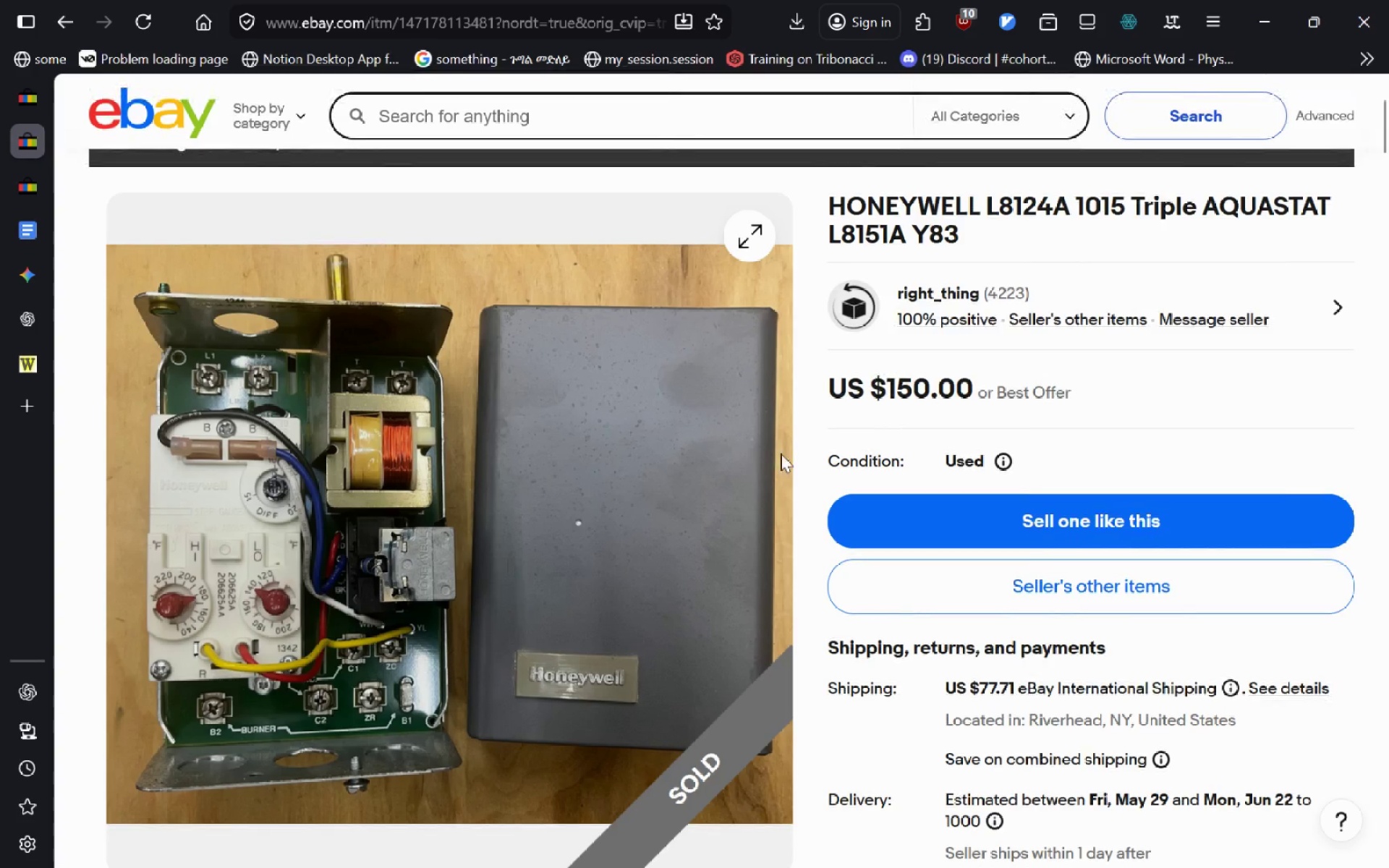 
left_click([42, 113])
 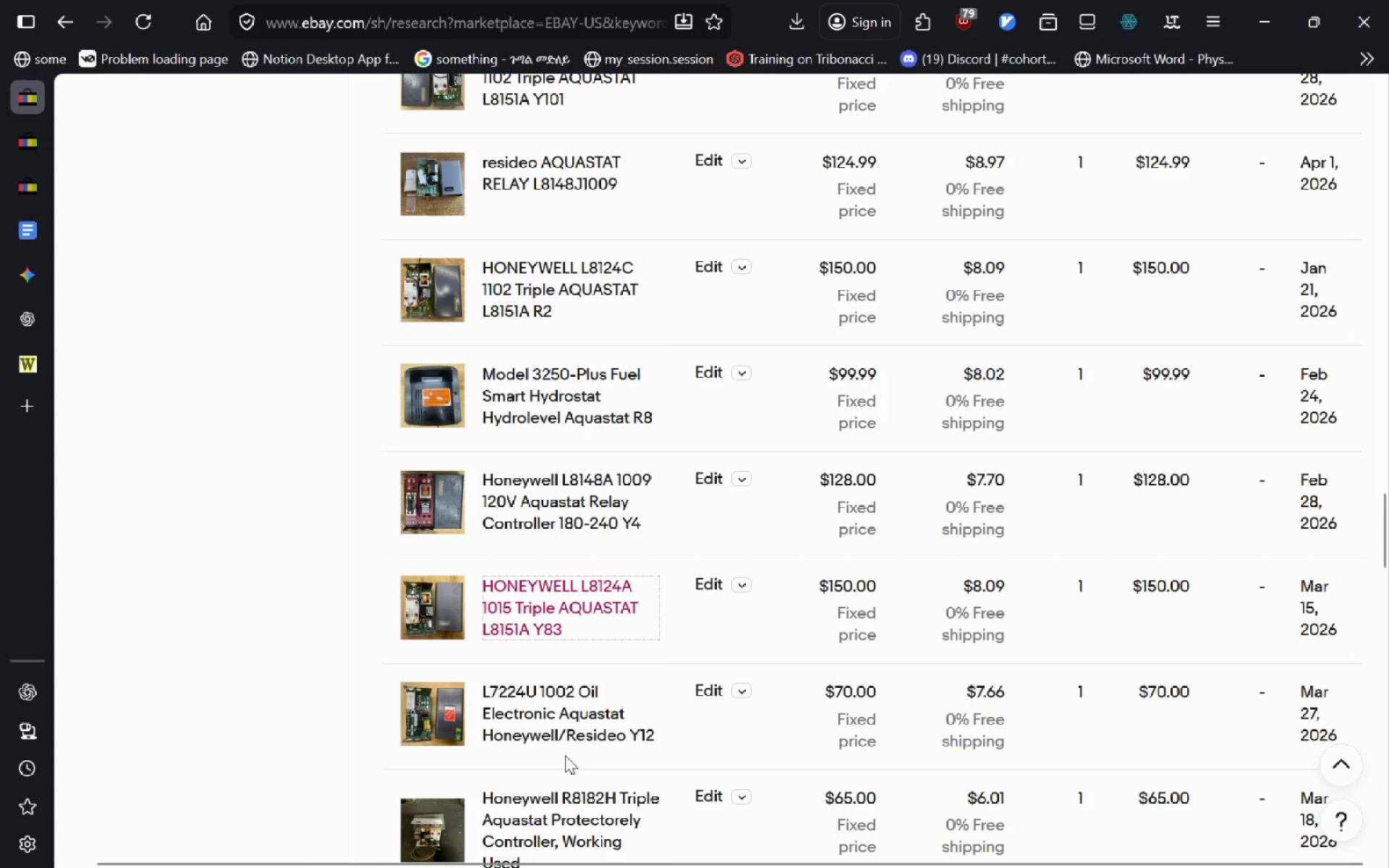 
left_click([527, 741])
 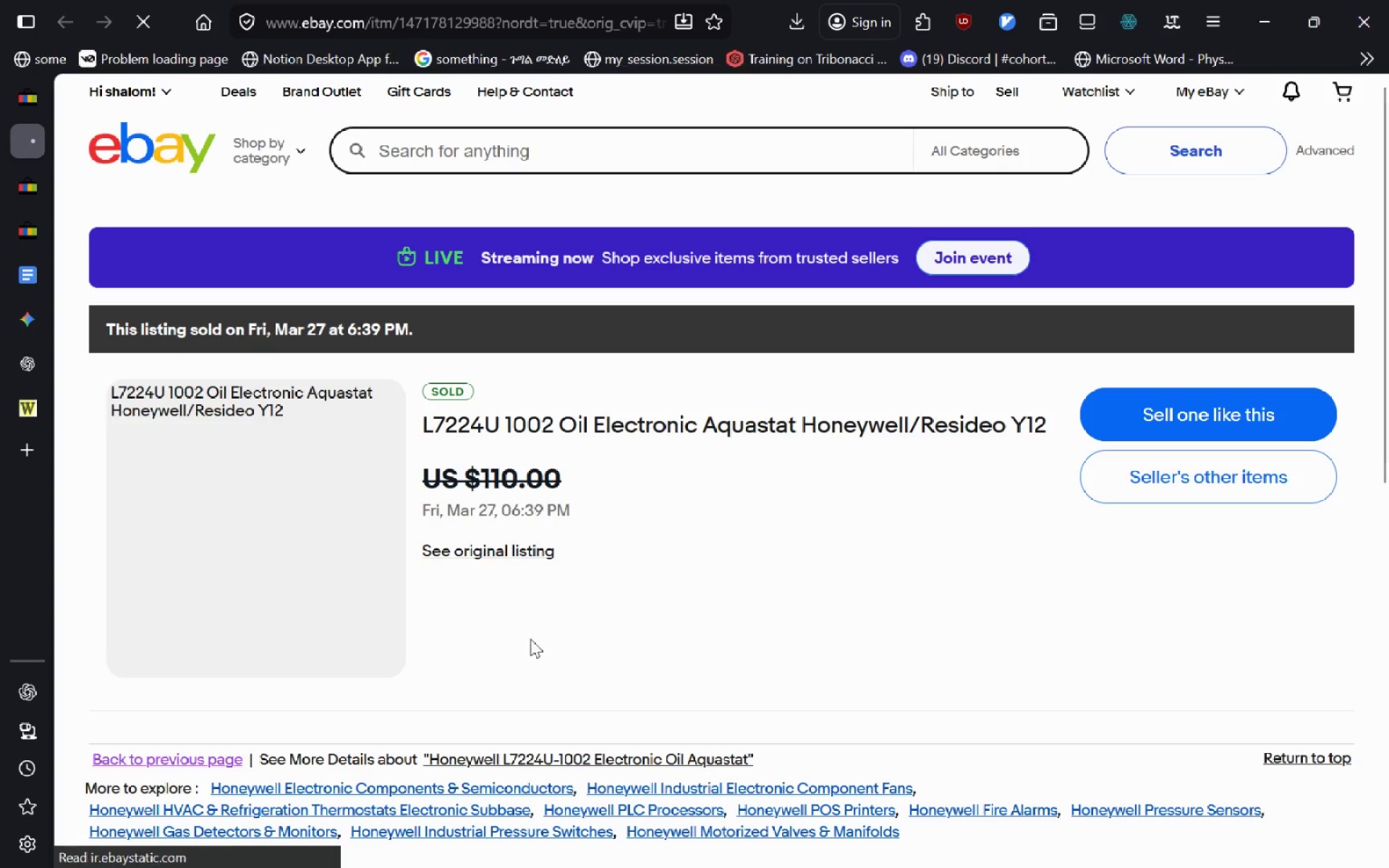 
left_click([498, 553])
 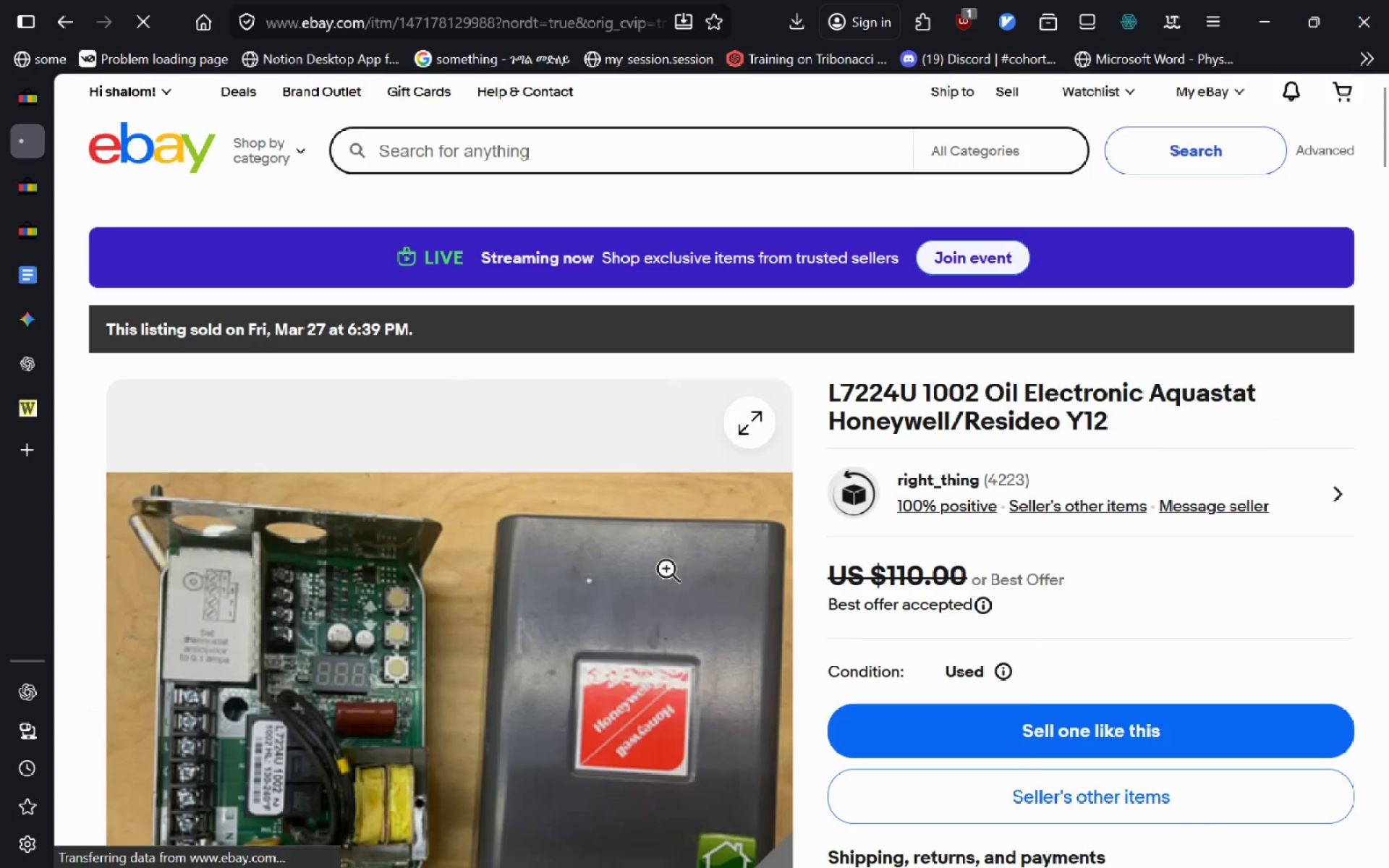 
key(Control+W)
 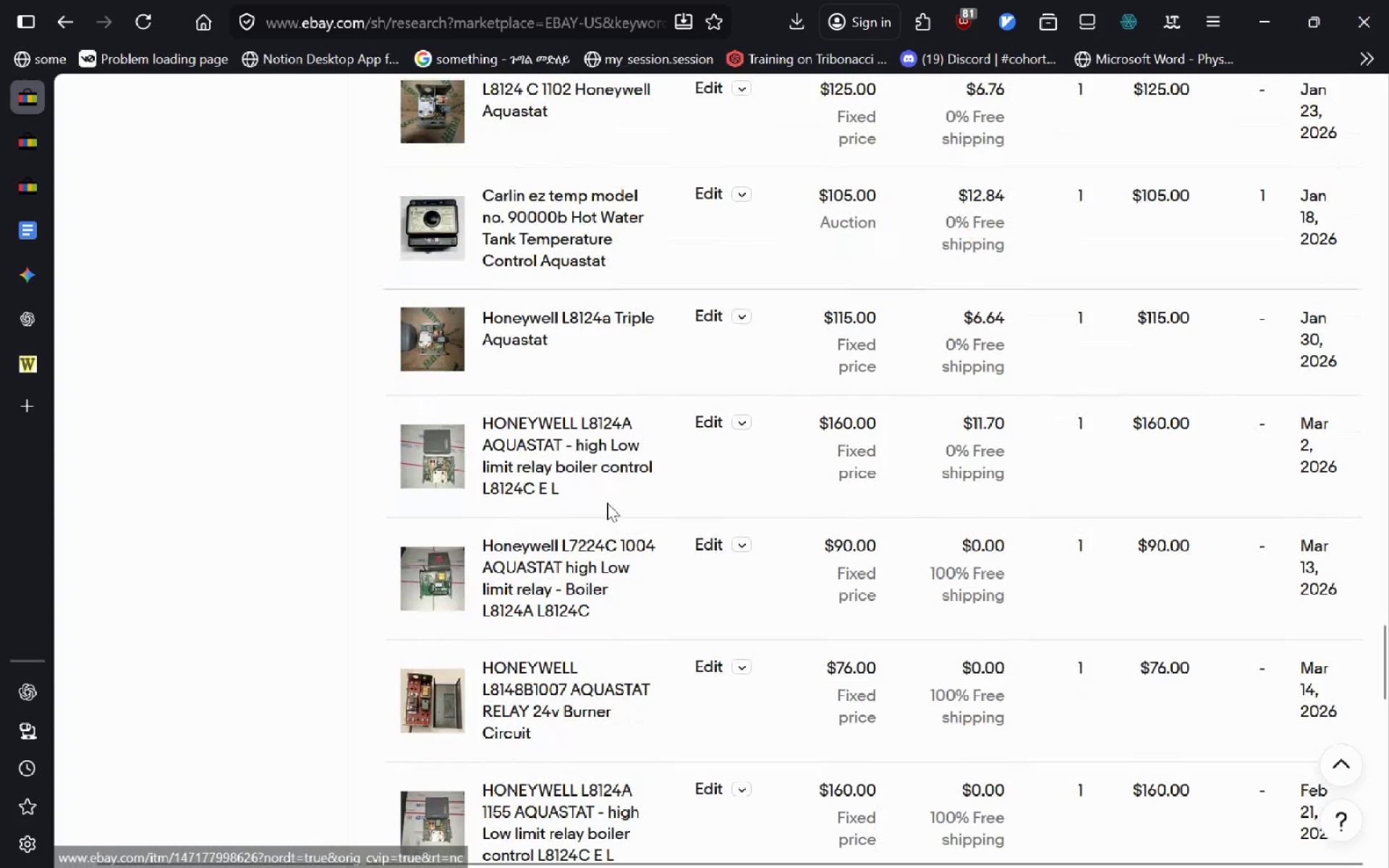 
left_click([547, 454])
 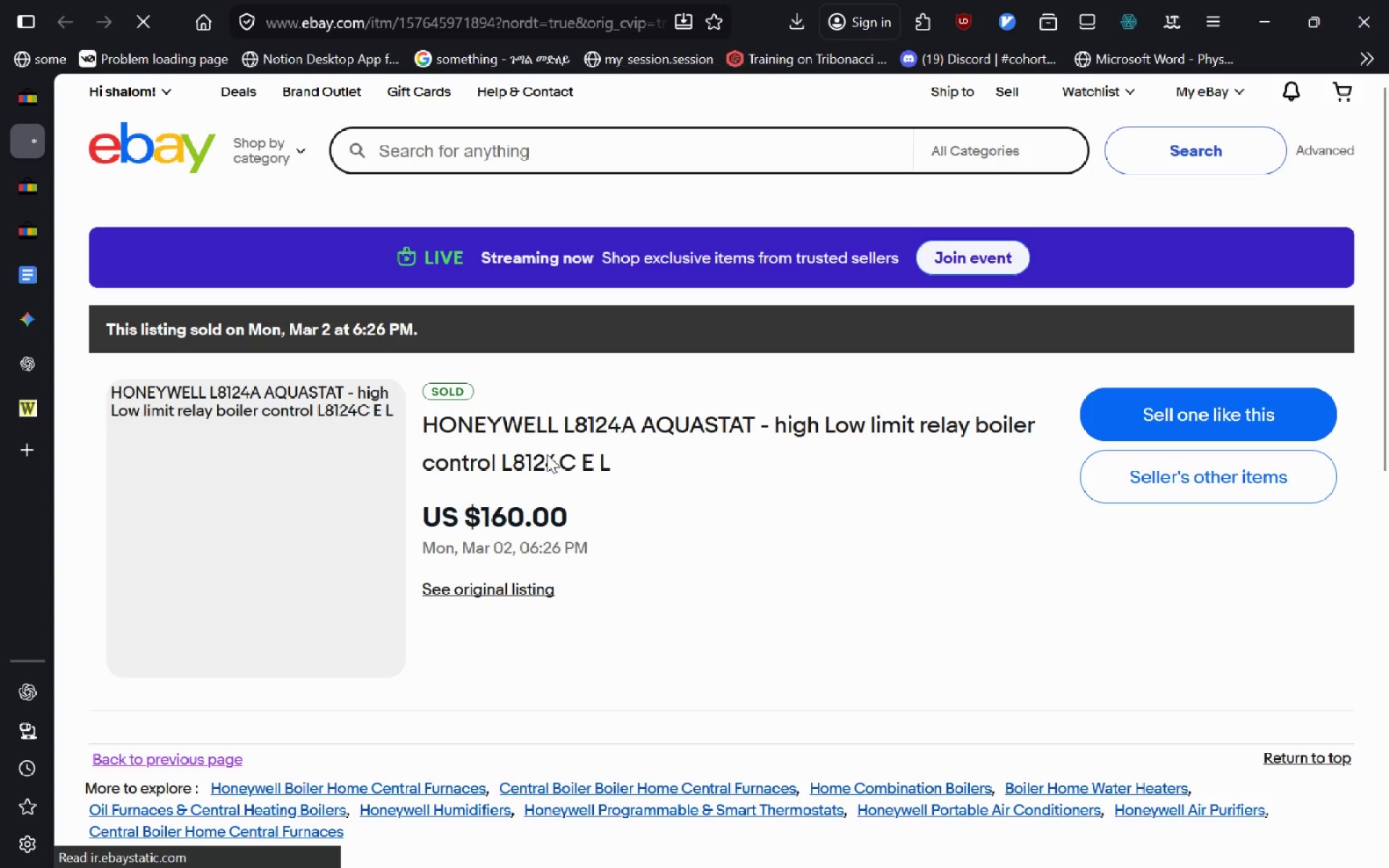 
left_click([501, 585])
 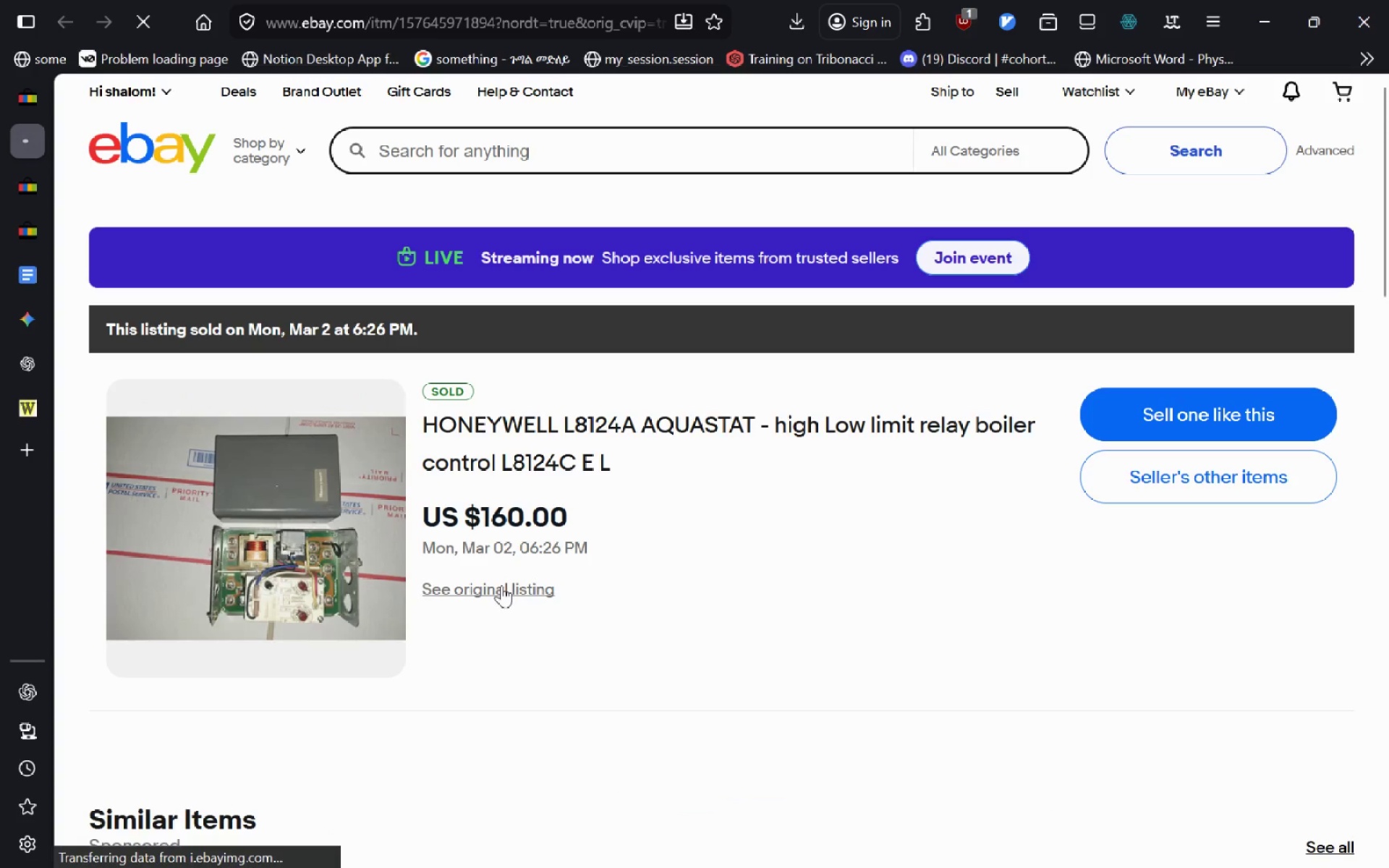 
key(Control+W)
 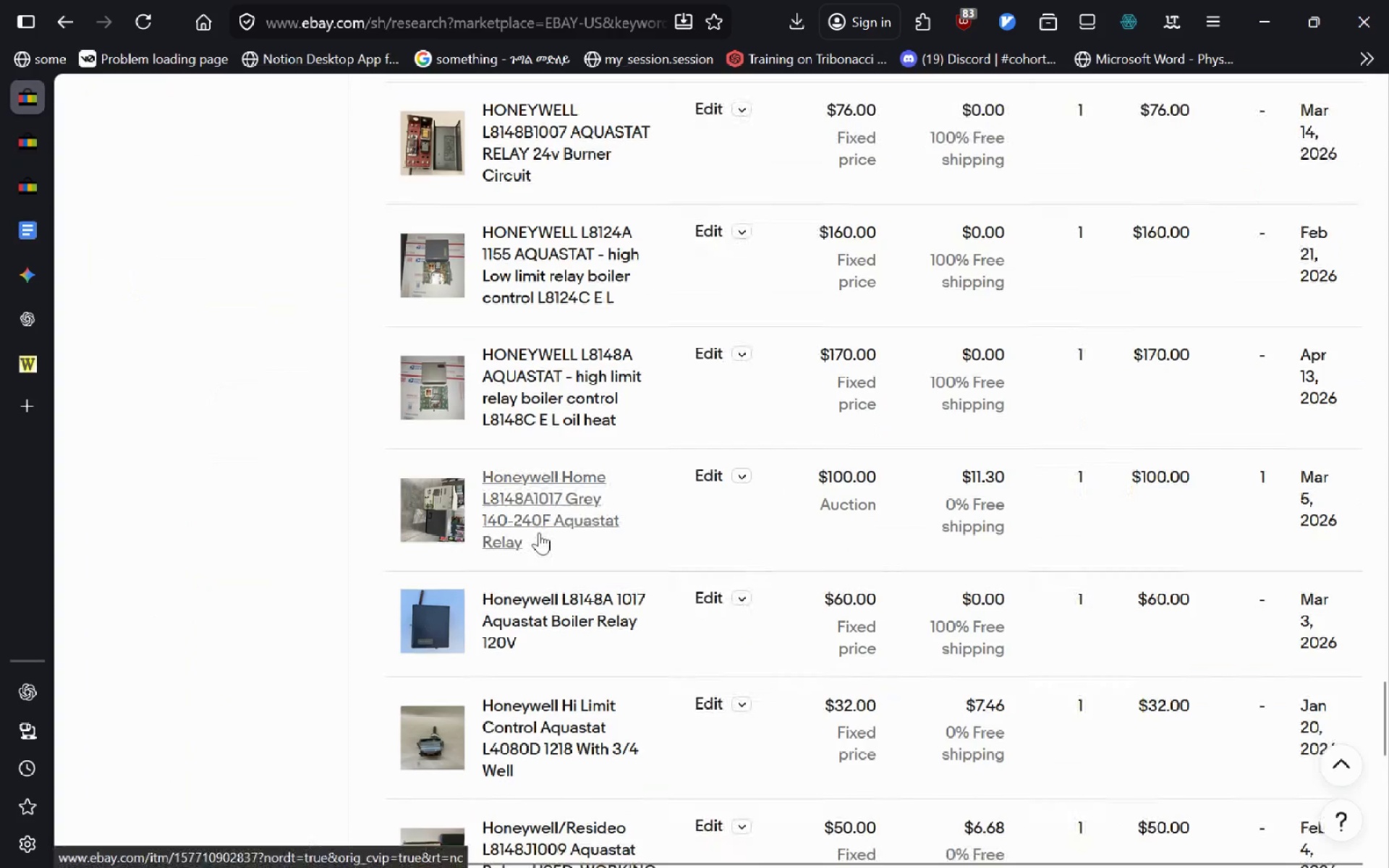 
left_click([514, 479])
 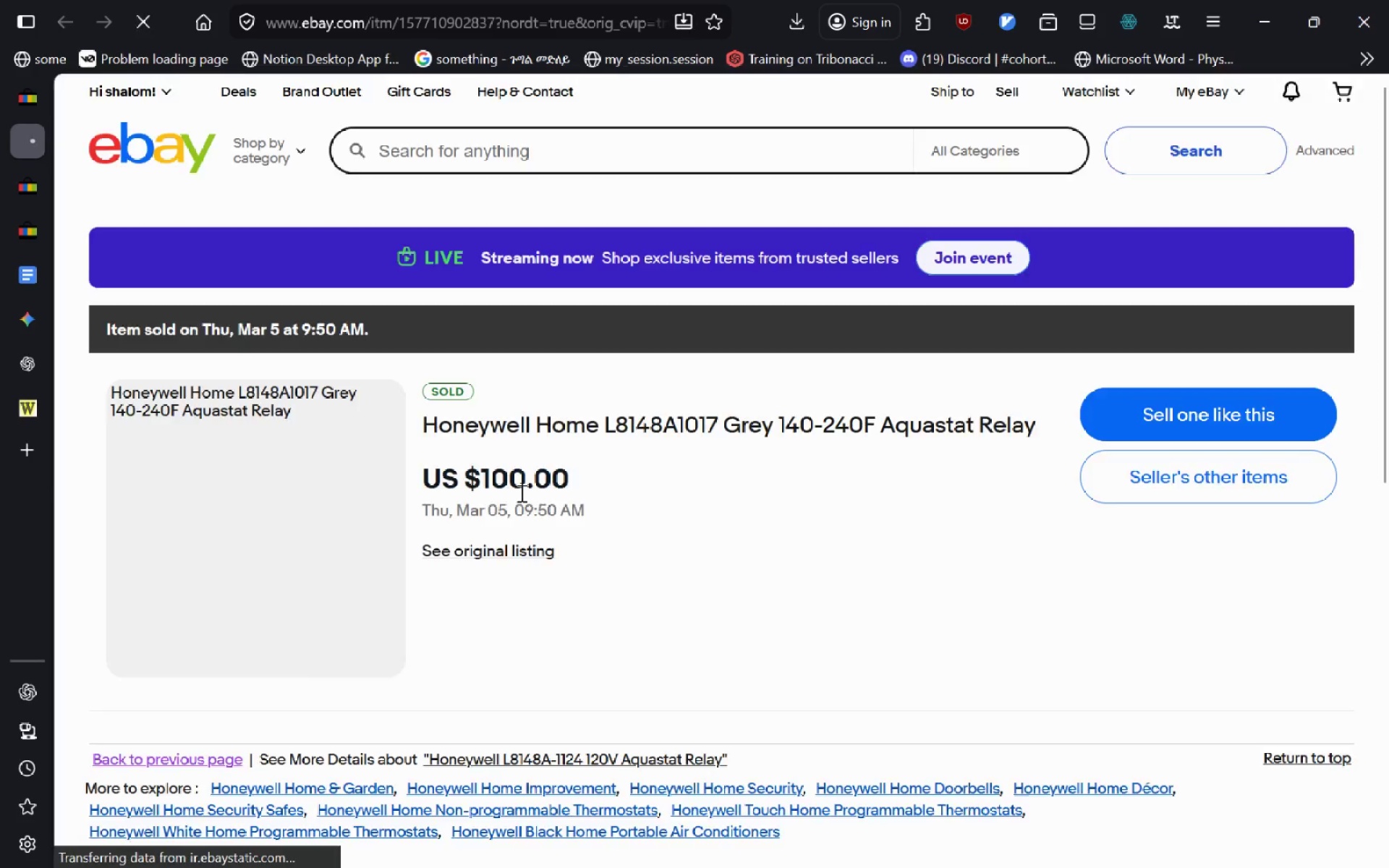 
left_click([509, 560])
 